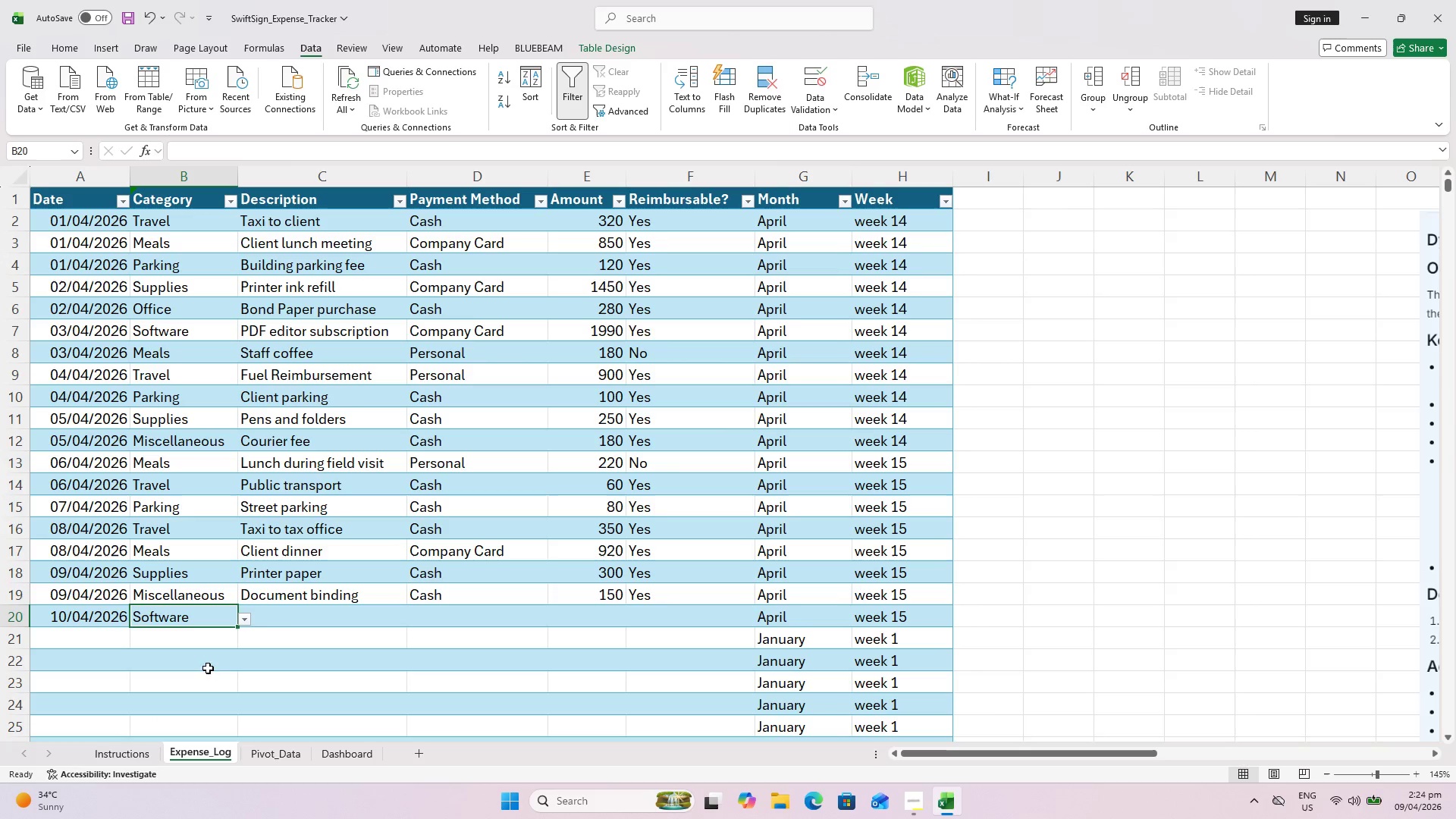 
double_click([293, 627])
 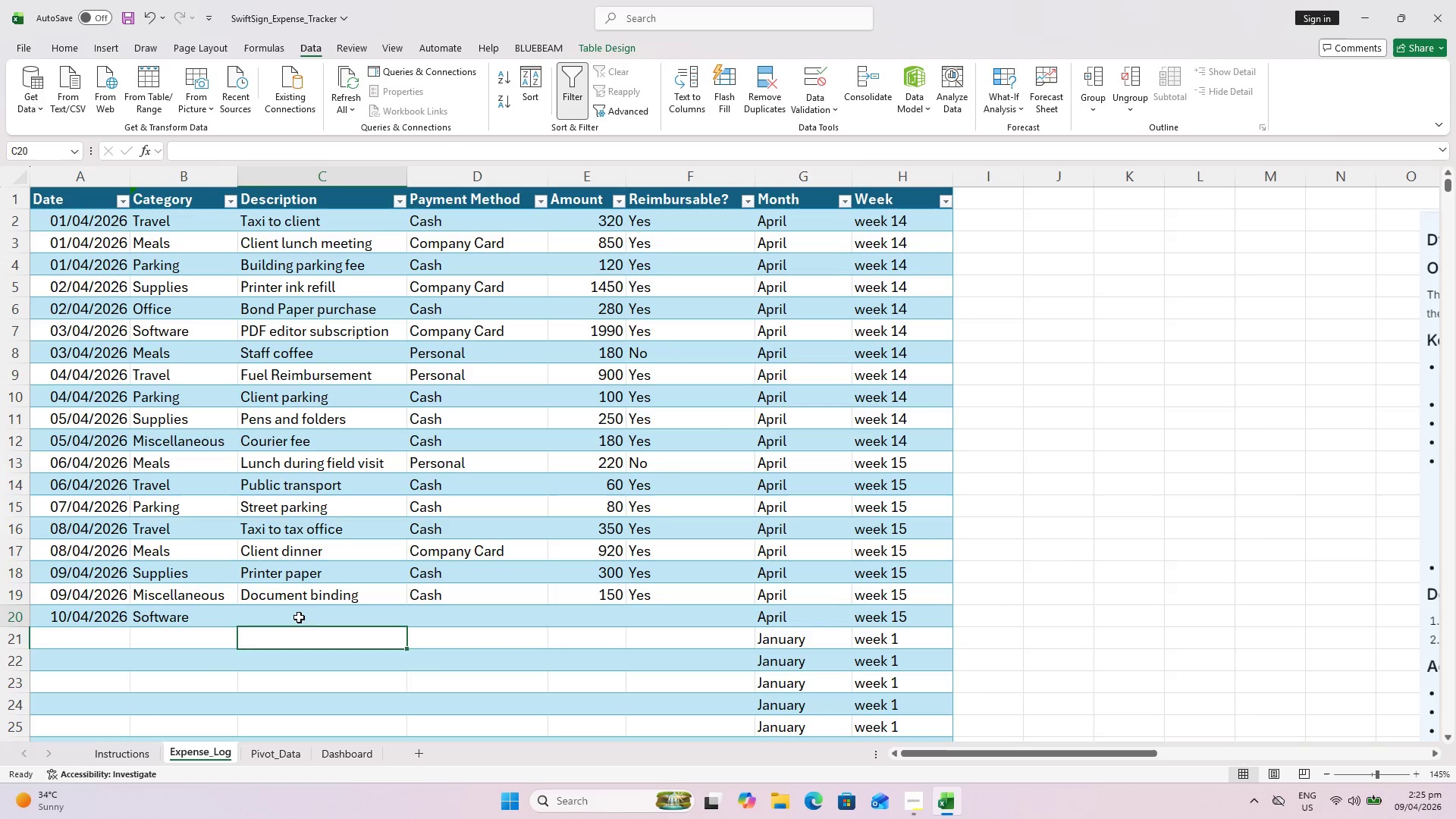 
triple_click([299, 617])
 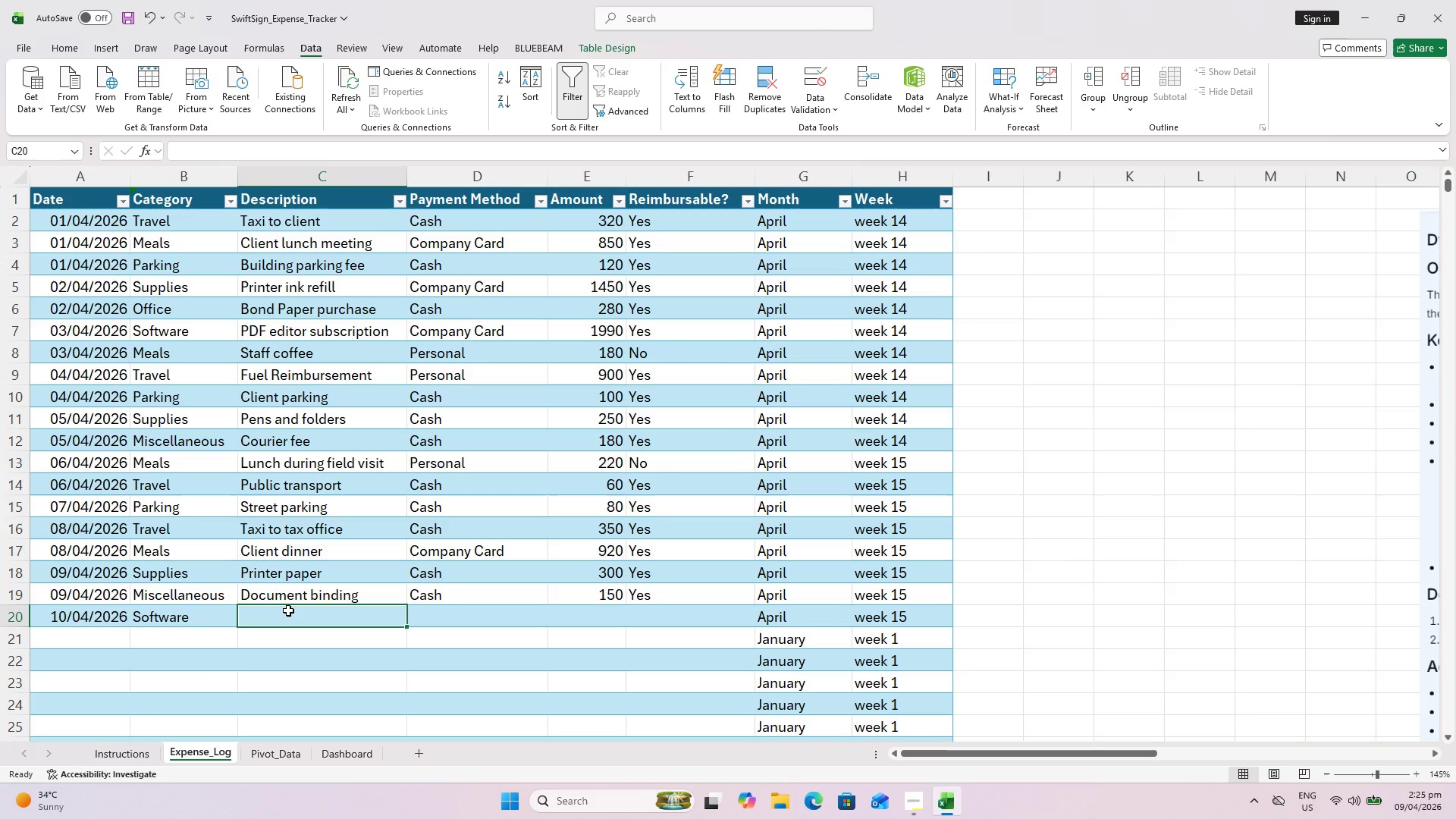 
left_click([288, 610])
 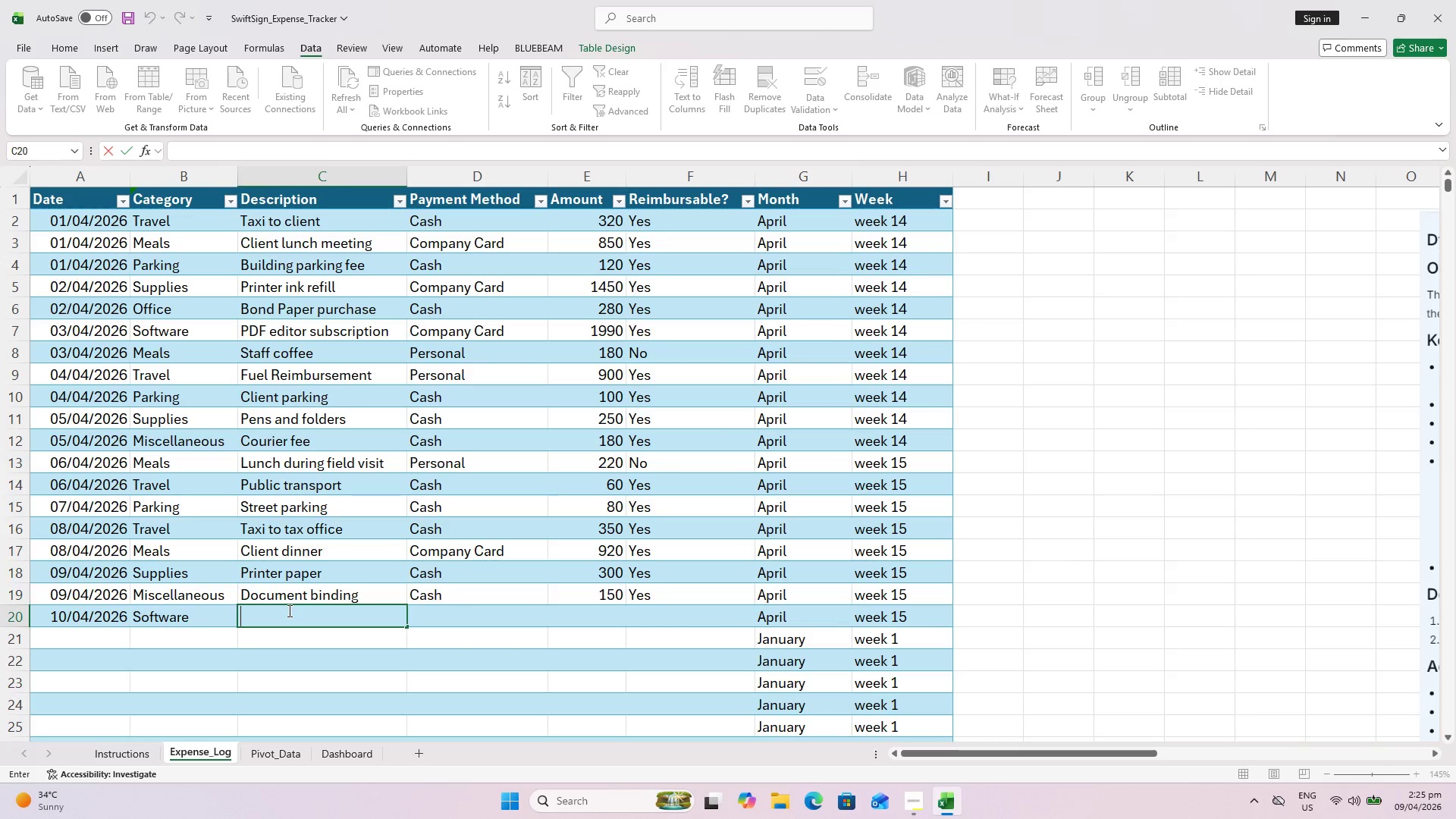 
type(Cloud storage subscriop)
key(Backspace)
type(p)
key(Backspace)
key(Backspace)
type(ption)
 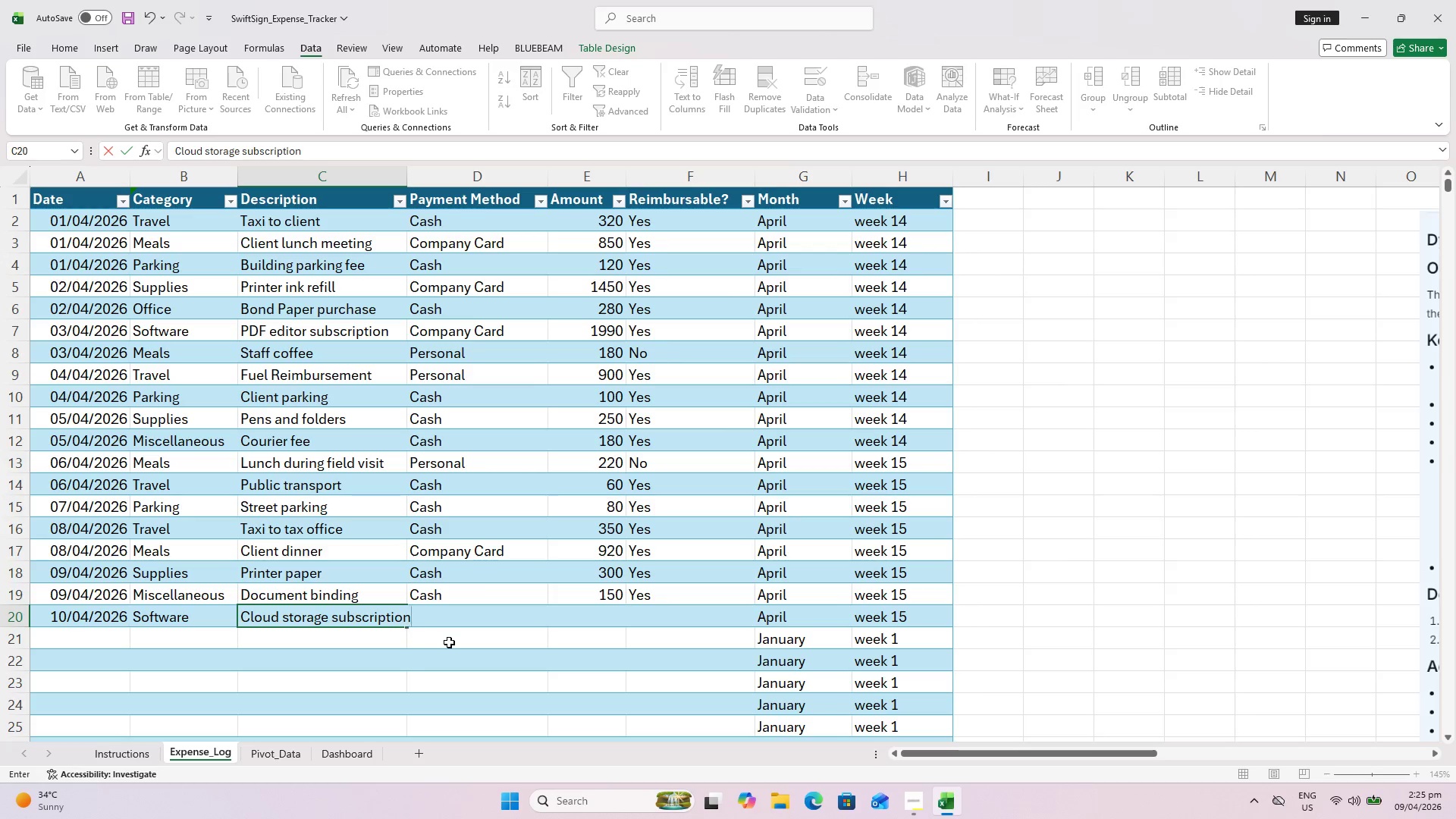 
left_click([485, 600])
 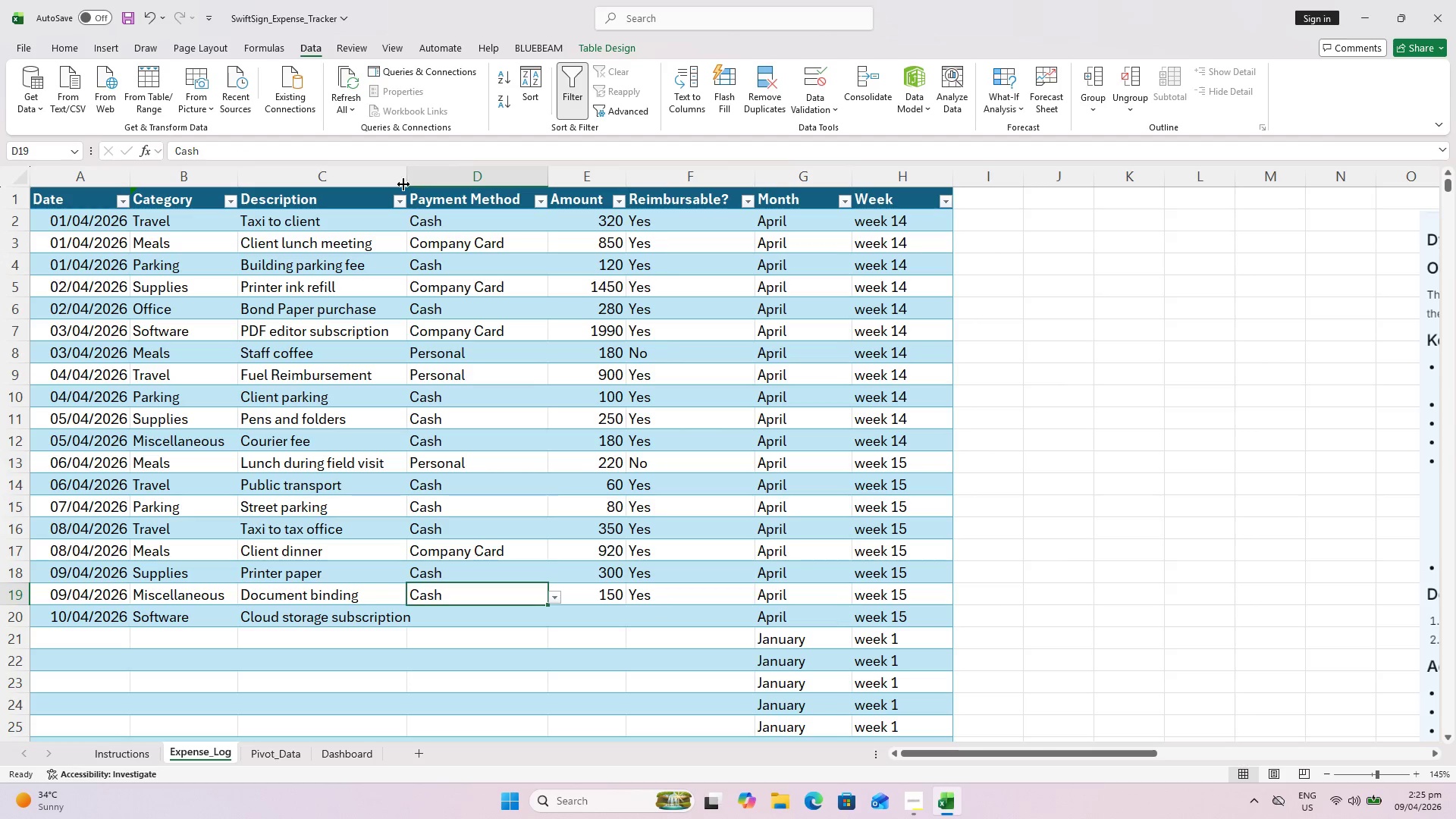 
double_click([403, 179])
 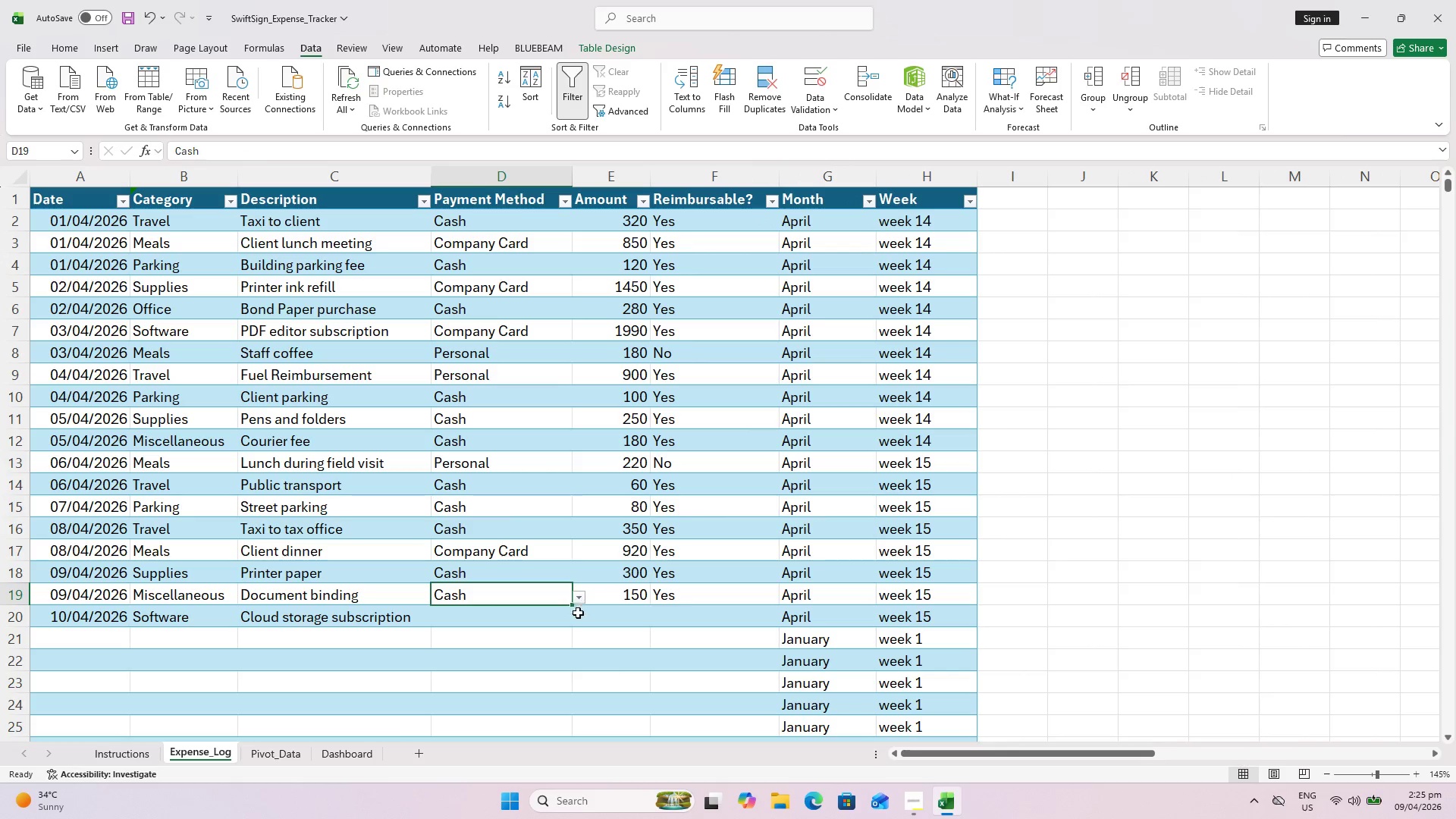 
left_click([438, 641])
 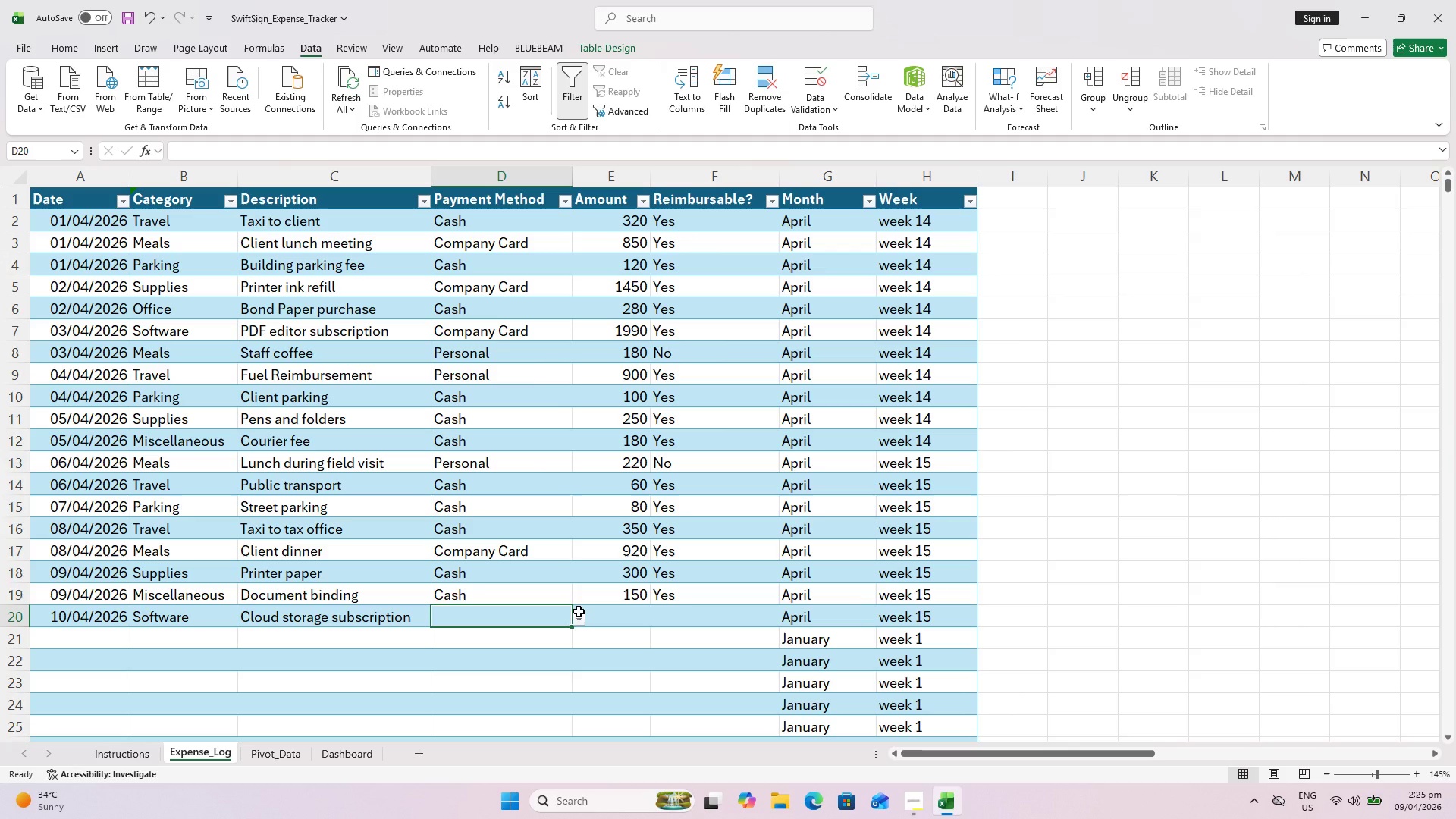 
wait(5.75)
 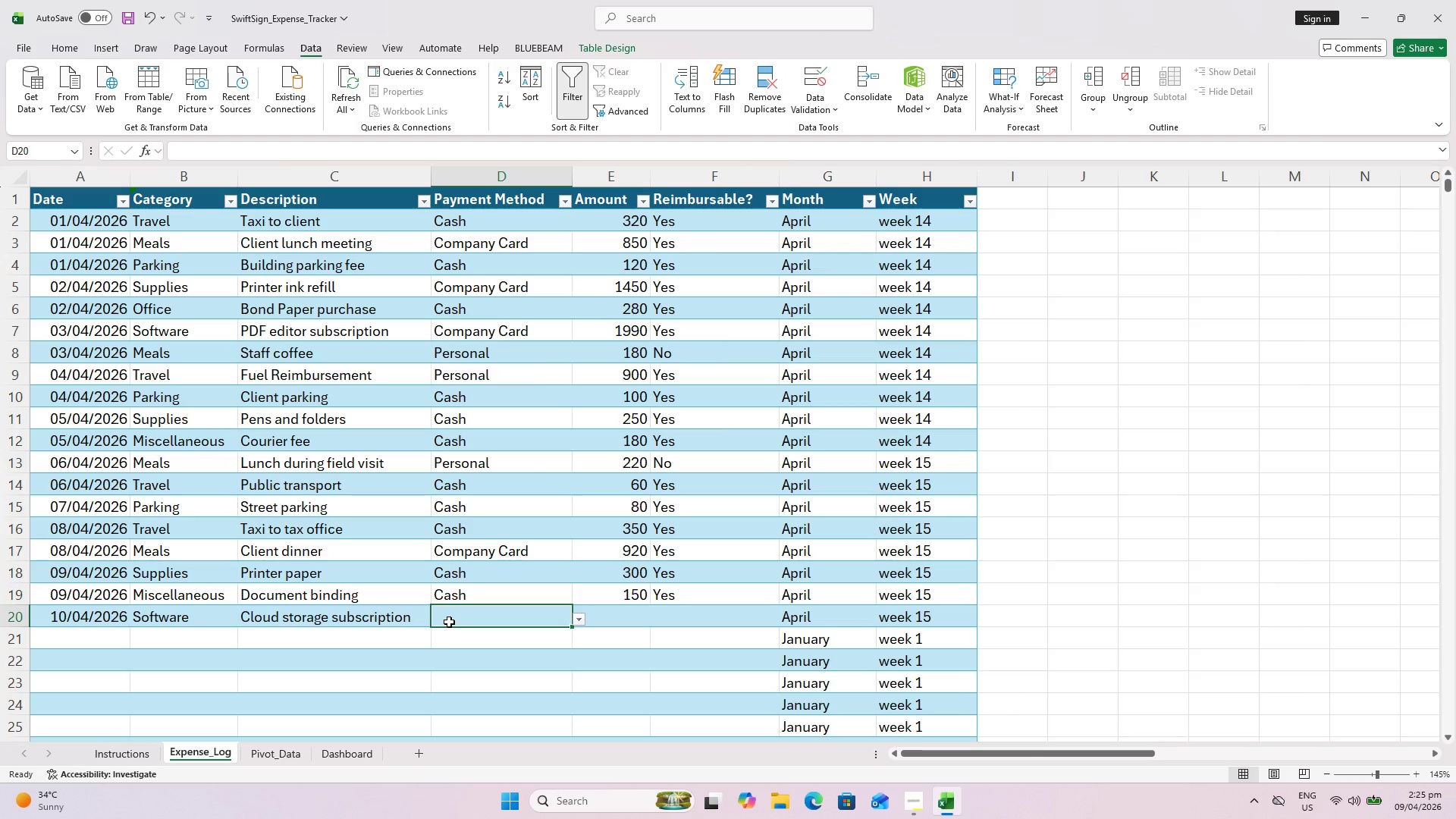 
left_click([581, 616])
 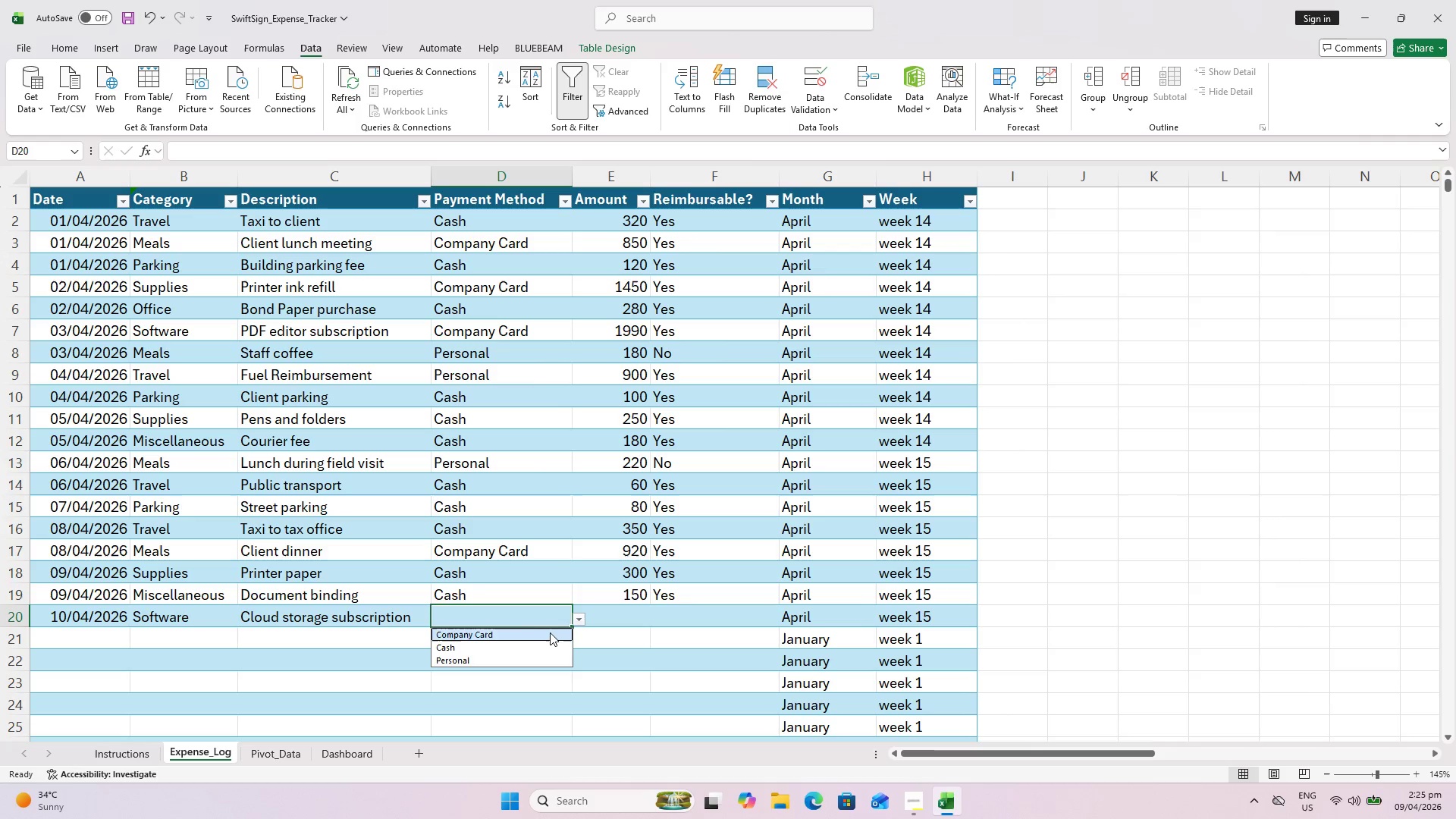 
left_click([550, 632])
 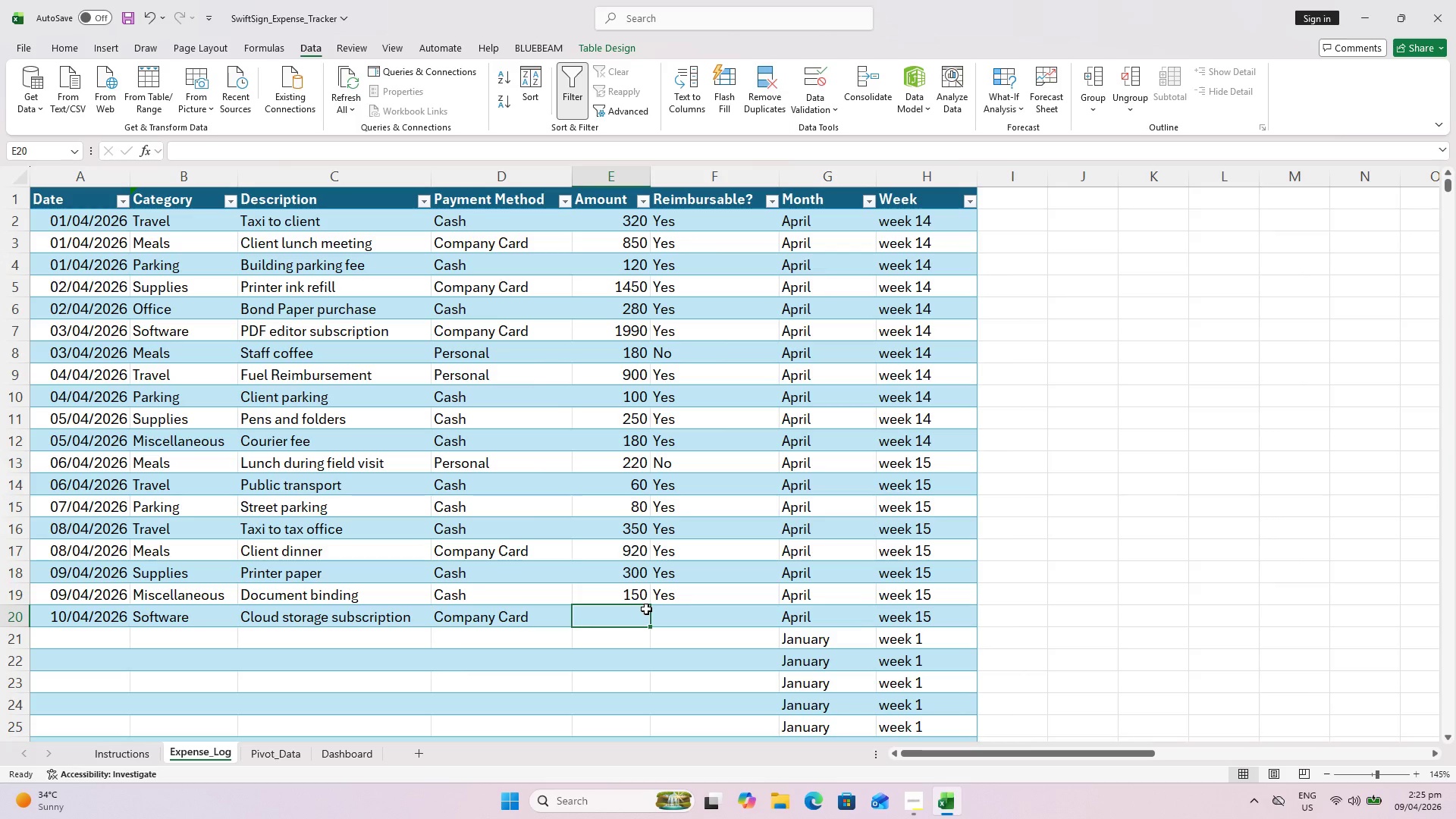 
type(1200)
 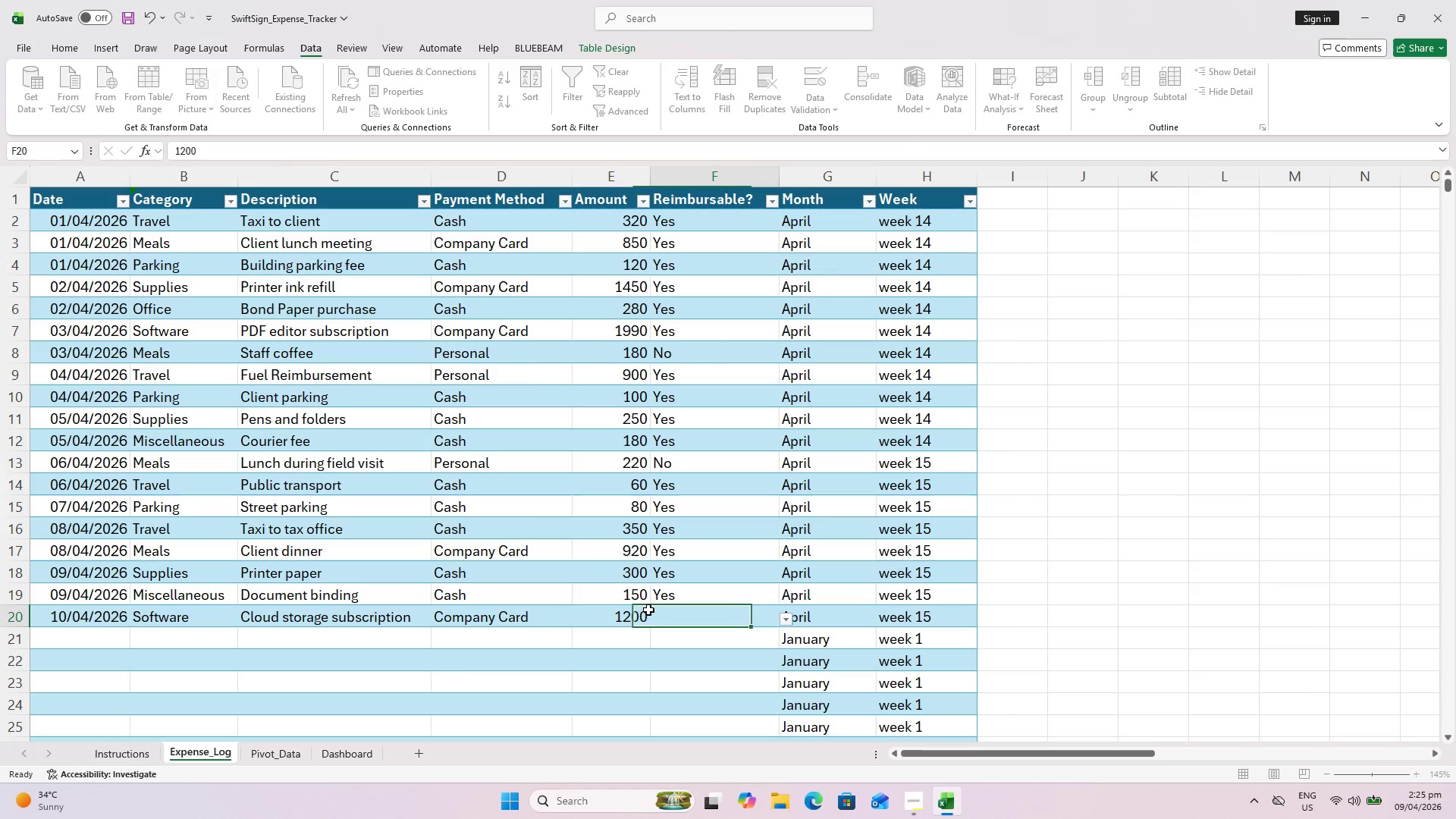 
key(ArrowRight)
 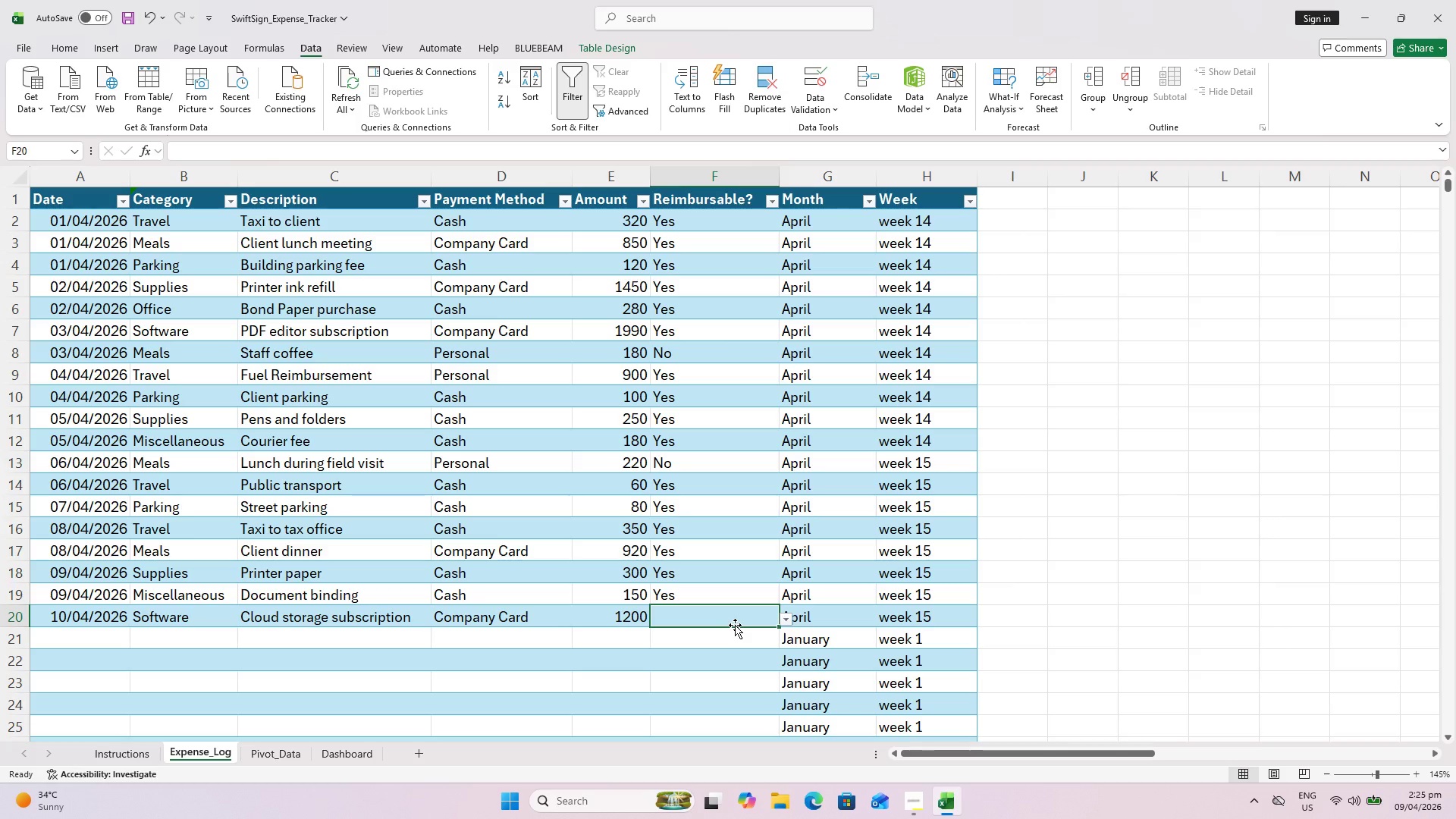 
key(Y)
 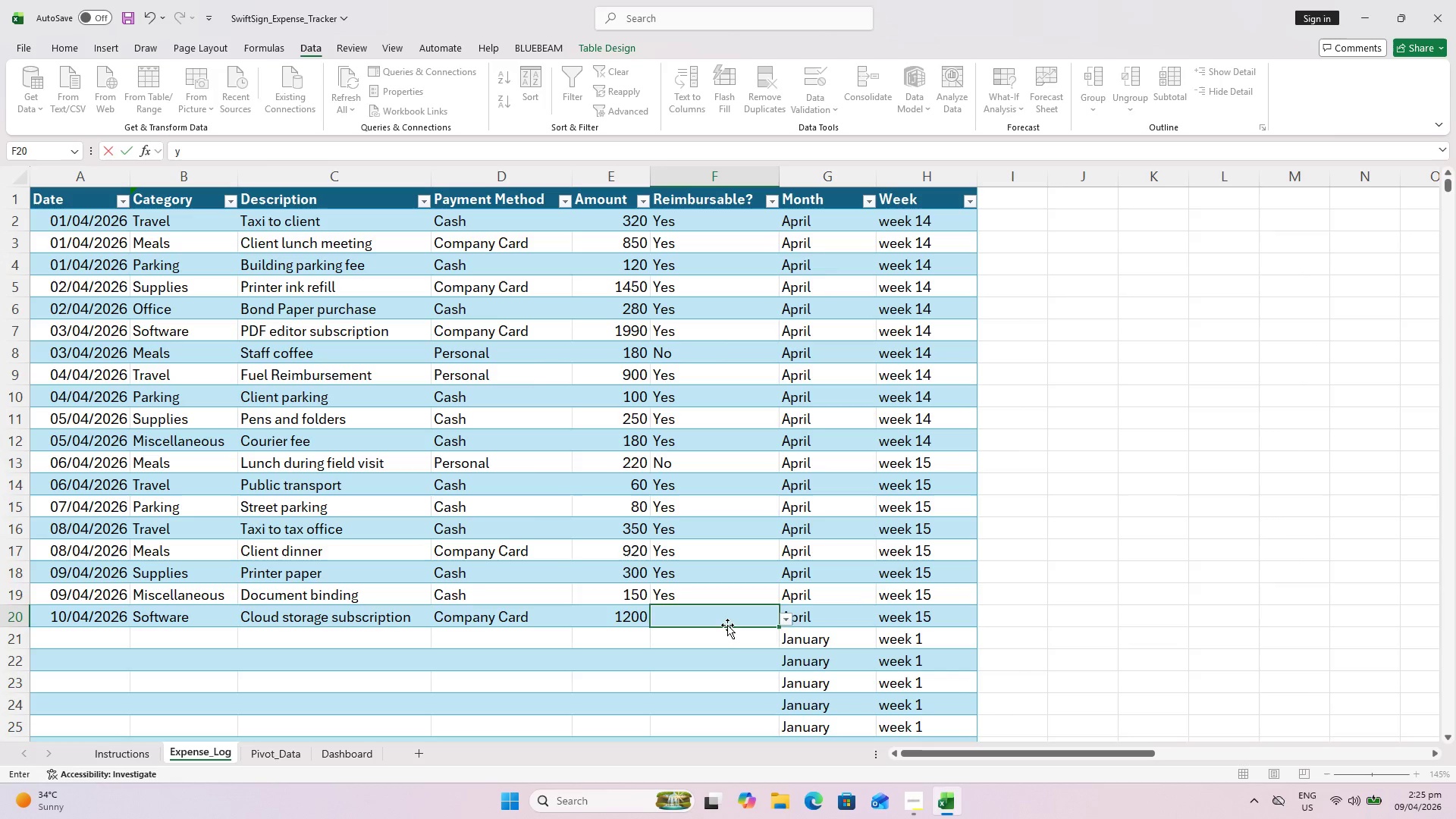 
key(Enter)
 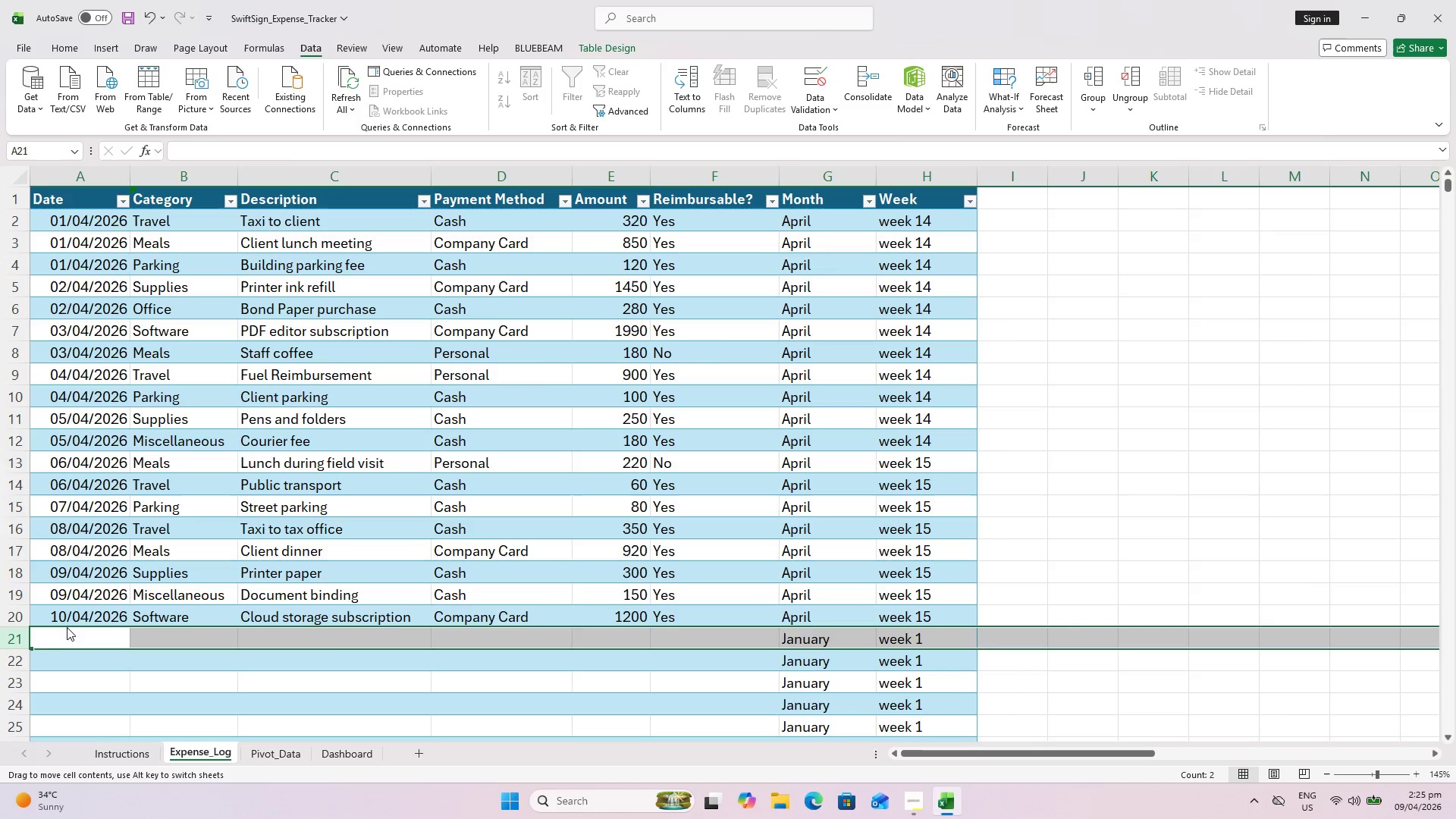 
double_click([71, 632])
 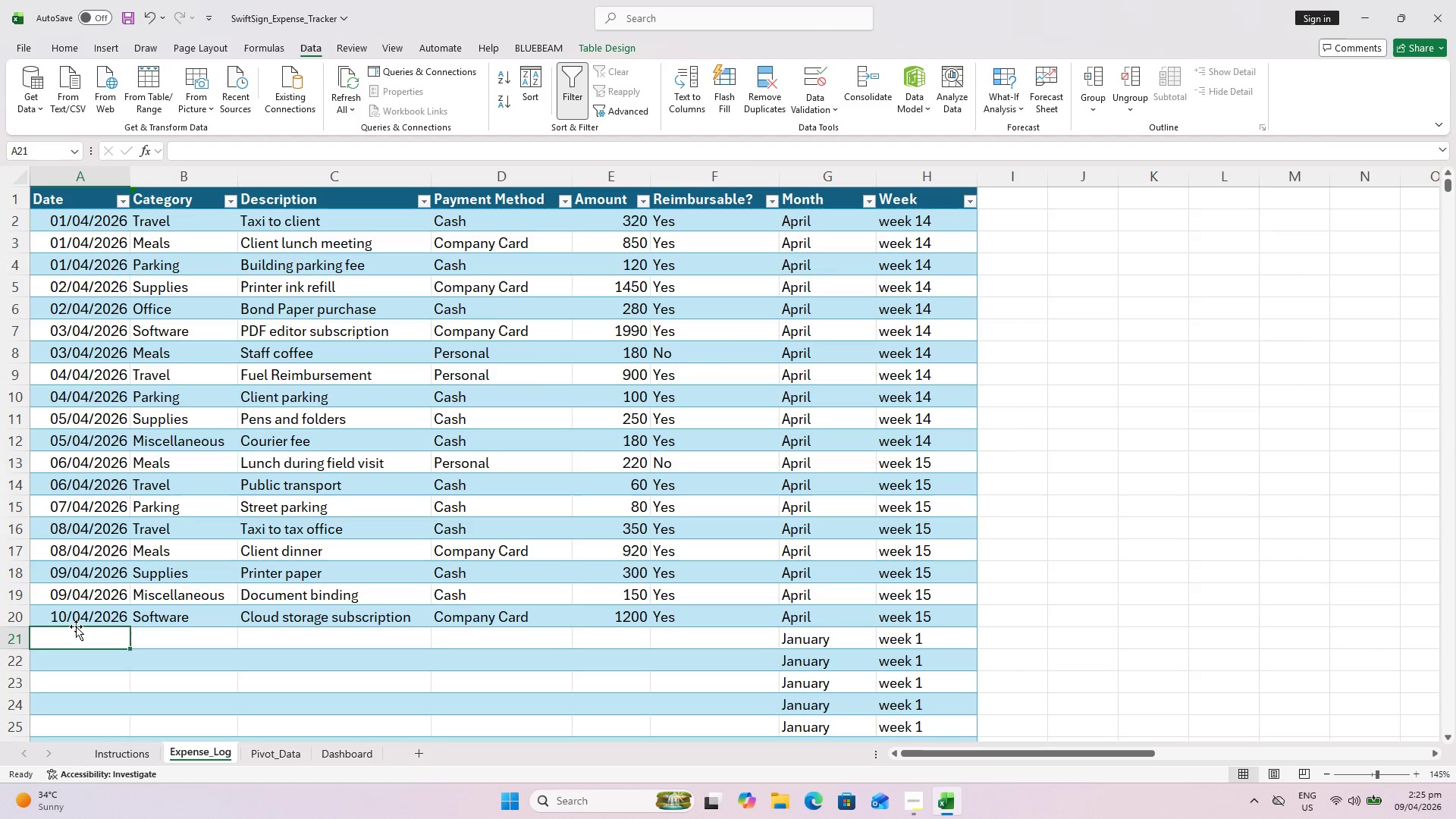 
type(10/4/26)
 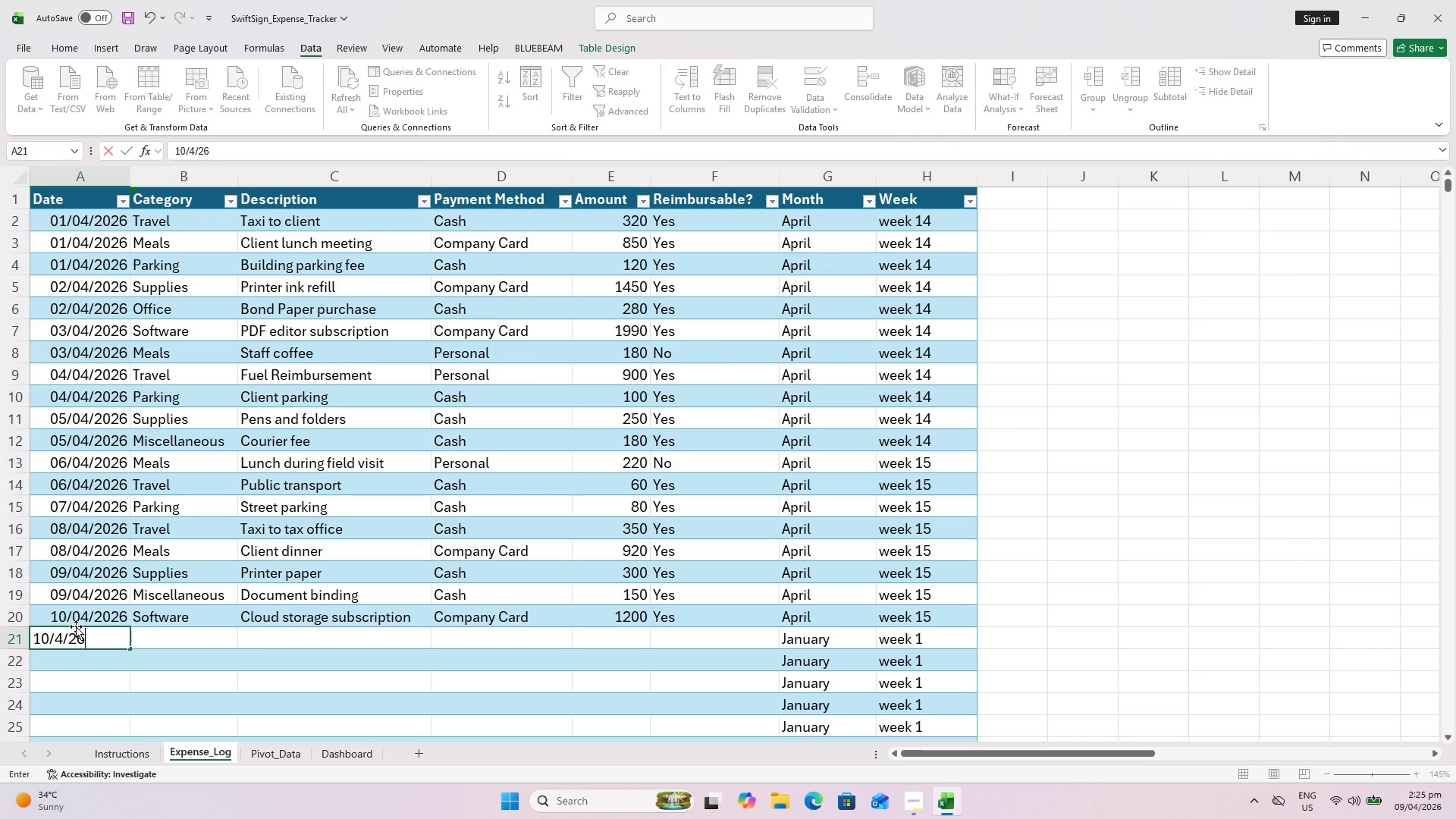 
key(Enter)
 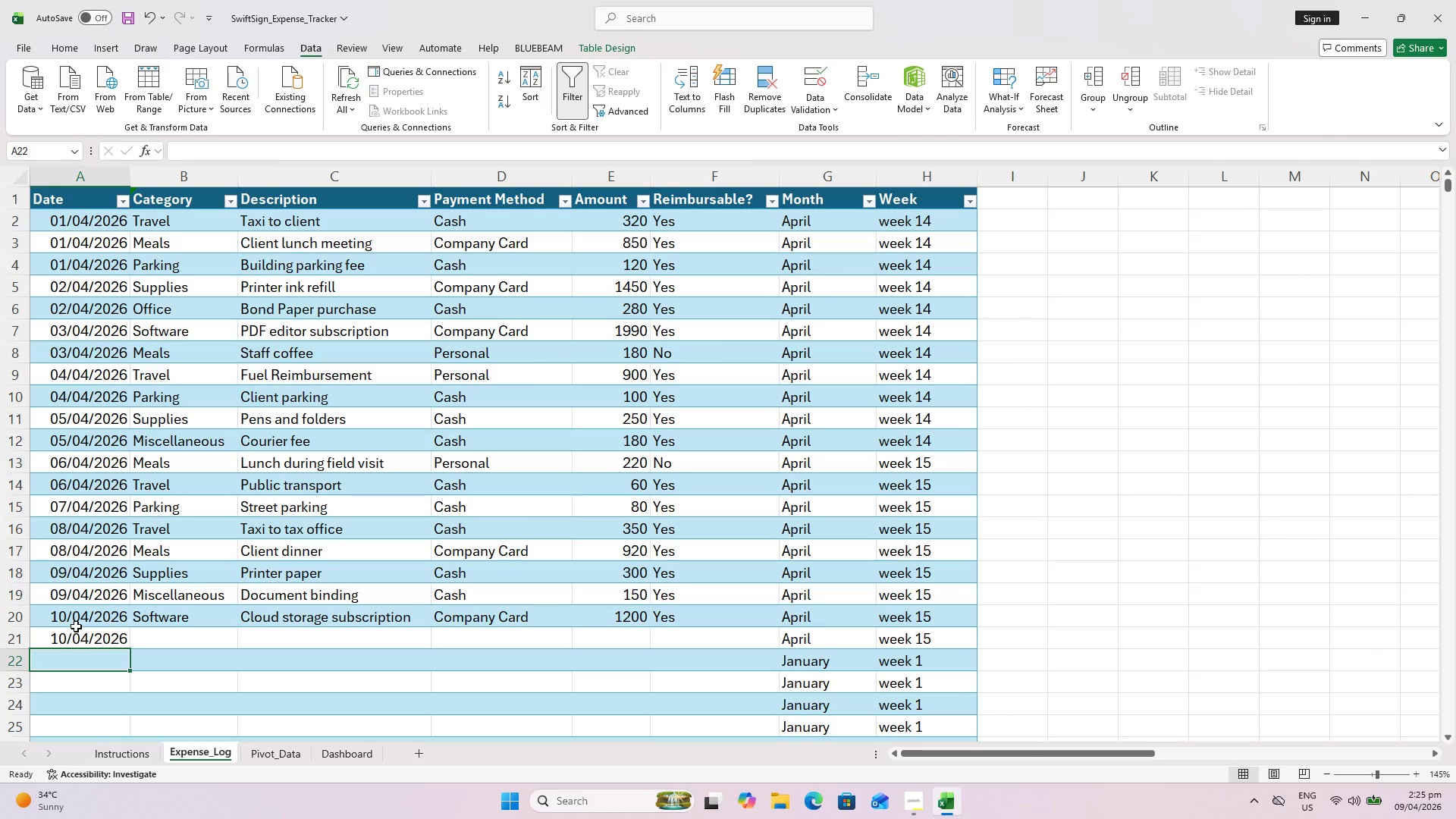 
key(ArrowRight)
 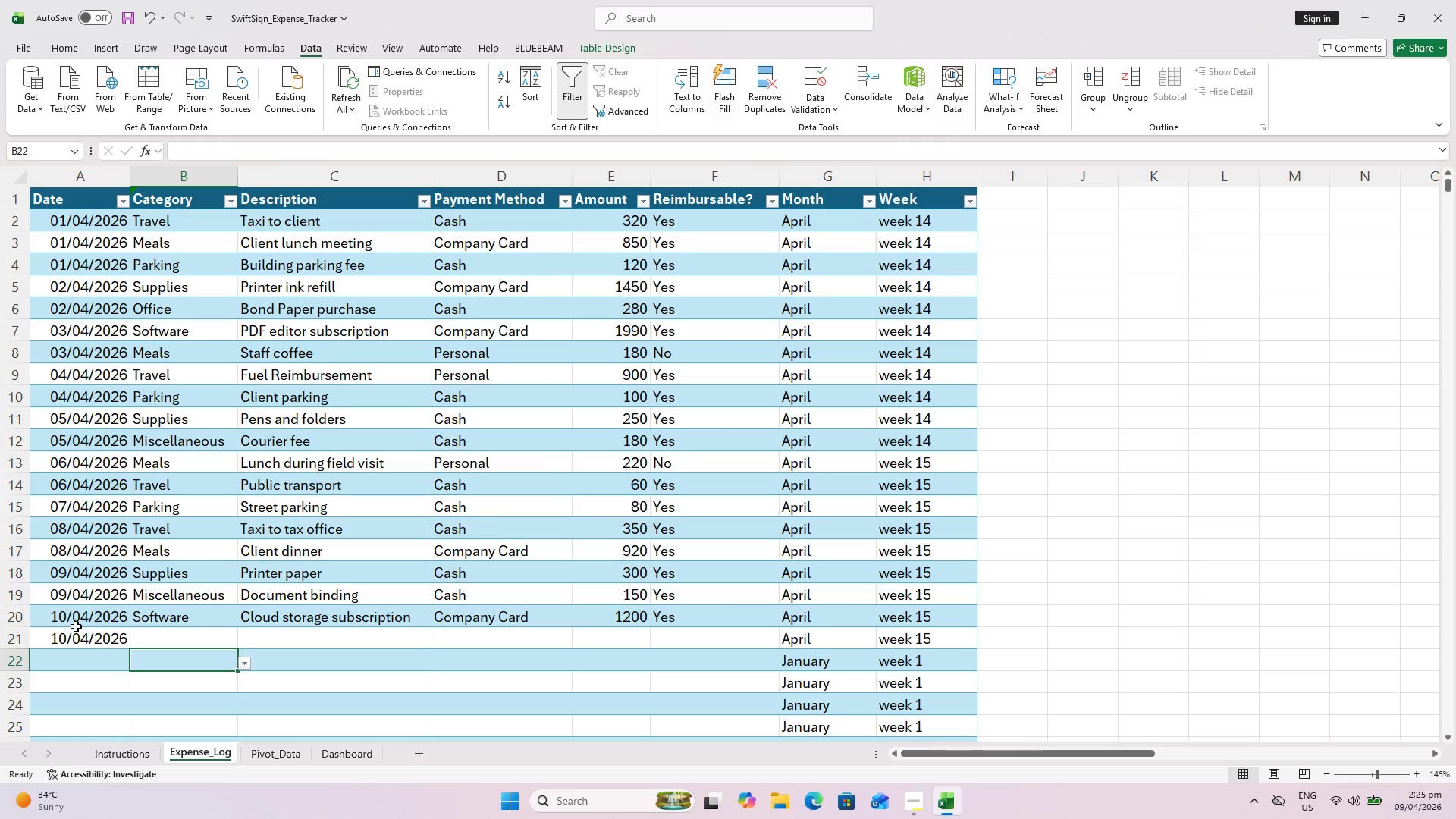 
key(ArrowUp)
 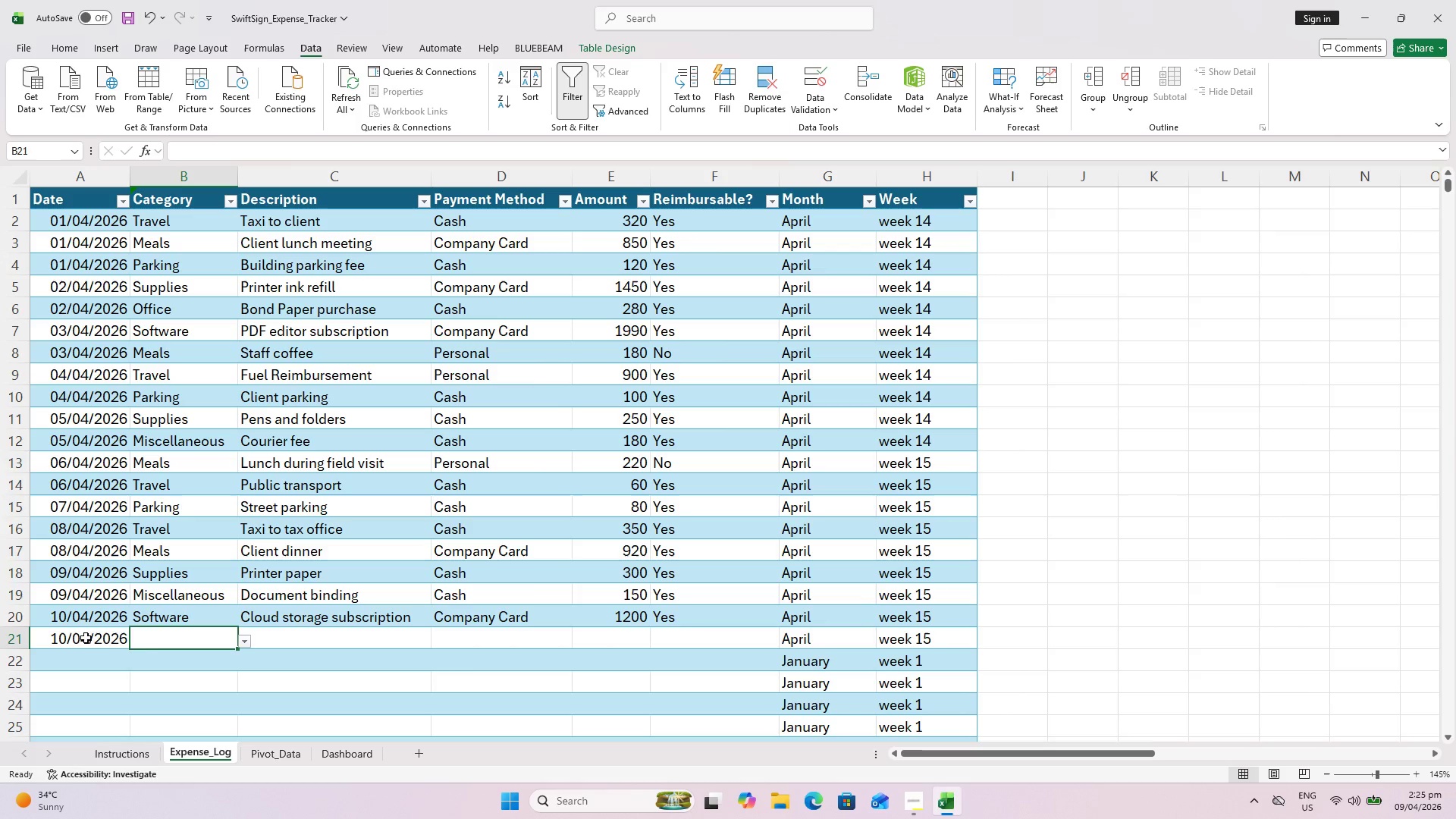 
hold_key(key=CapsLock, duration=1.03)
 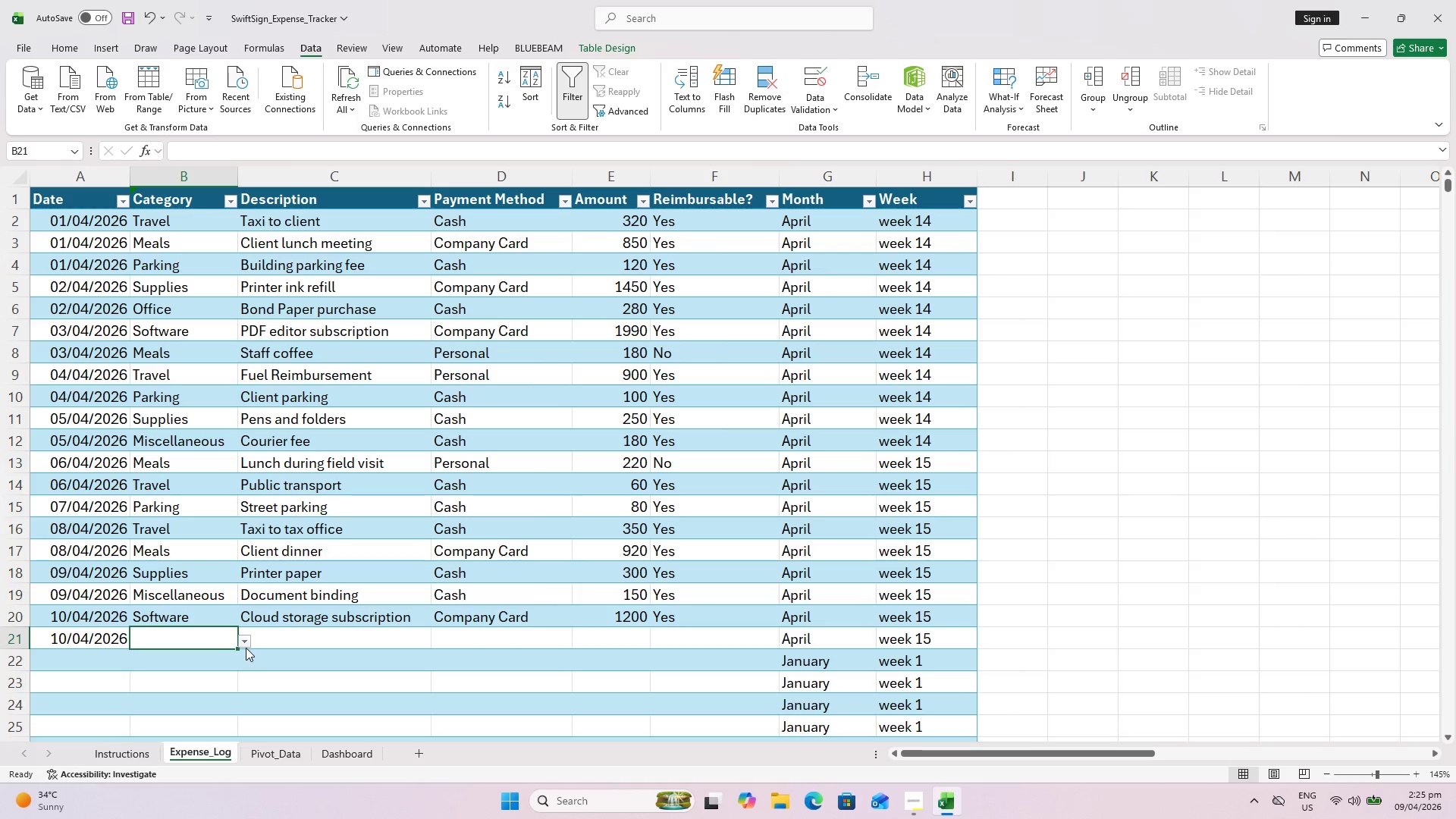 
left_click([242, 641])
 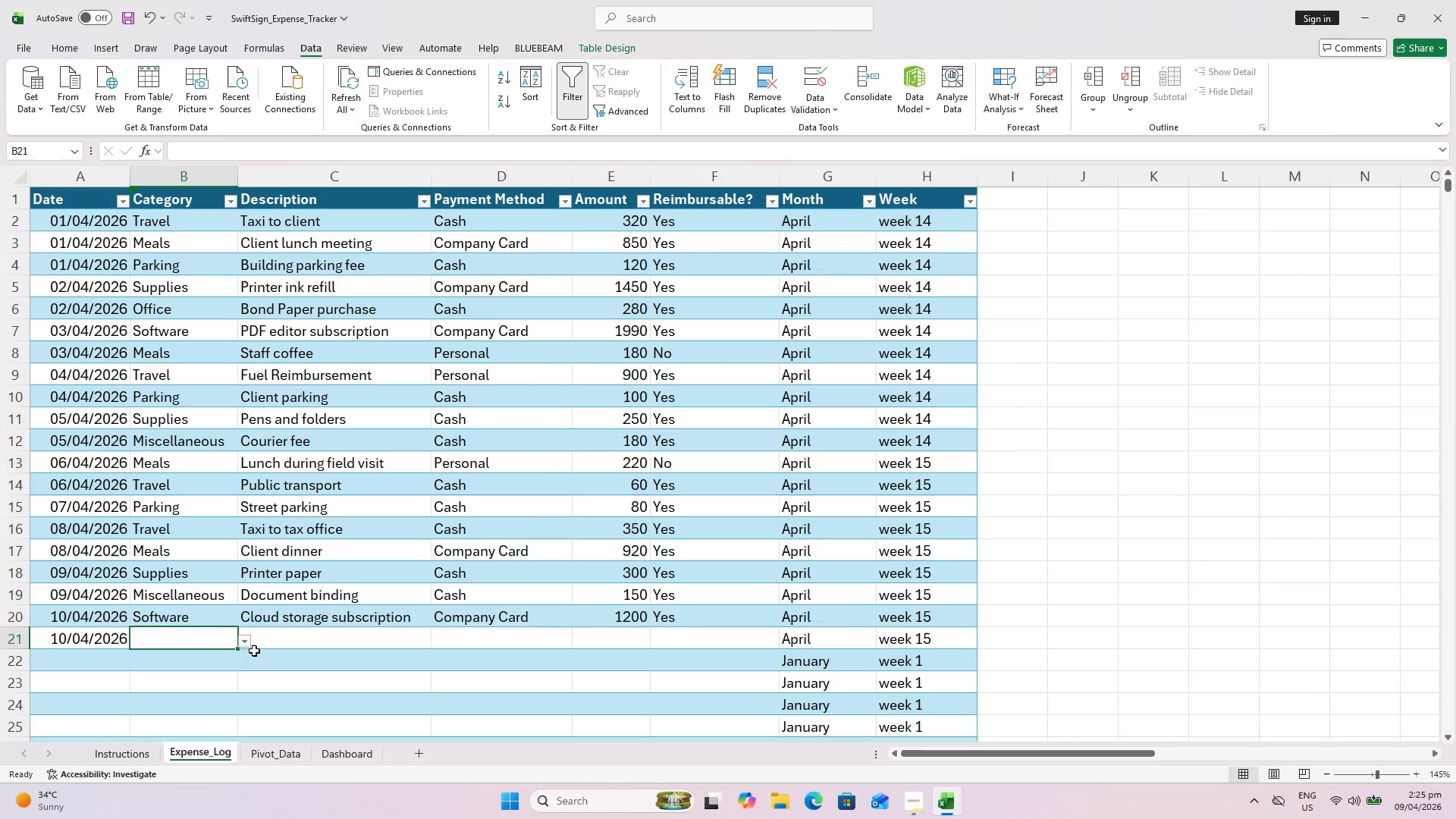 
left_click([246, 648])
 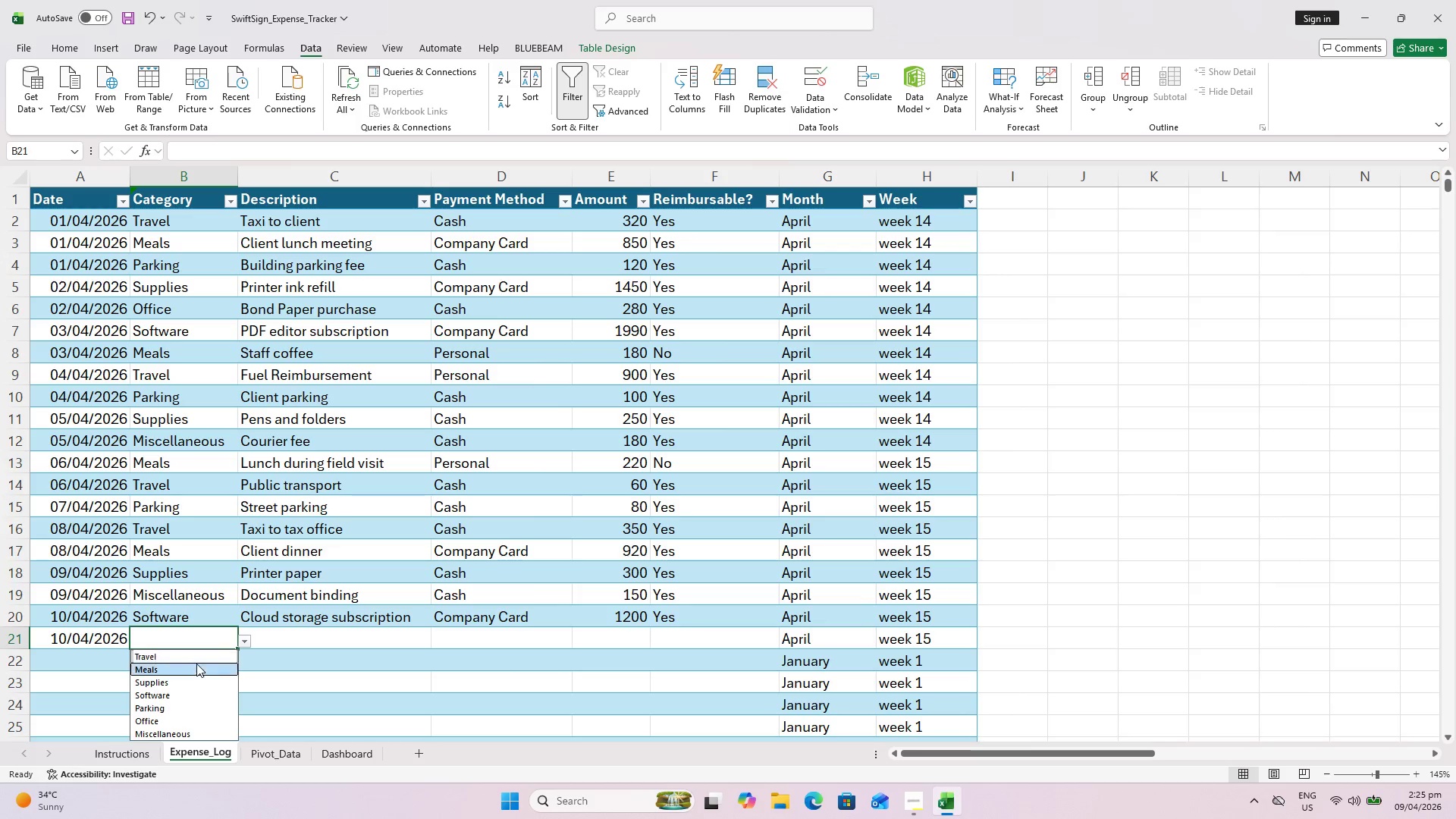 
double_click([313, 627])
 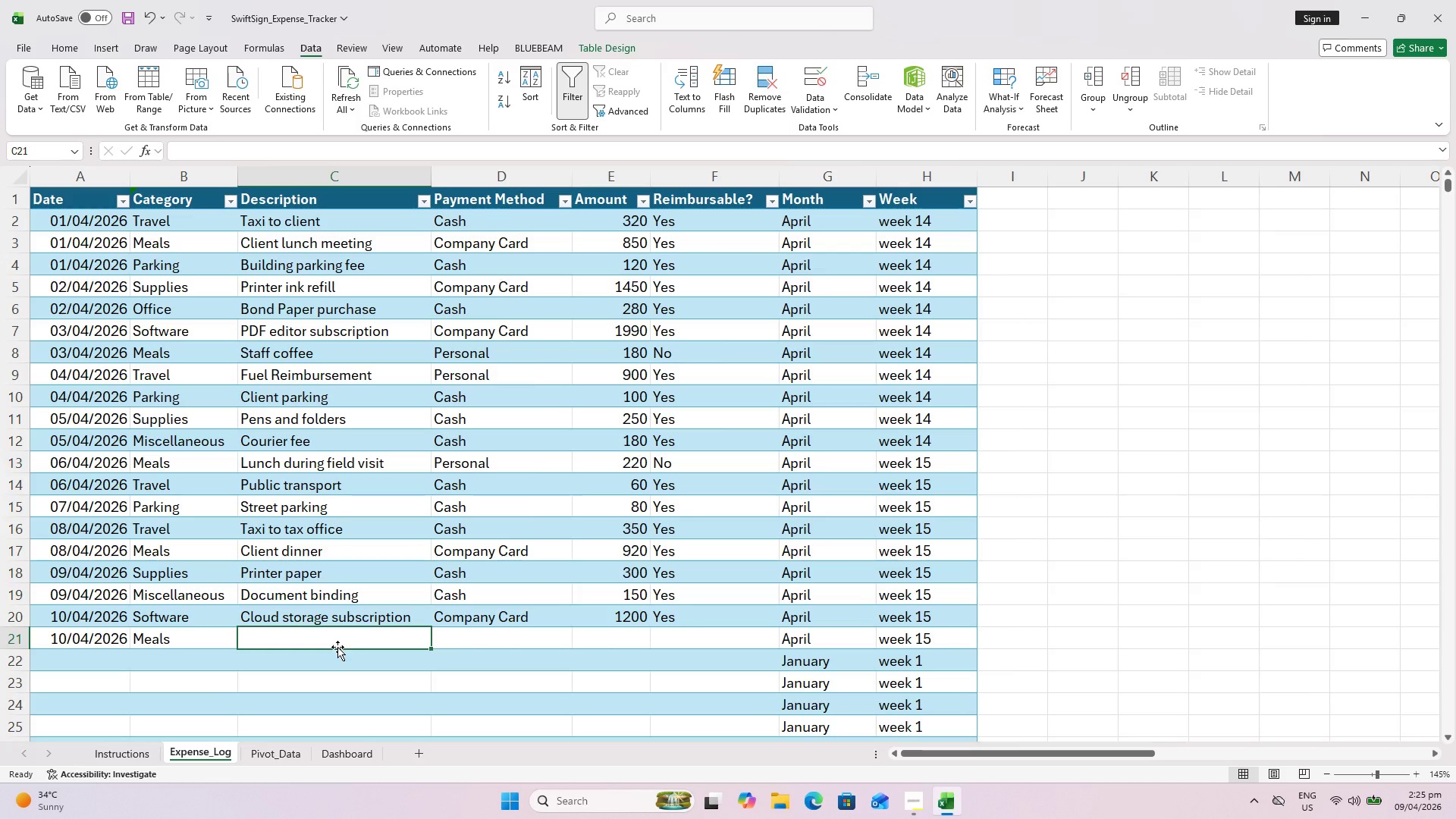 
double_click([337, 640])
 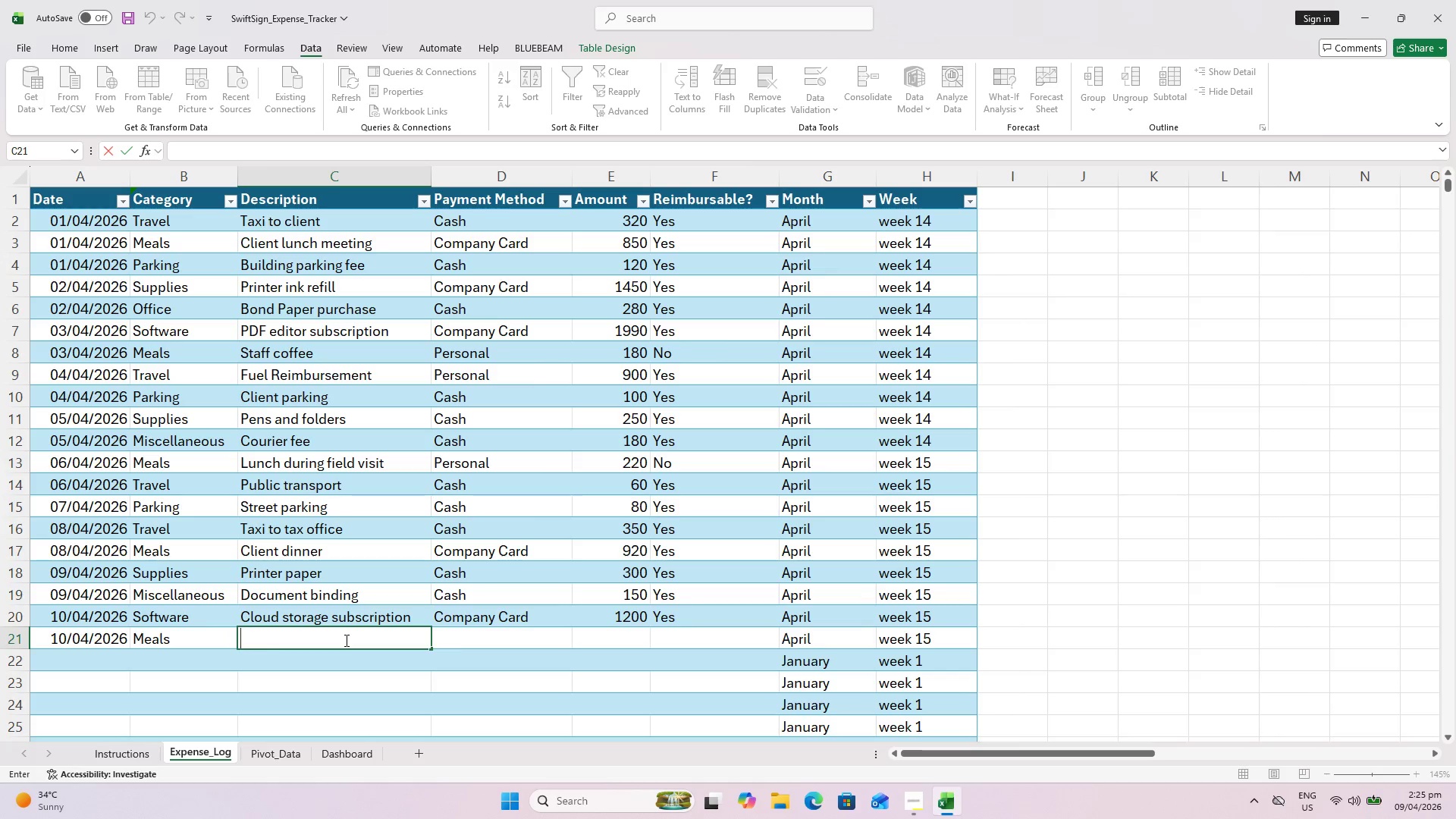 
type(LunchlIUNCH)
key(Backspace)
key(Backspace)
key(Backspace)
key(Backspace)
type(NCH)
 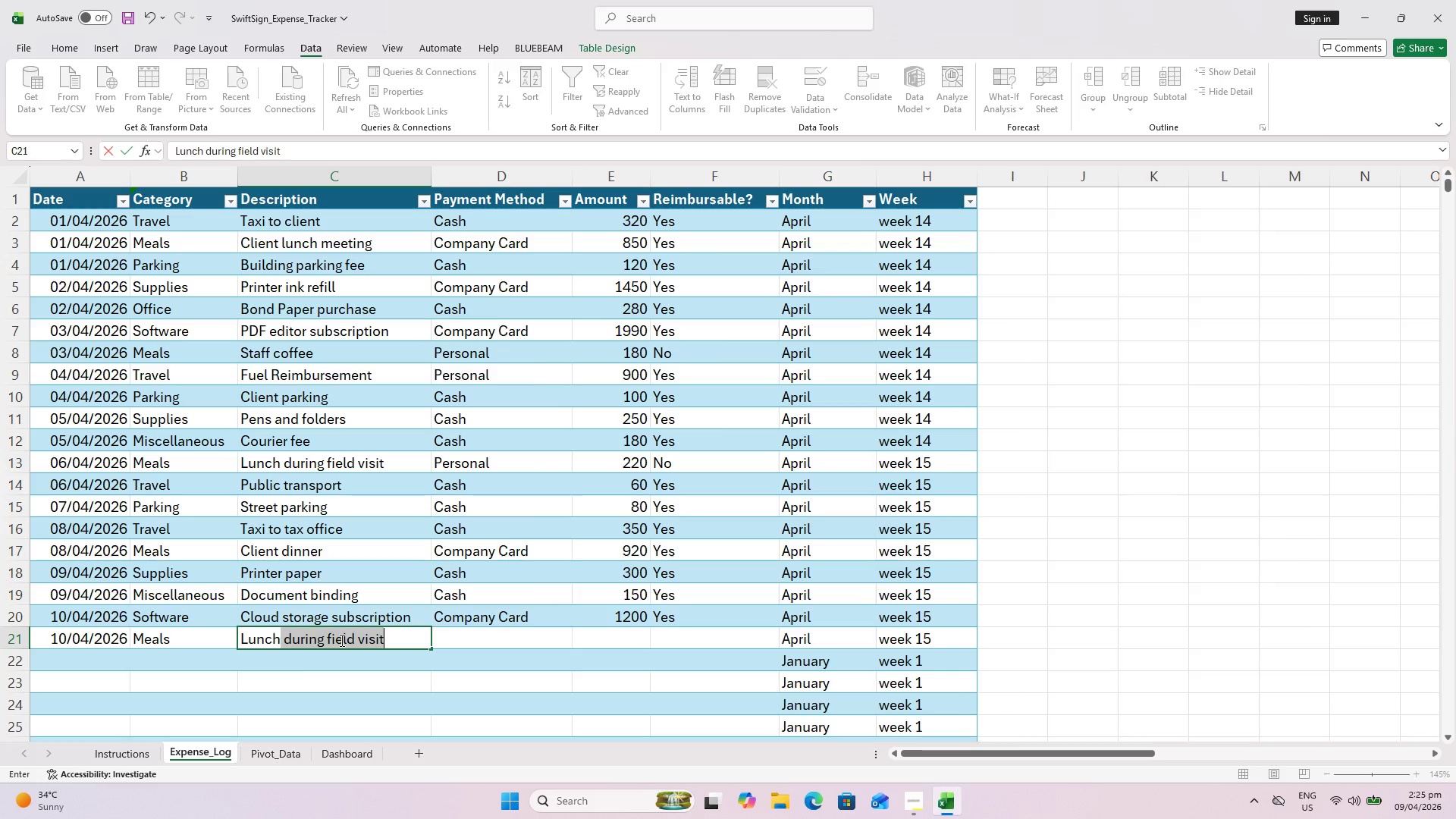 
double_click([395, 646])
 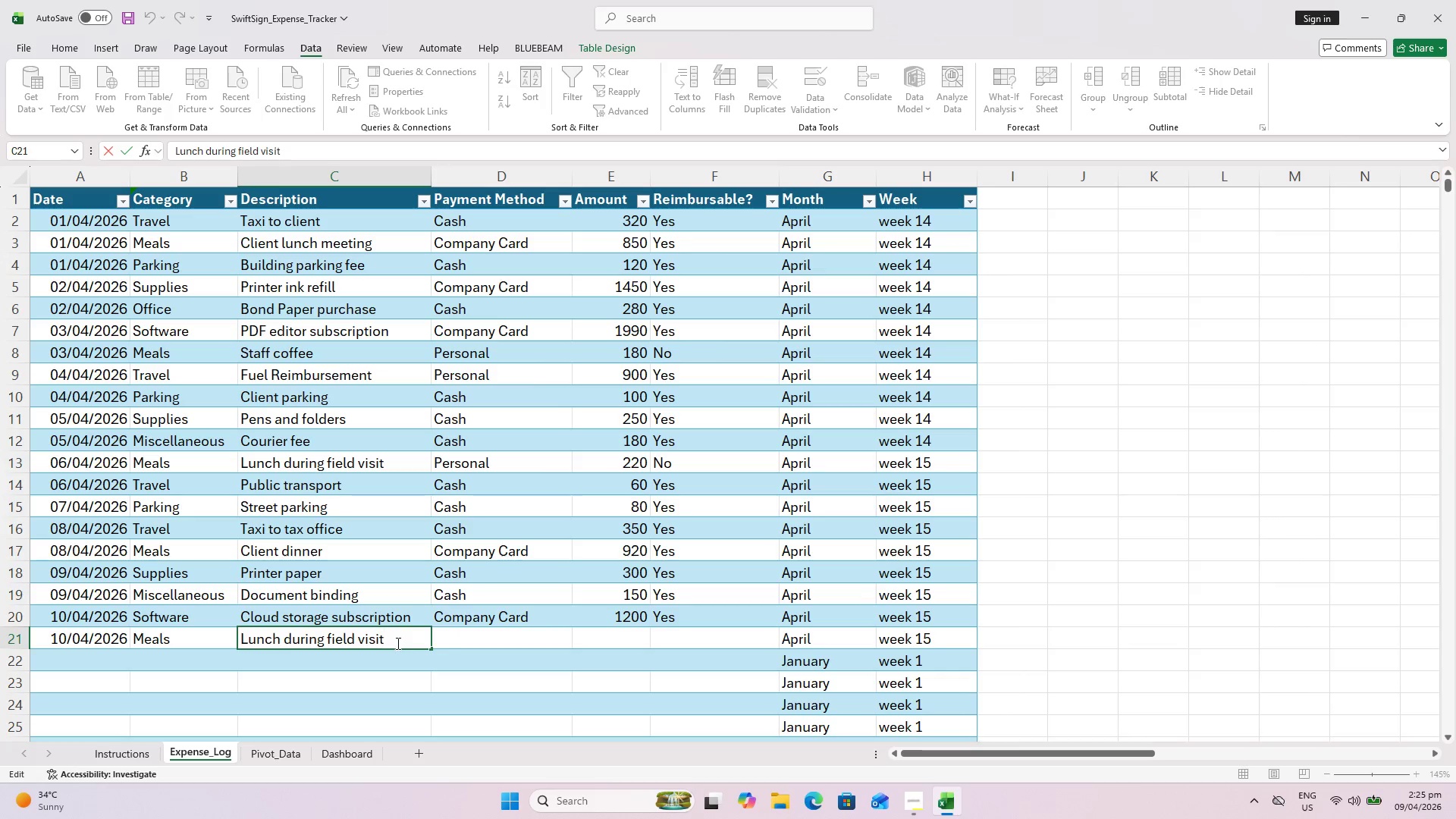 
left_click_drag(start_coordinate=[397, 644], to_coordinate=[287, 643])
 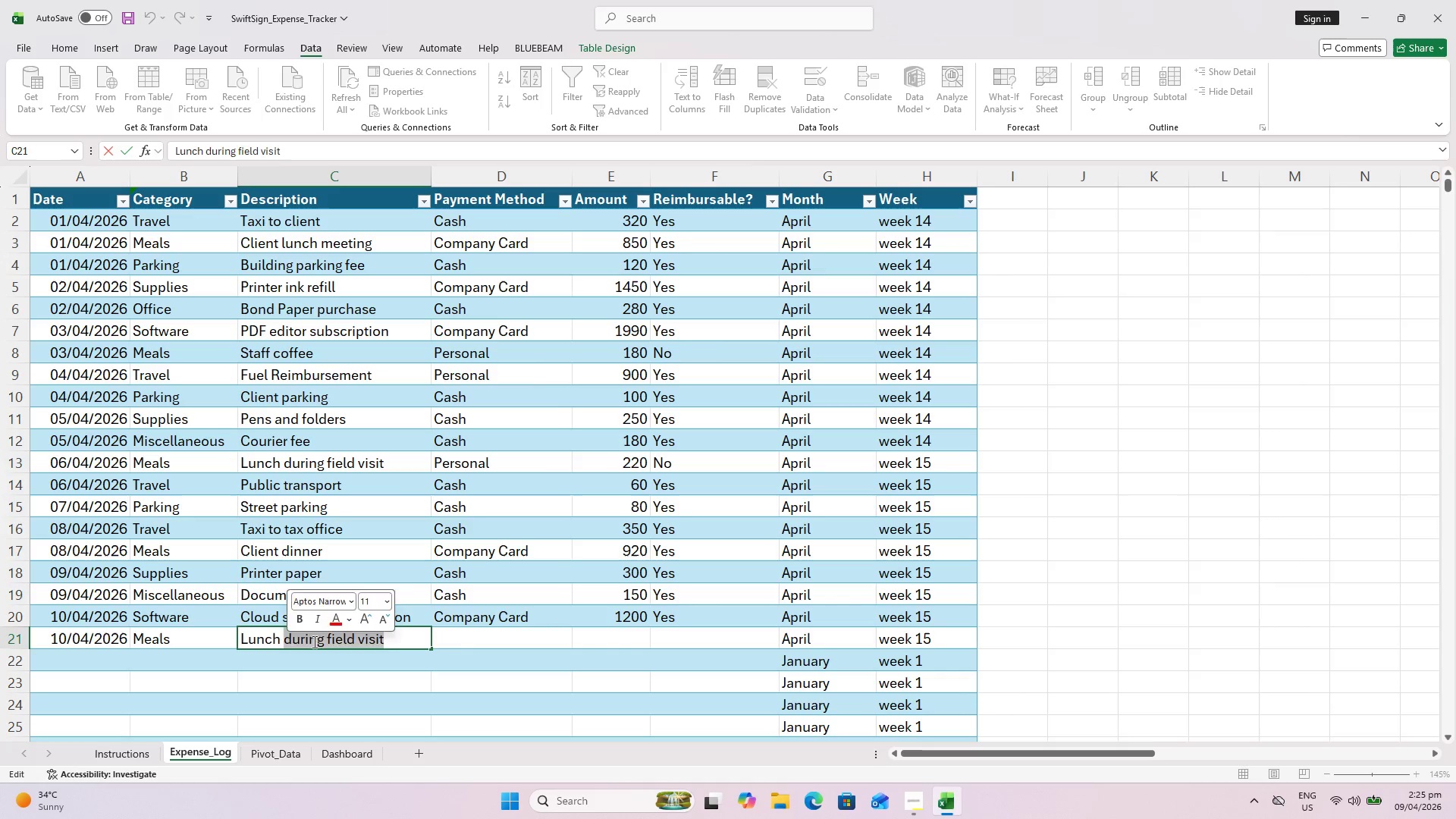 
key(Backspace)
 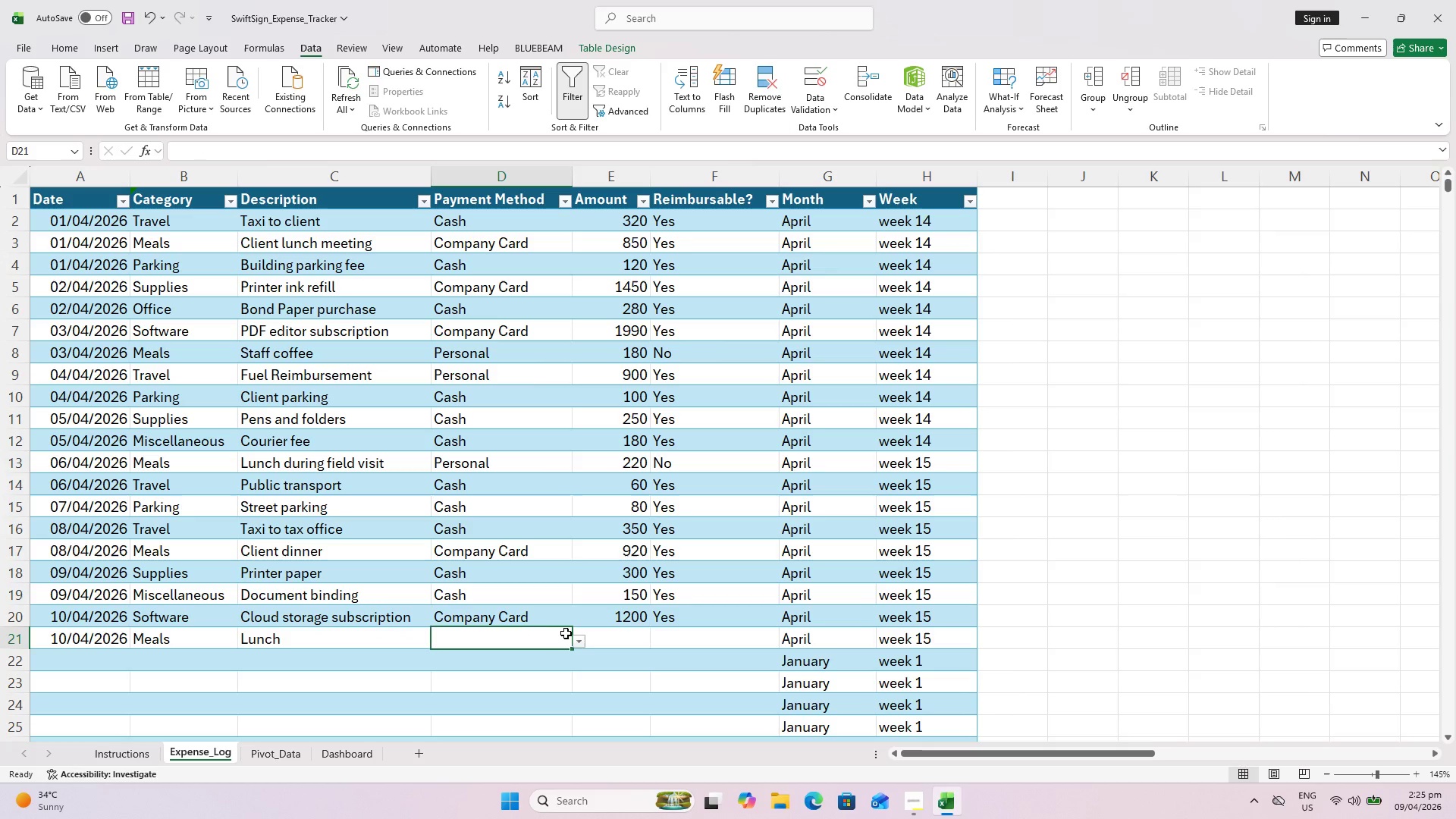 
left_click([577, 642])
 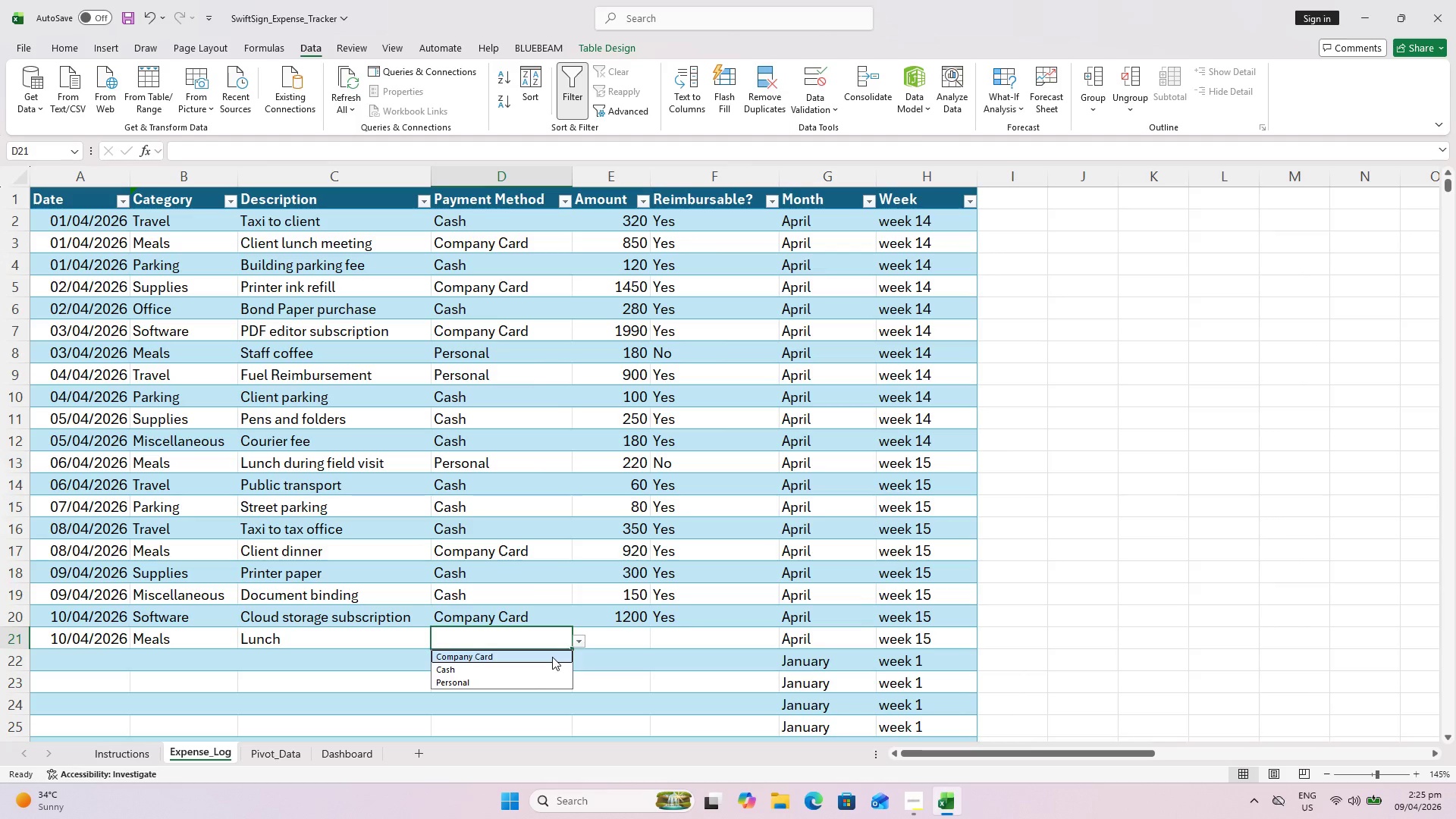 
double_click([552, 657])
 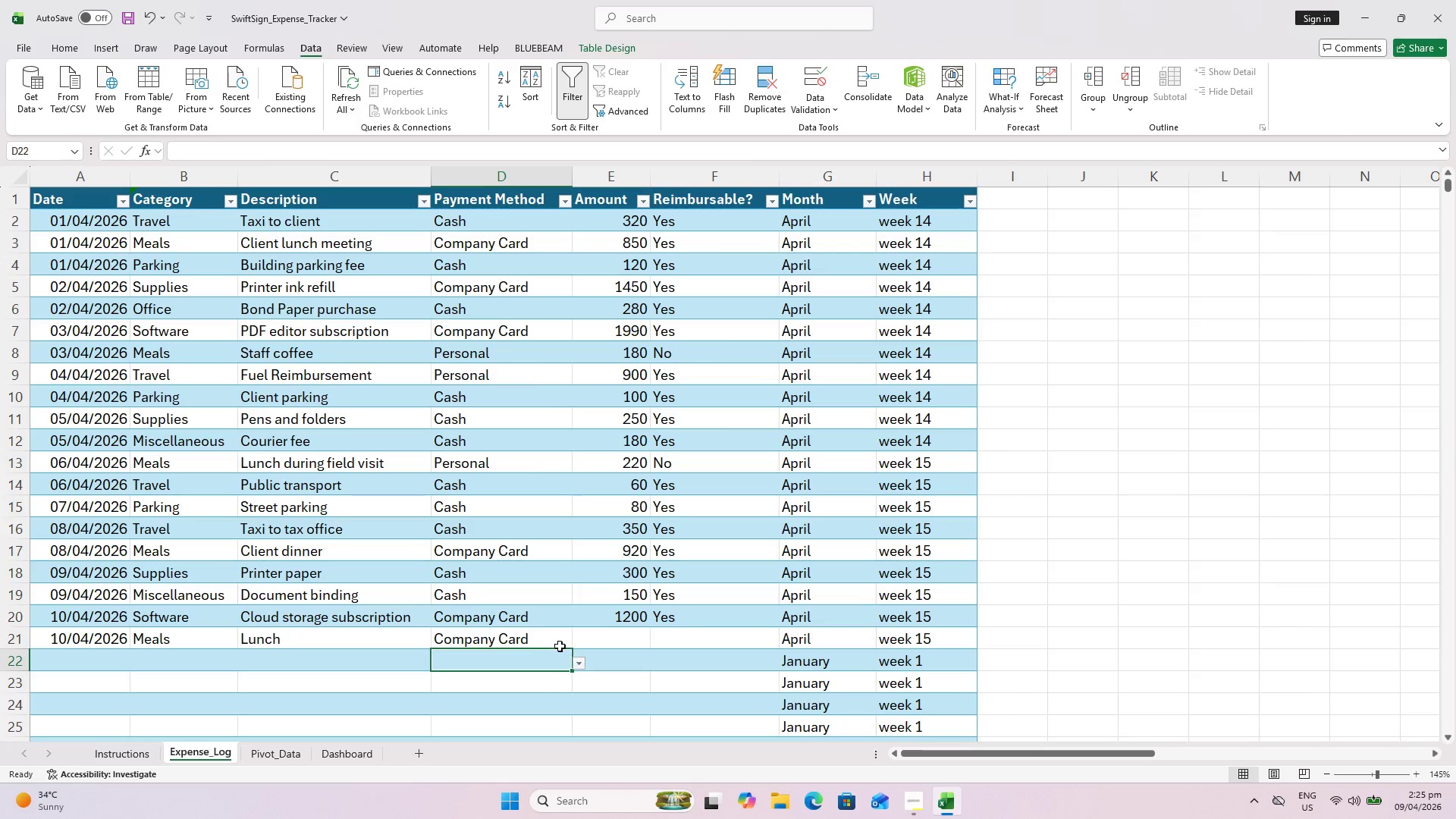 
left_click_drag(start_coordinate=[560, 646], to_coordinate=[566, 644])
 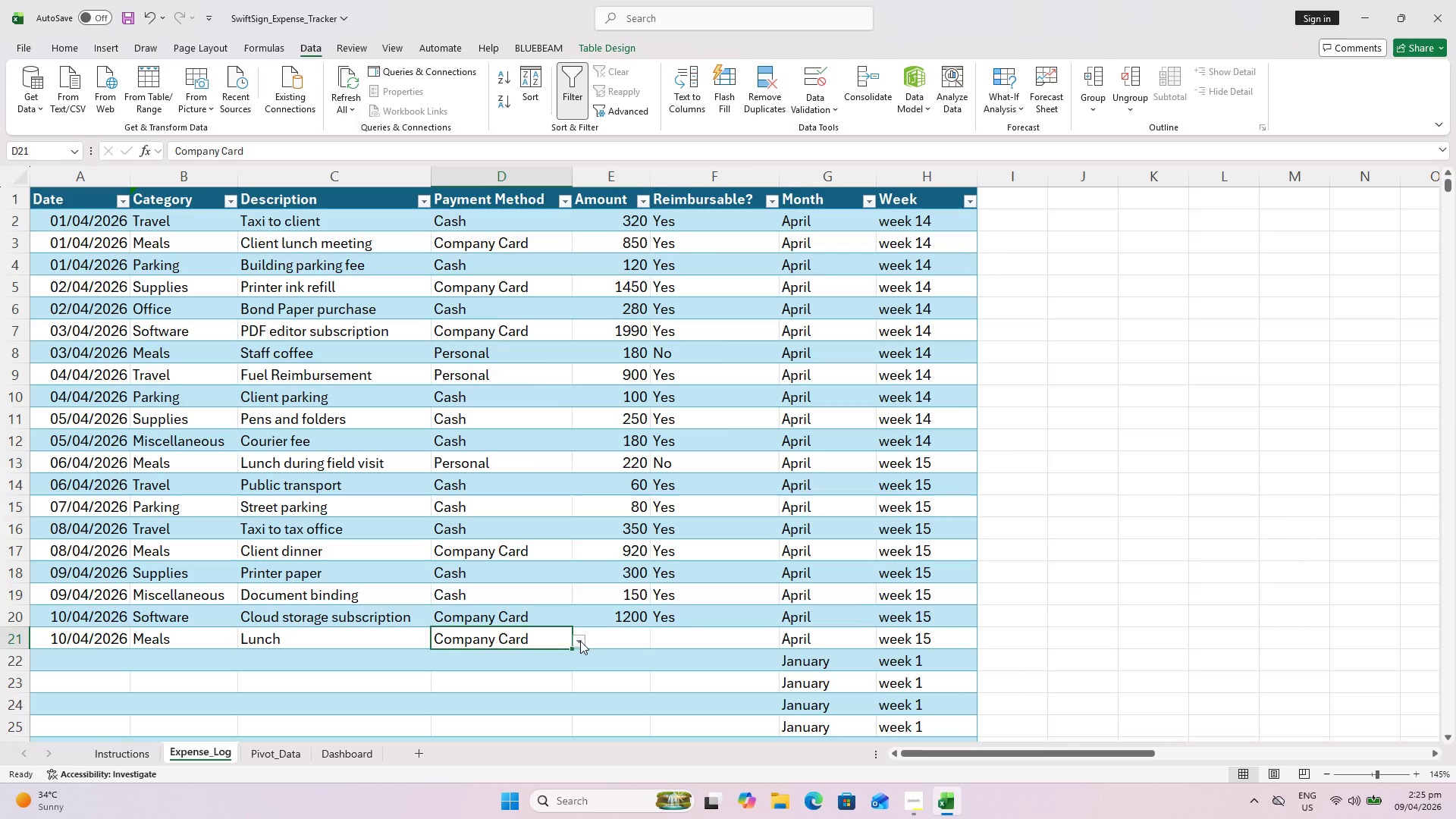 
double_click([580, 641])
 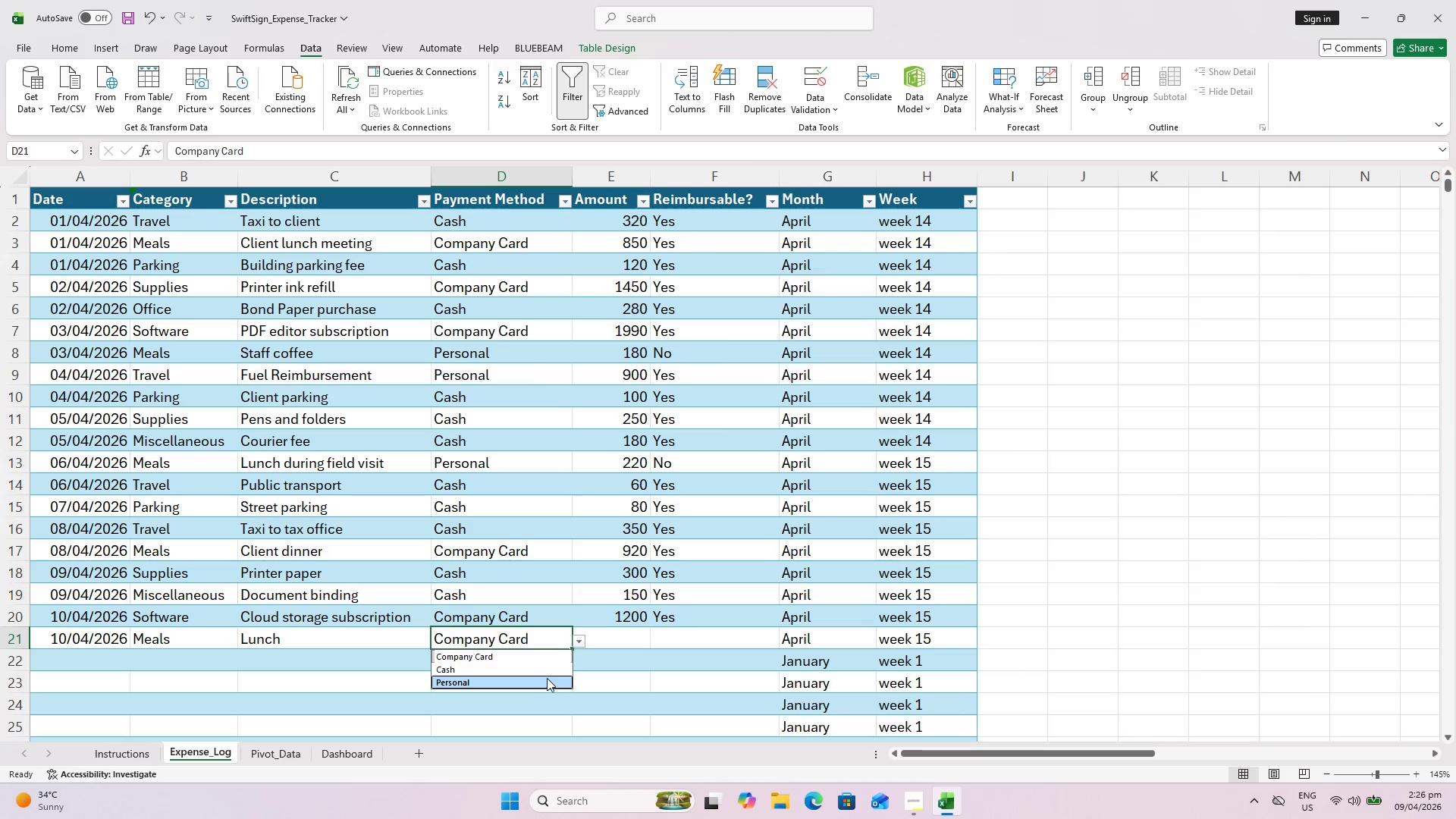 
double_click([609, 651])
 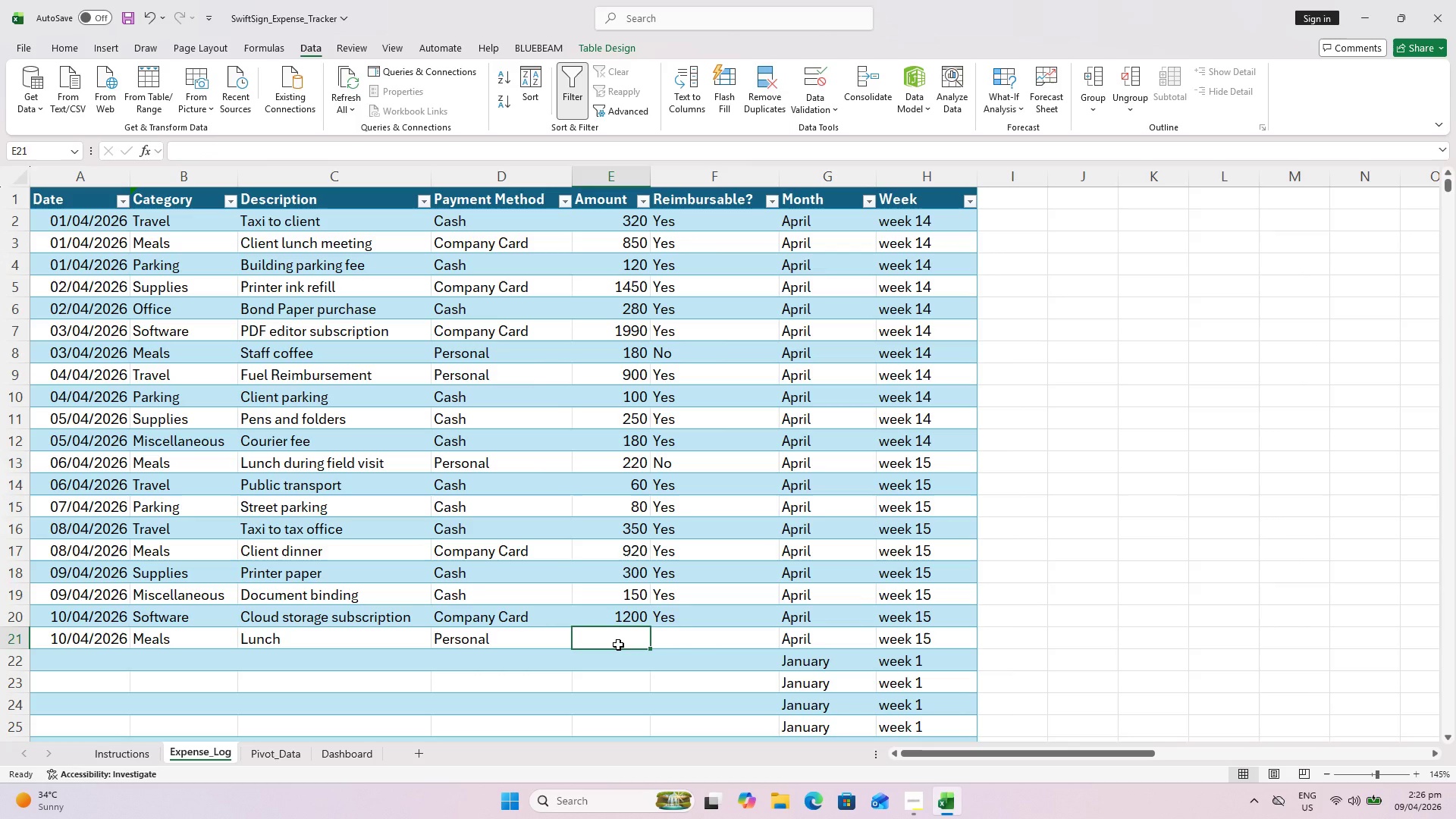 
type(200)
 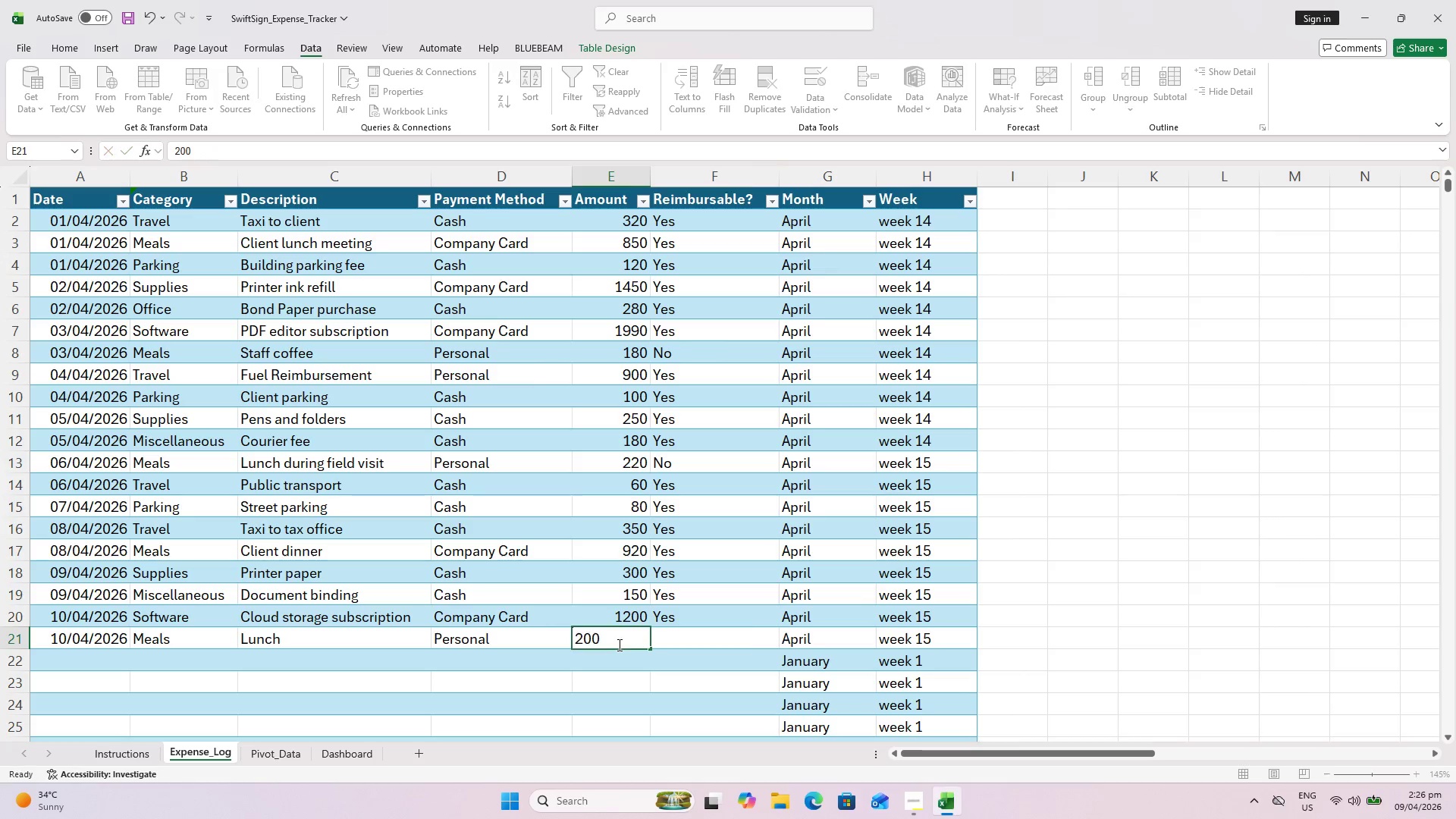 
key(ArrowRight)
 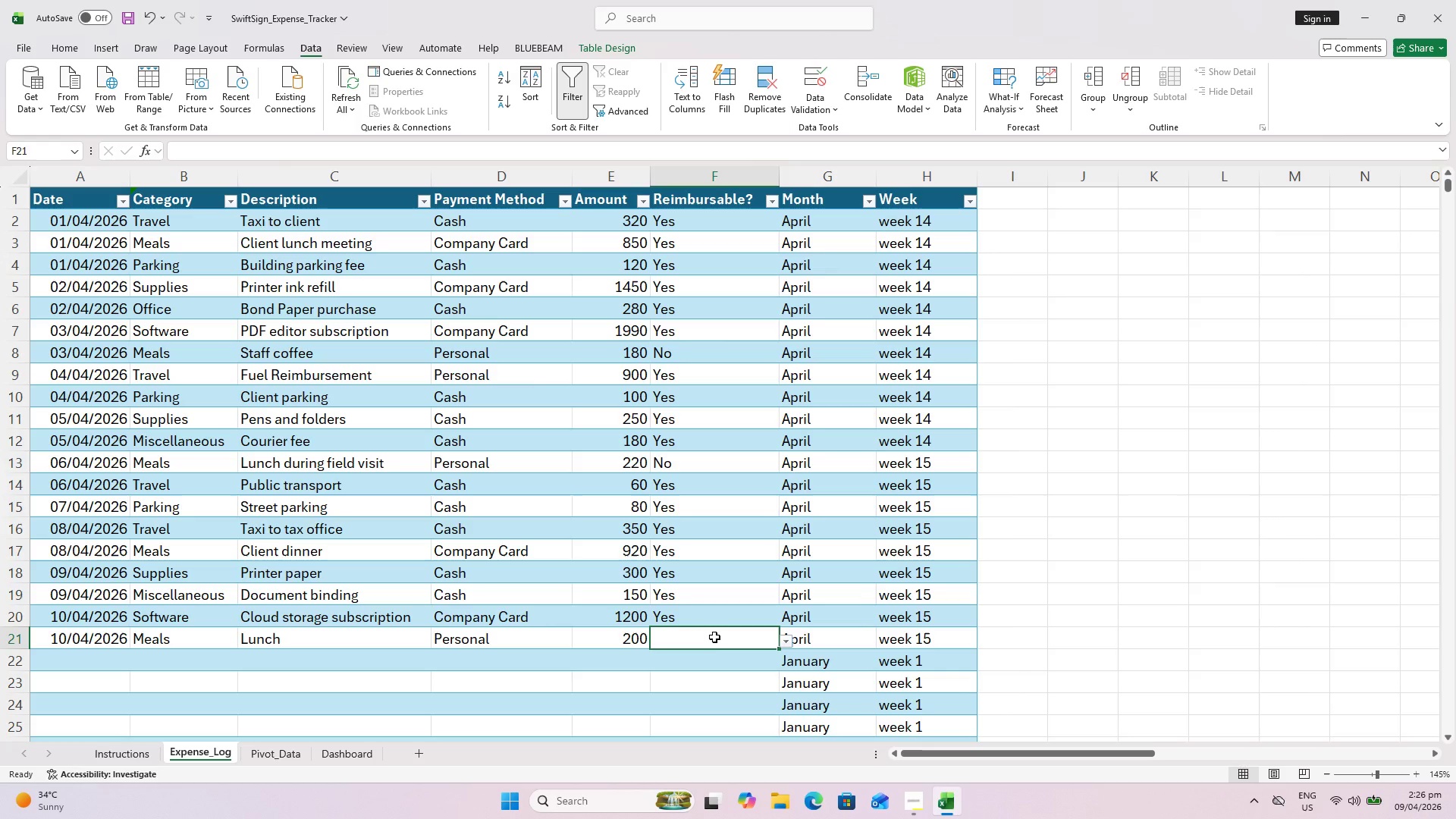 
key(N)
 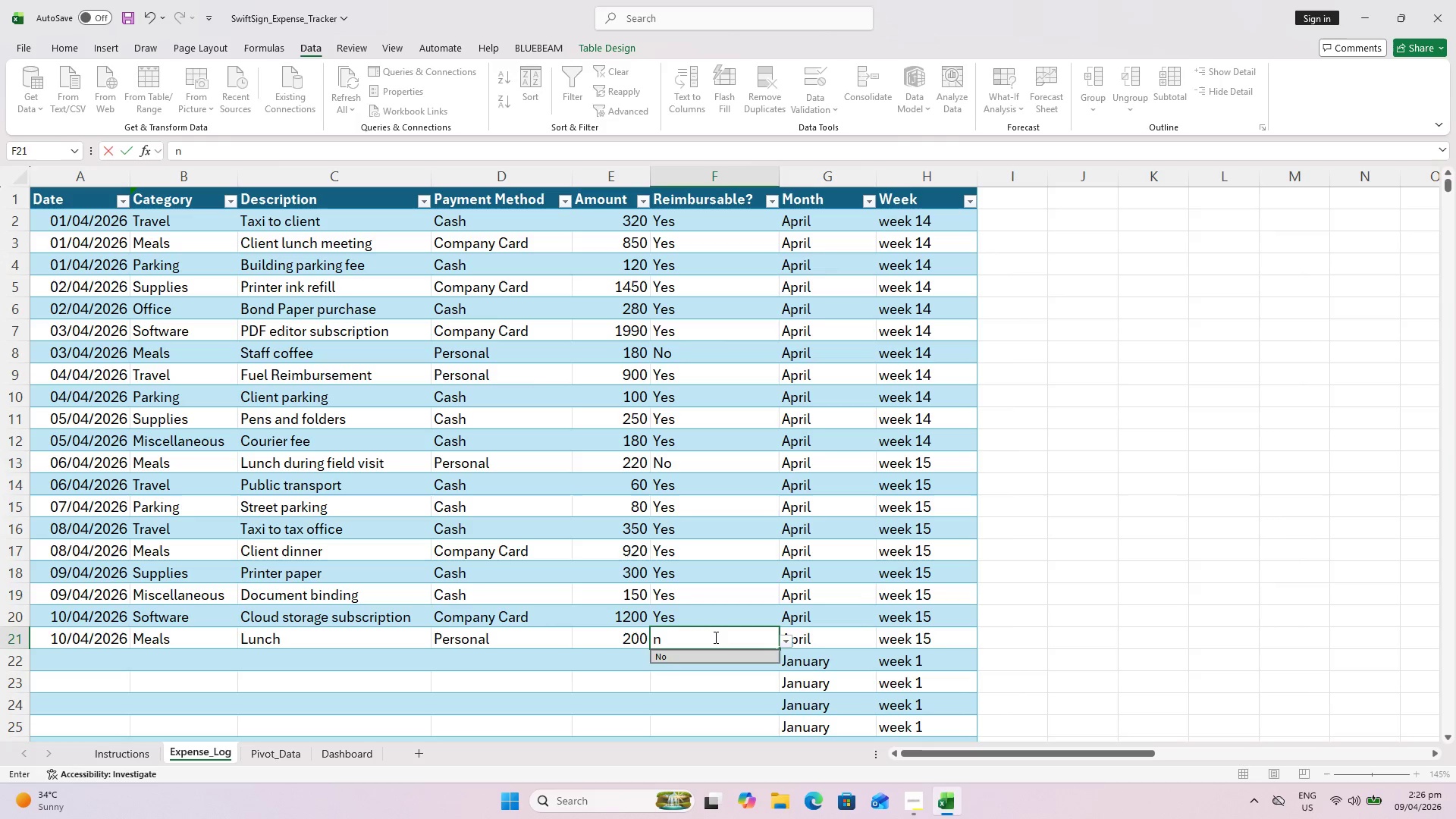 
key(Enter)
 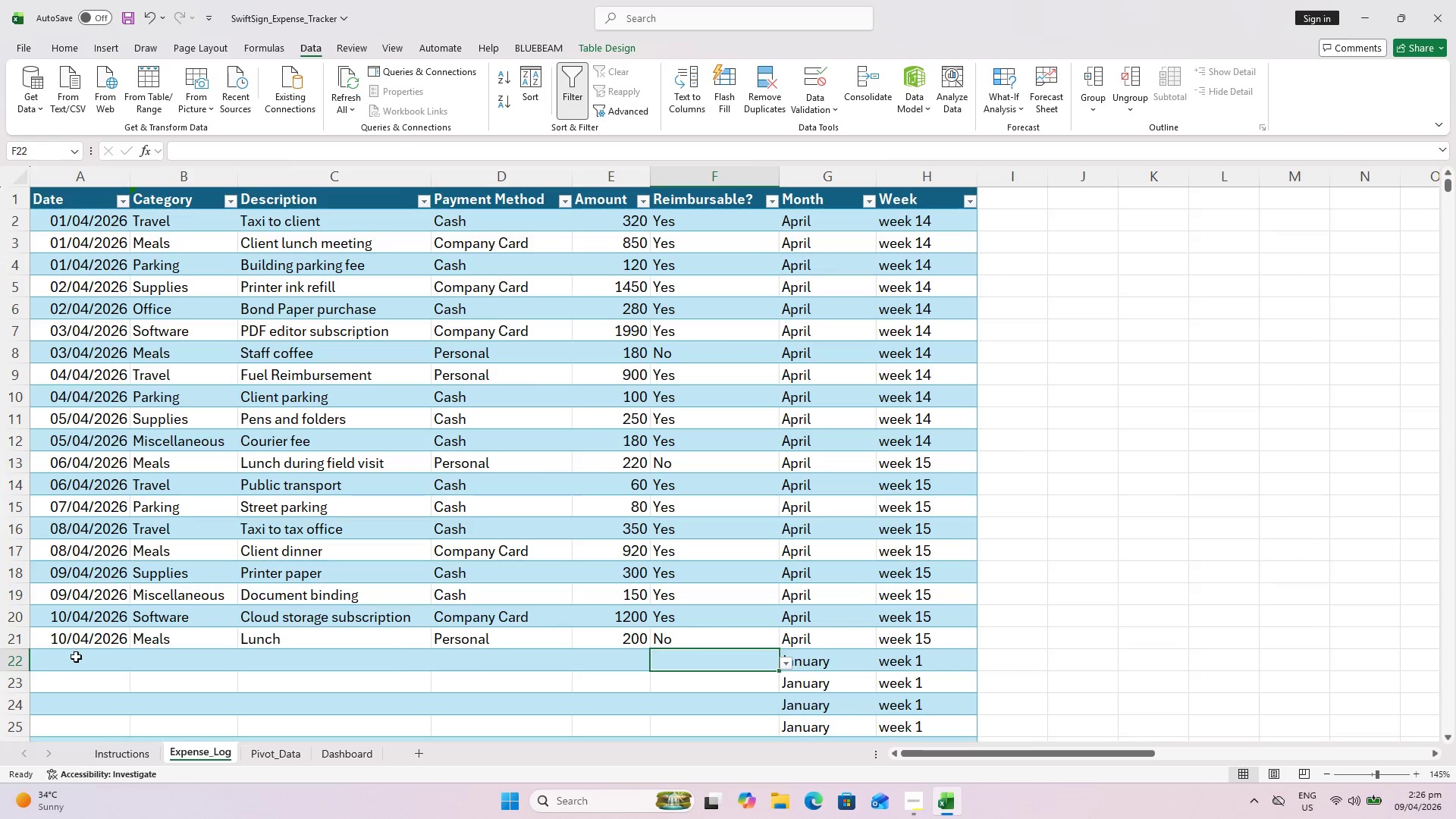 
left_click([77, 655])
 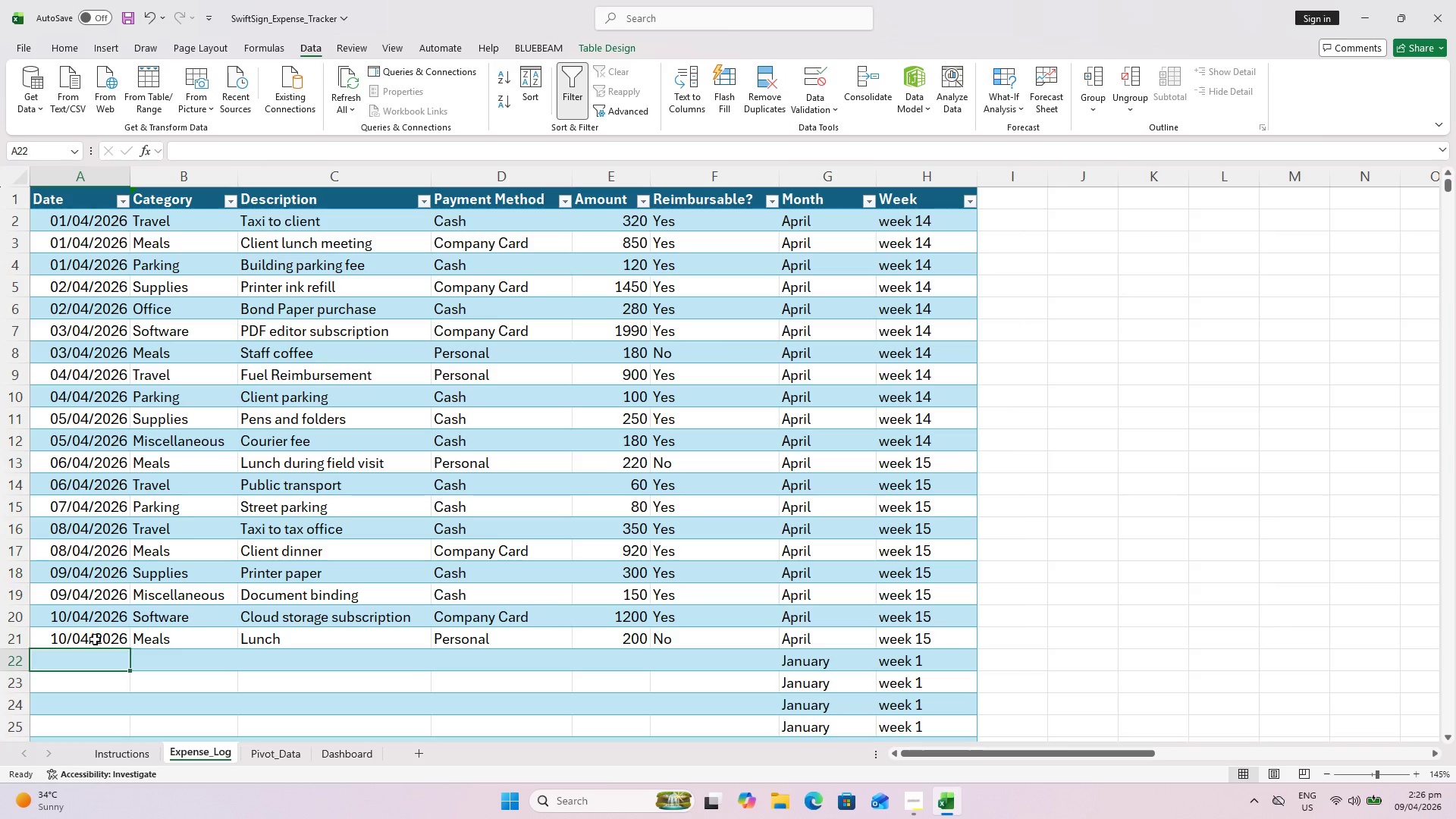 
wait(9.25)
 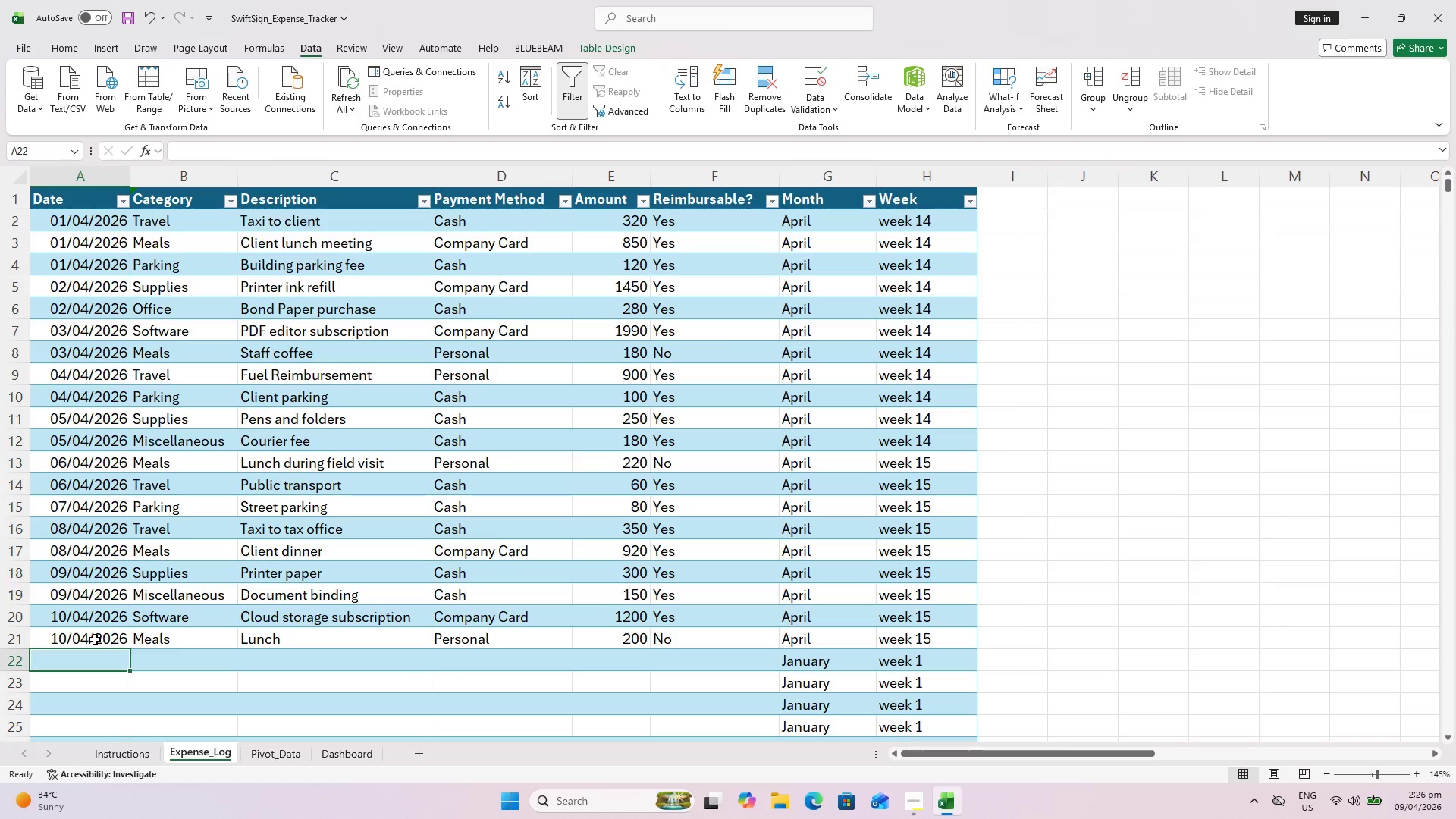 
type(11/4/26)
 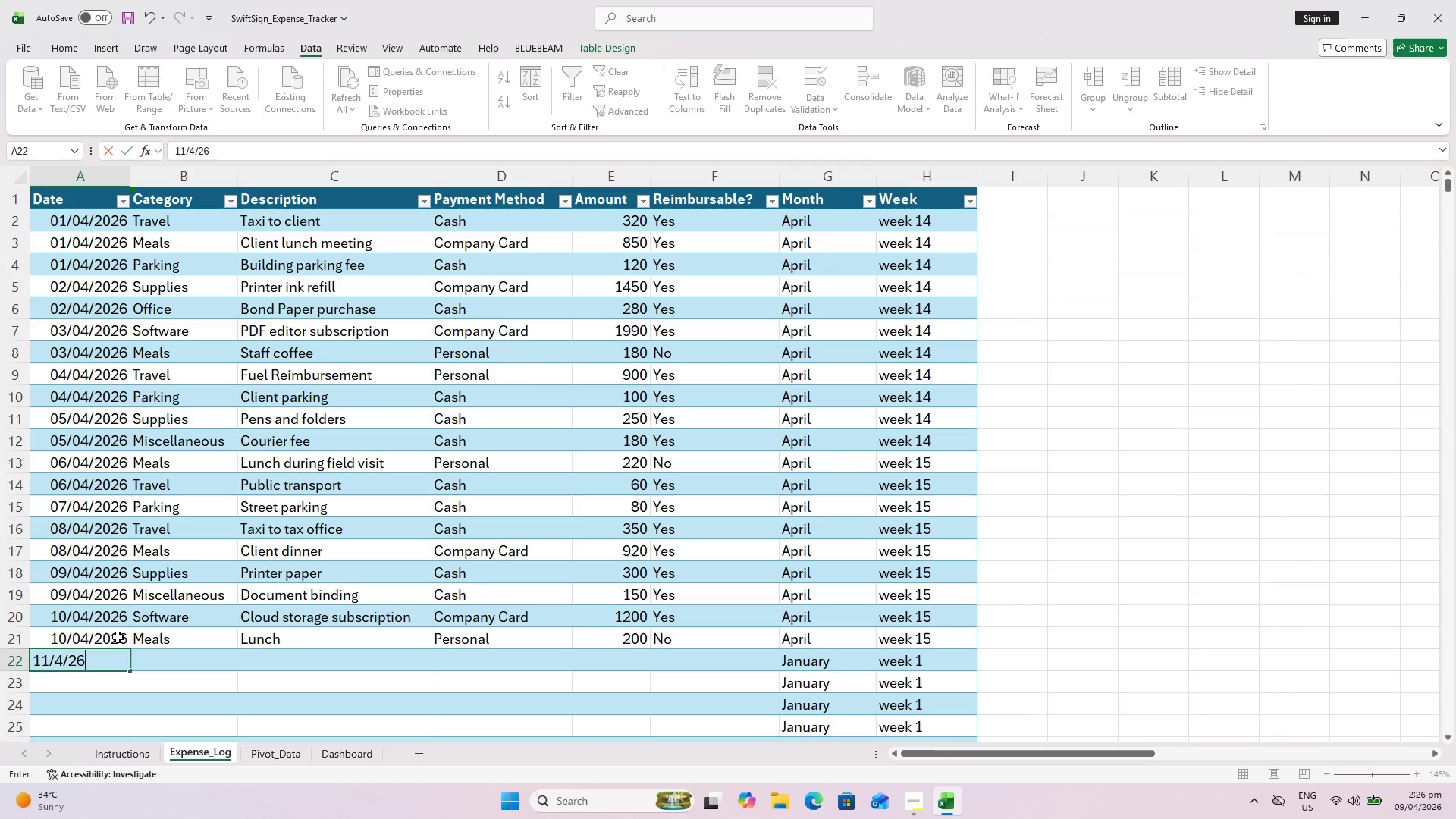 
key(ArrowRight)
 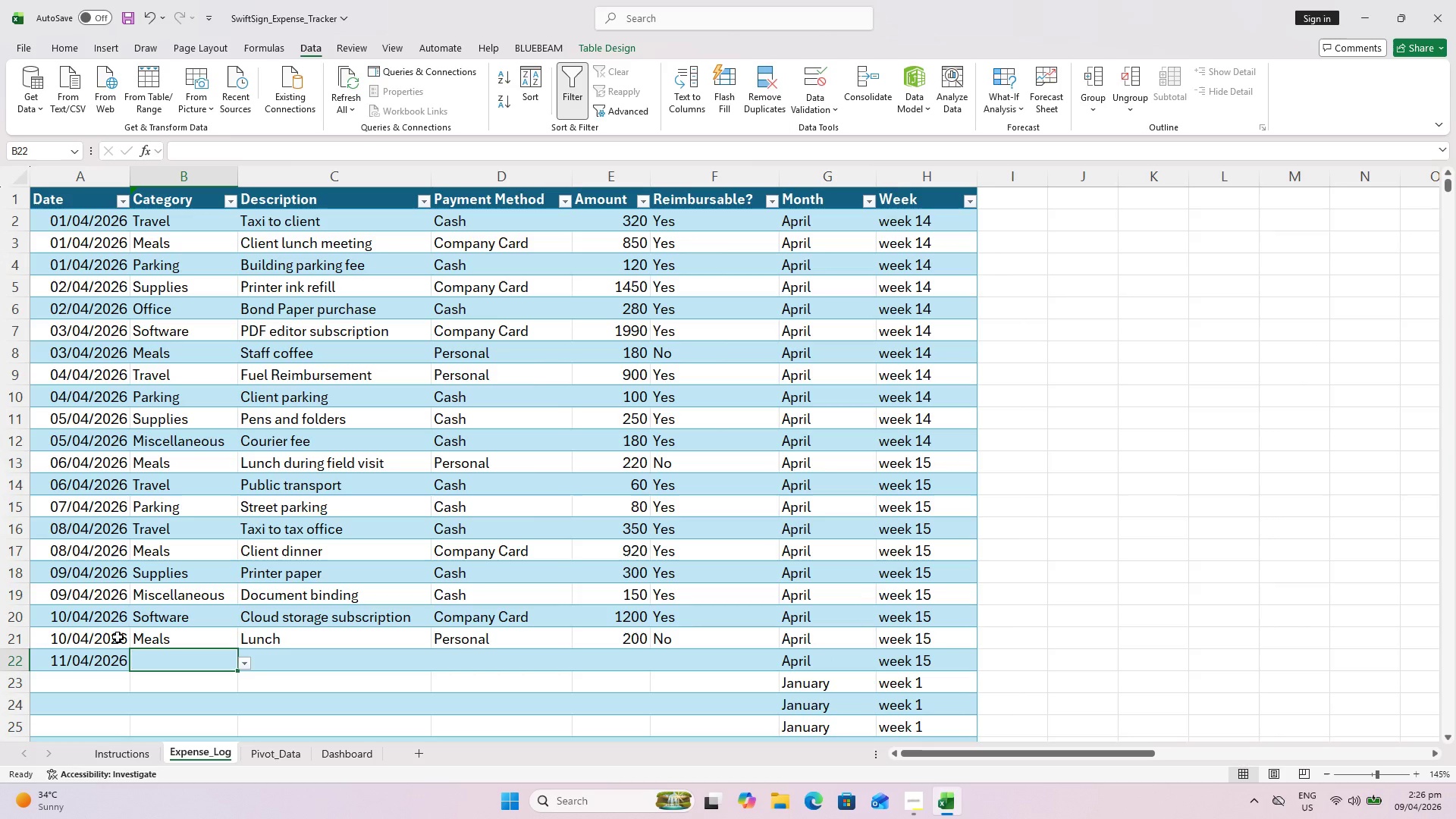 
key(T)
 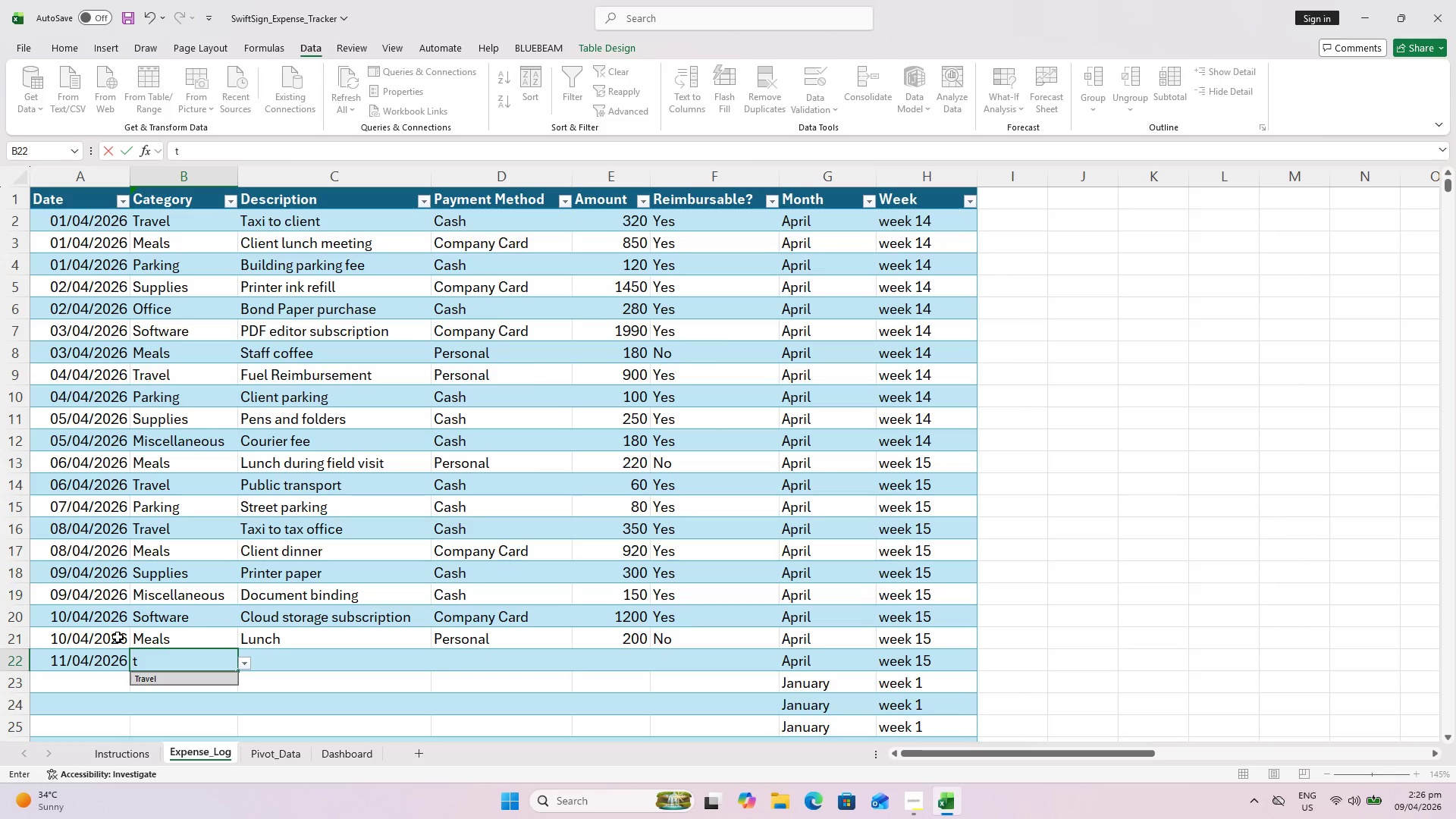 
key(ArrowRight)
 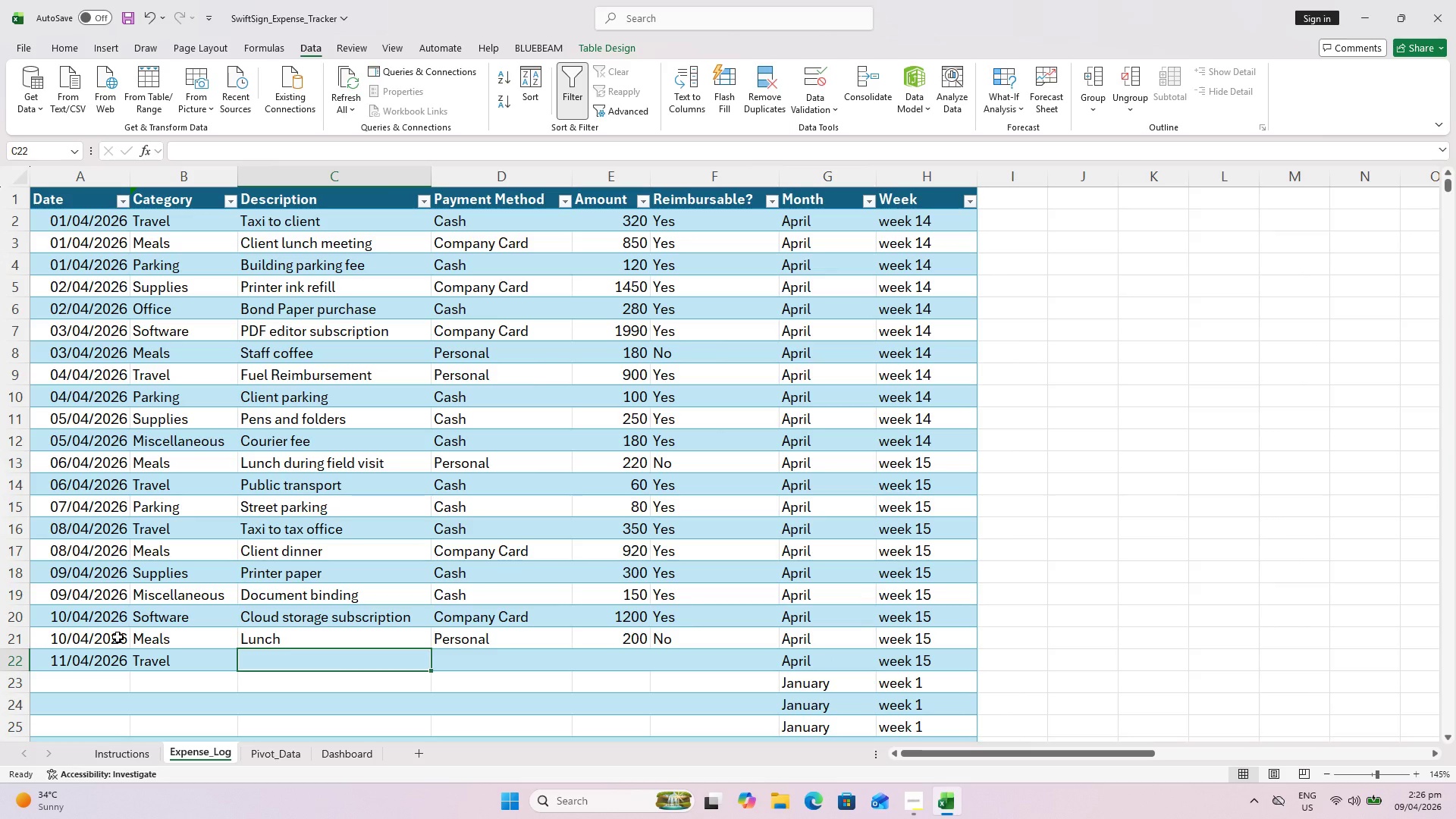 
type(Bus fare)
 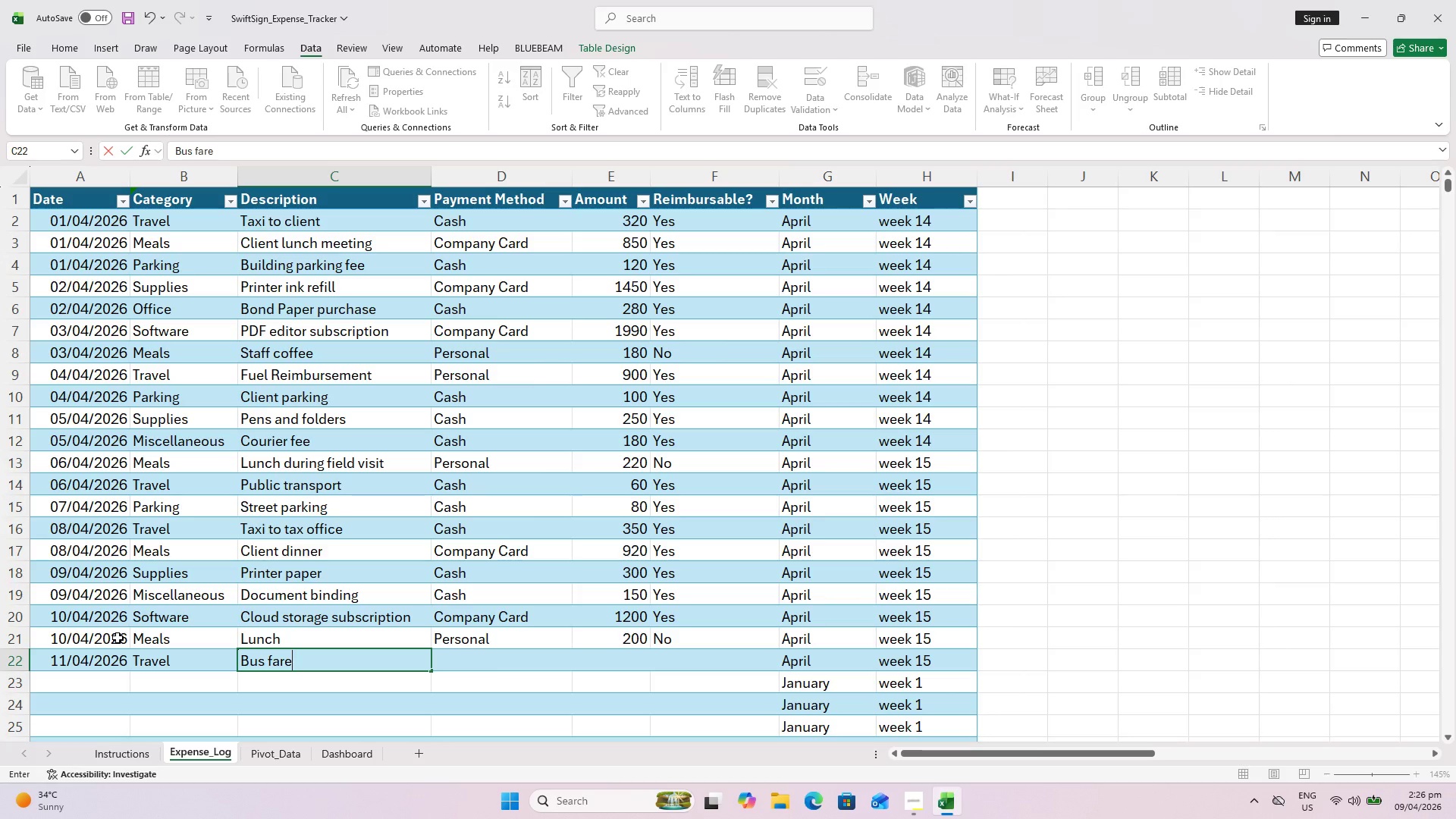 
key(ArrowDown)
 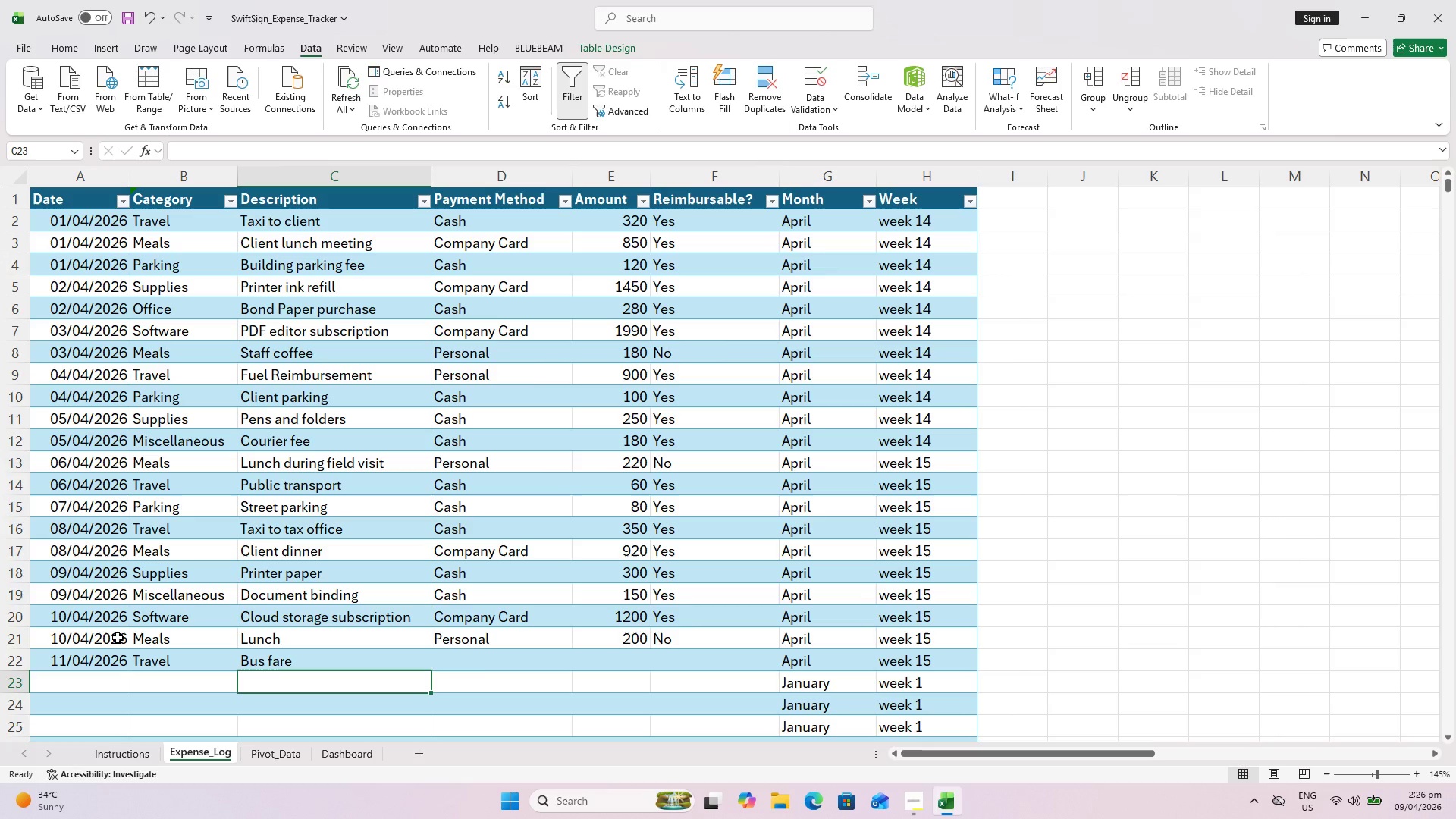 
key(ArrowUp)
 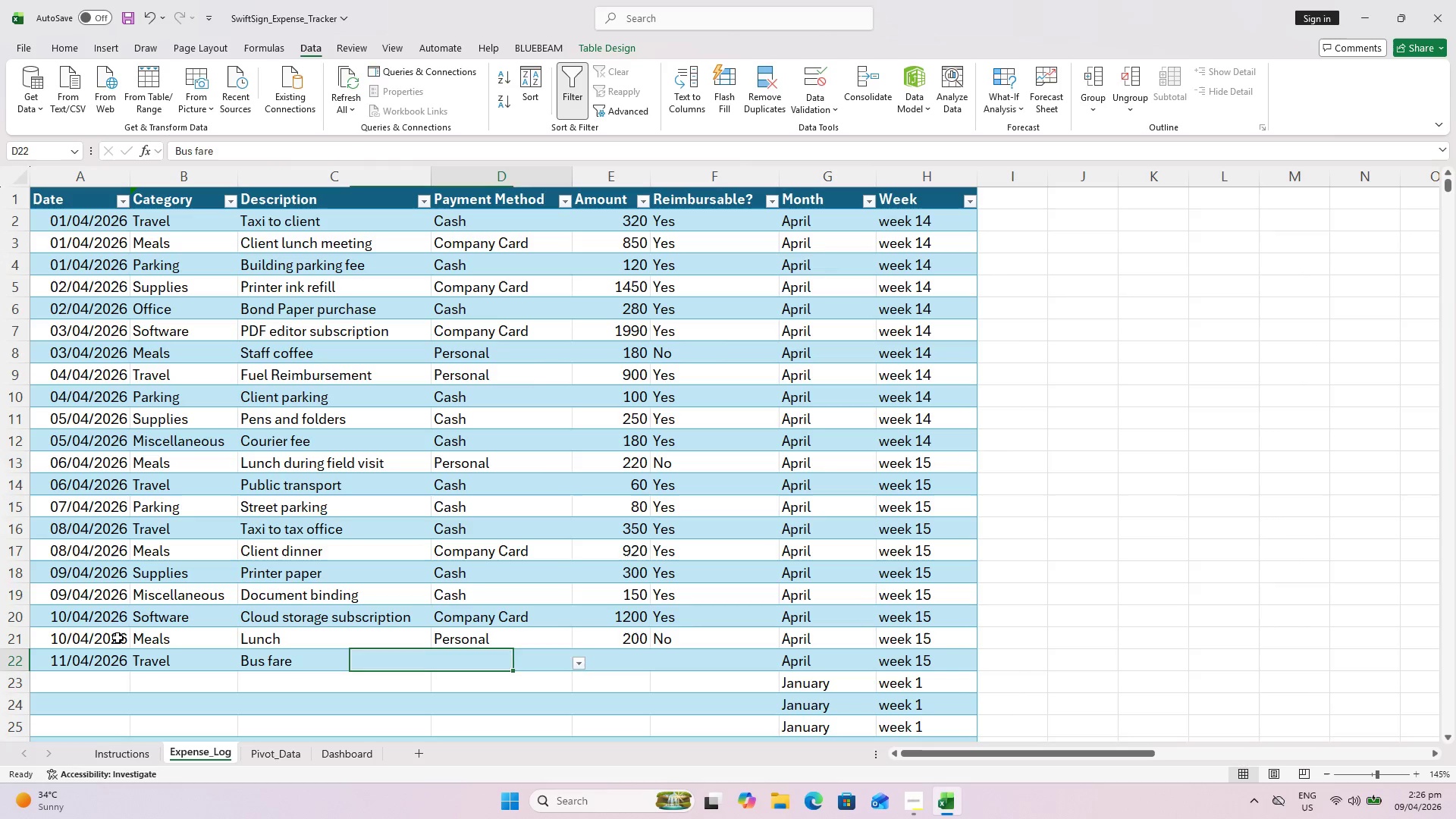 
key(ArrowRight)
 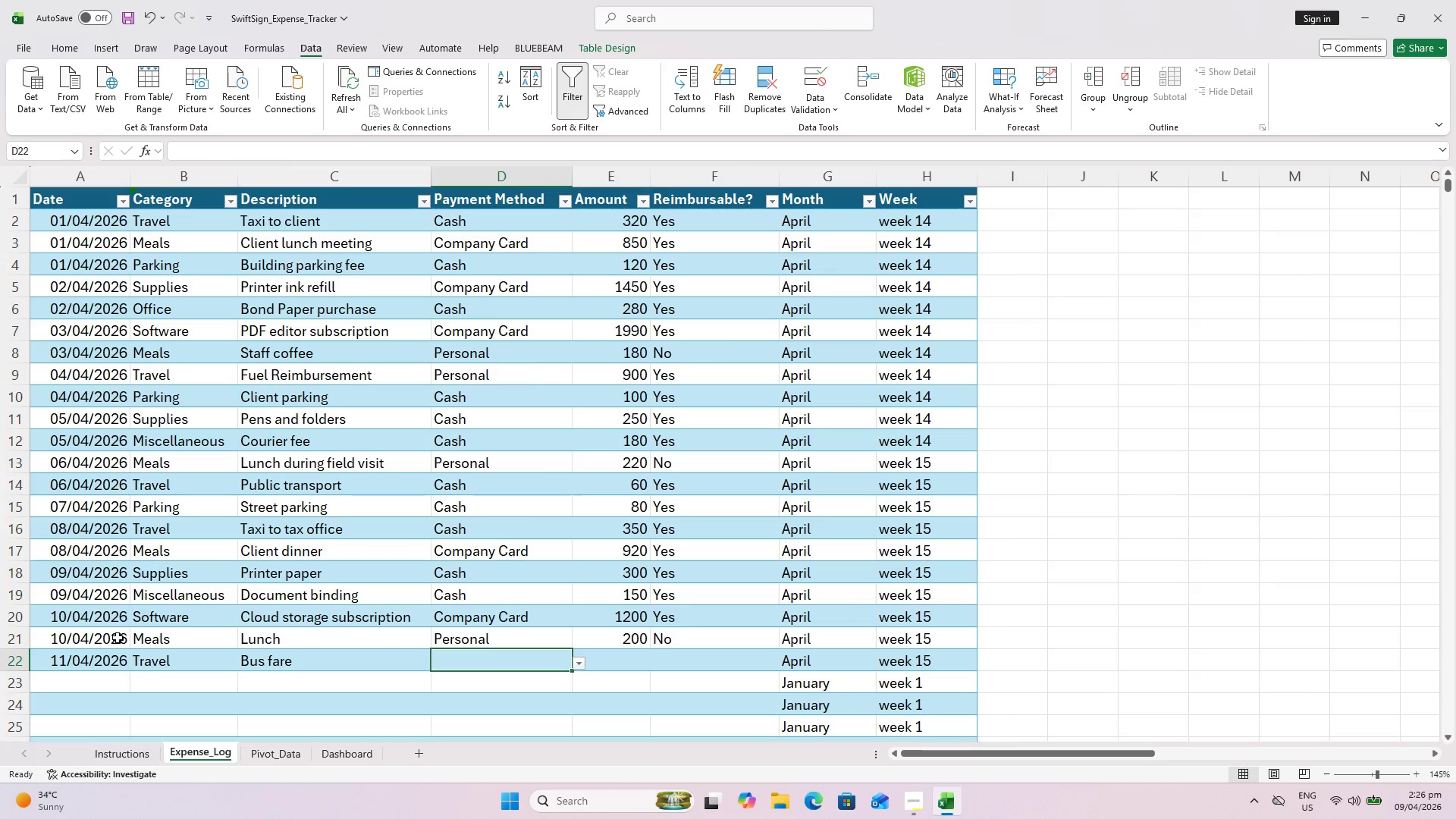 
key(Shift+ShiftLeft)
 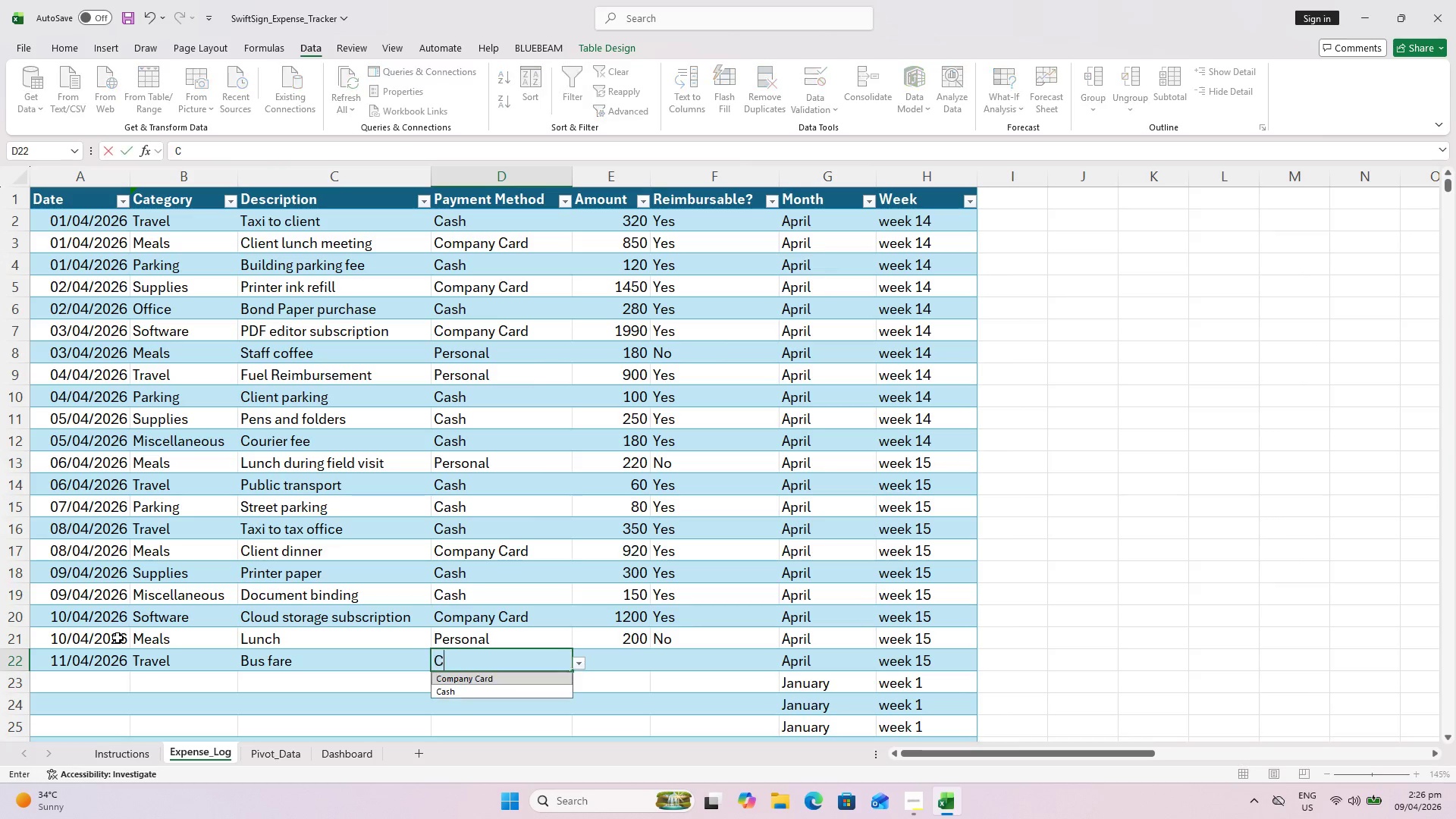 
key(Shift+C)
 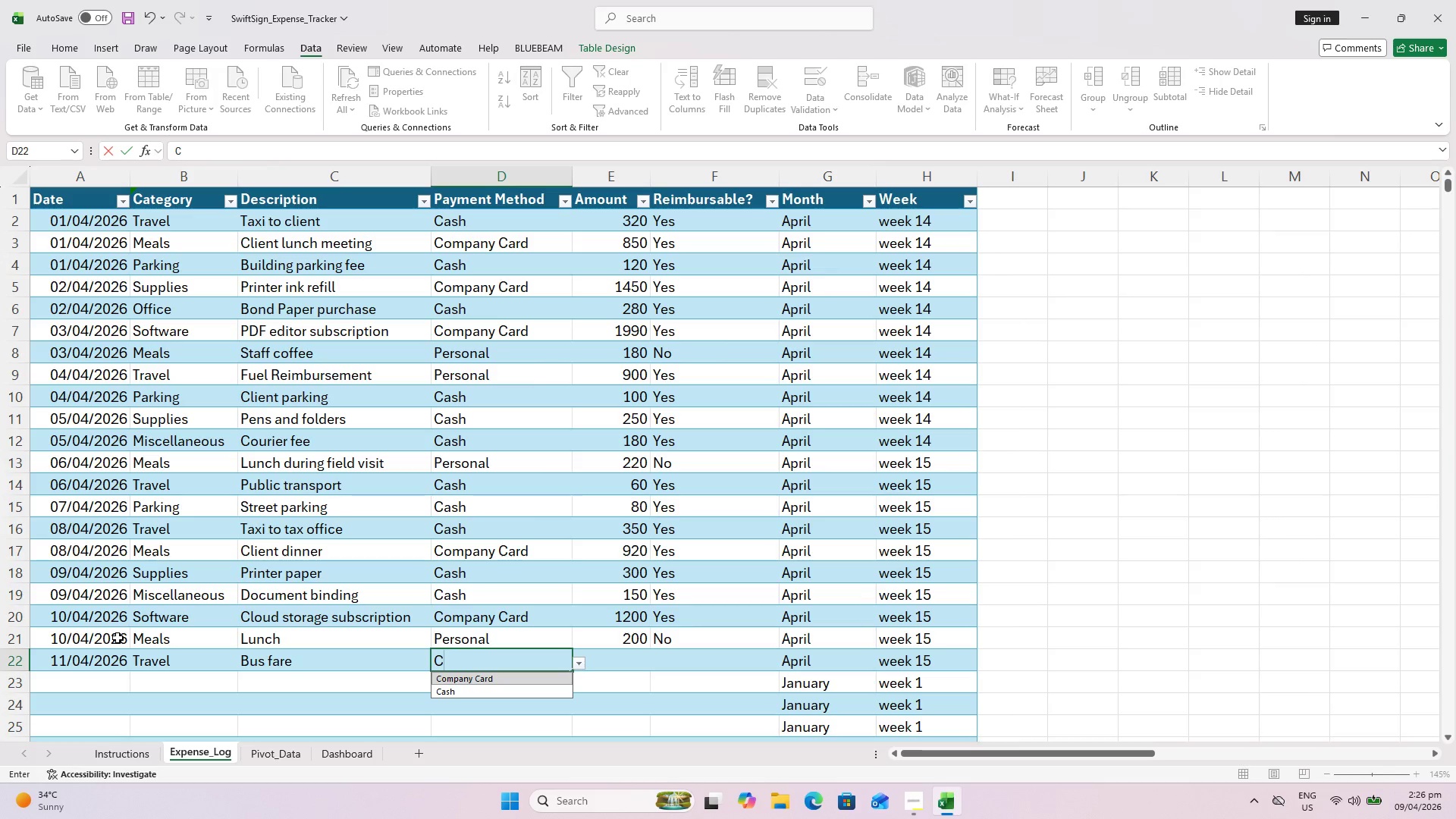 
key(ArrowDown)
 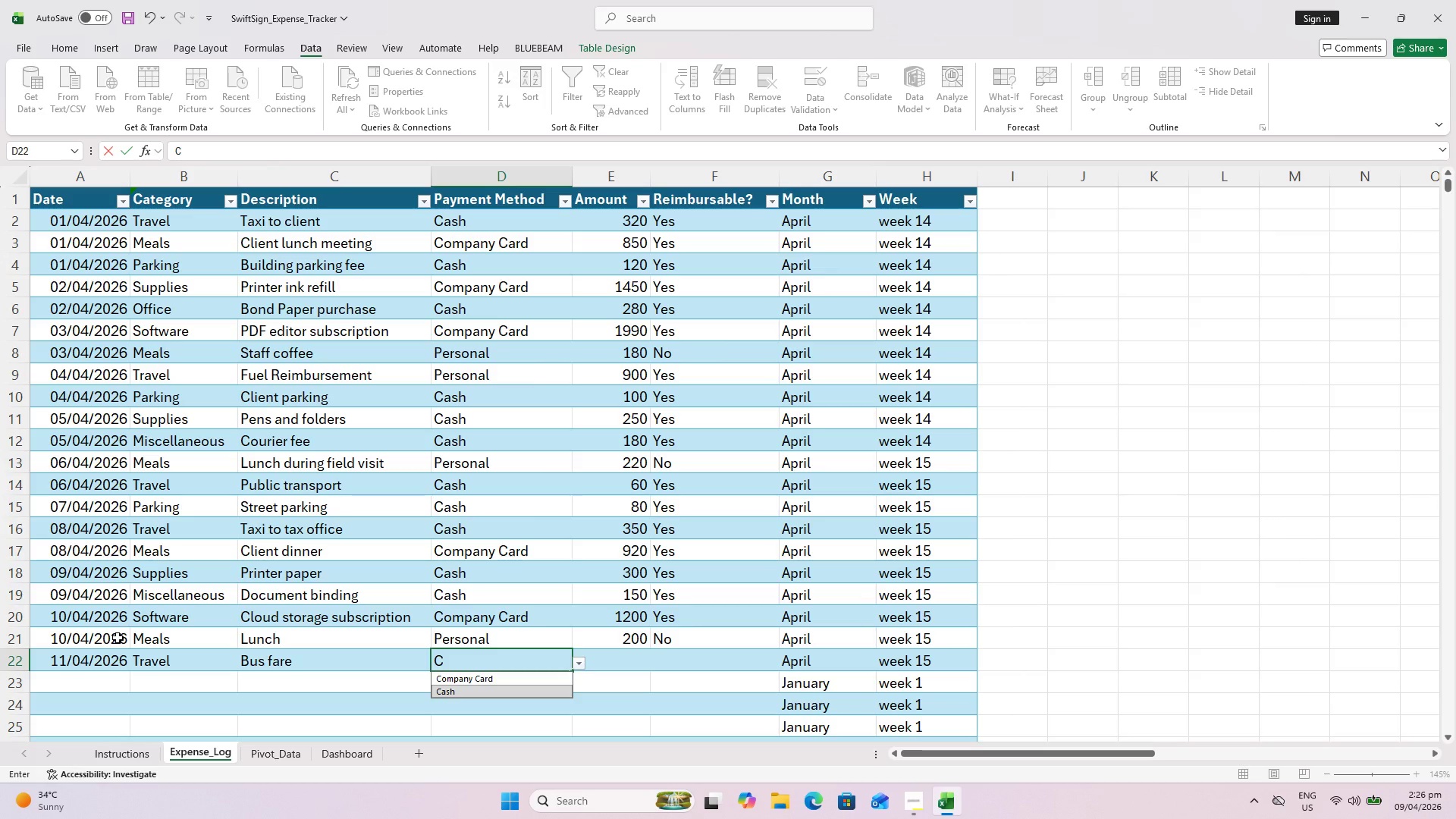 
key(Enter)
 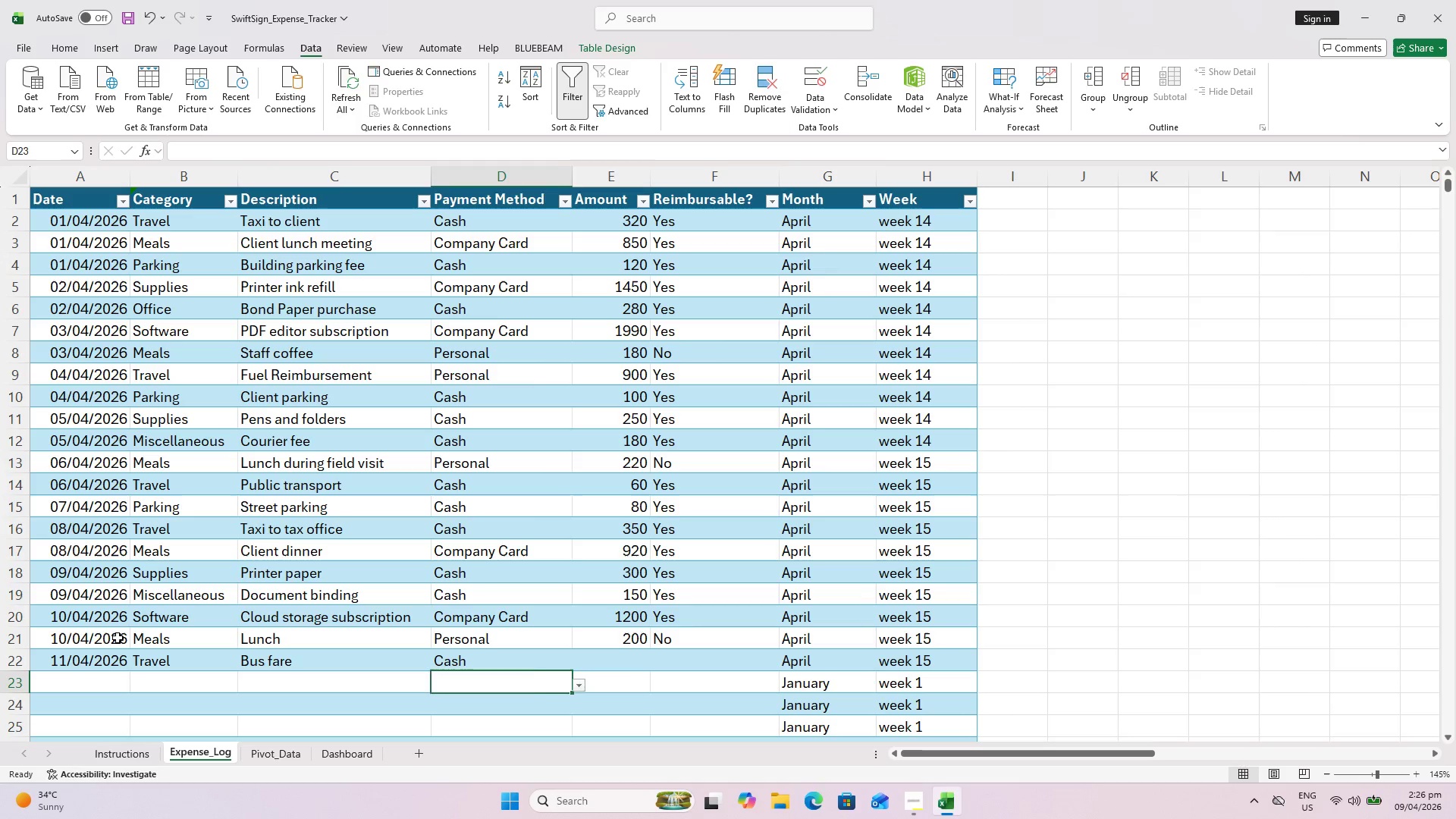 
key(ArrowRight)
 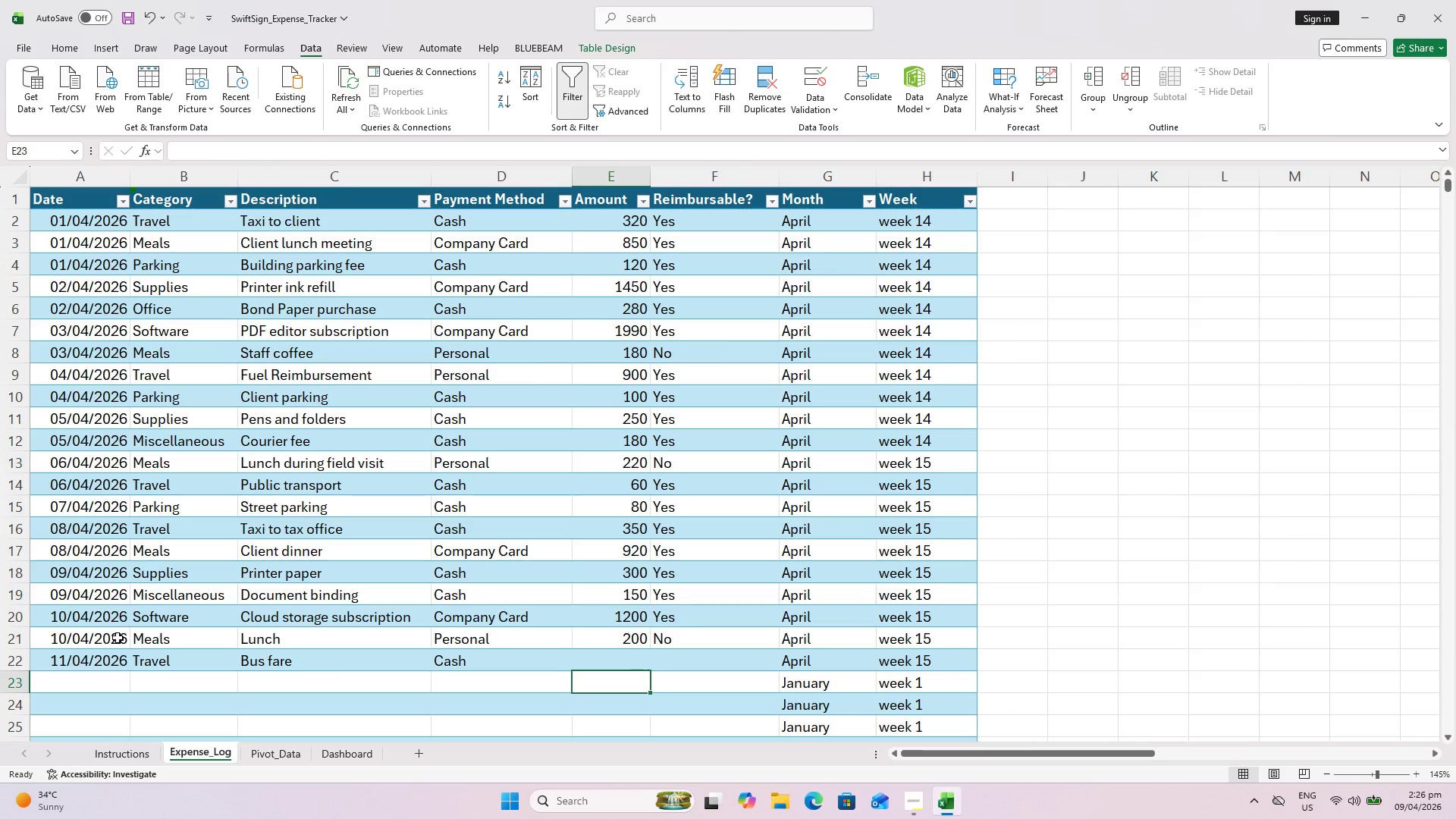 
key(ArrowUp)
 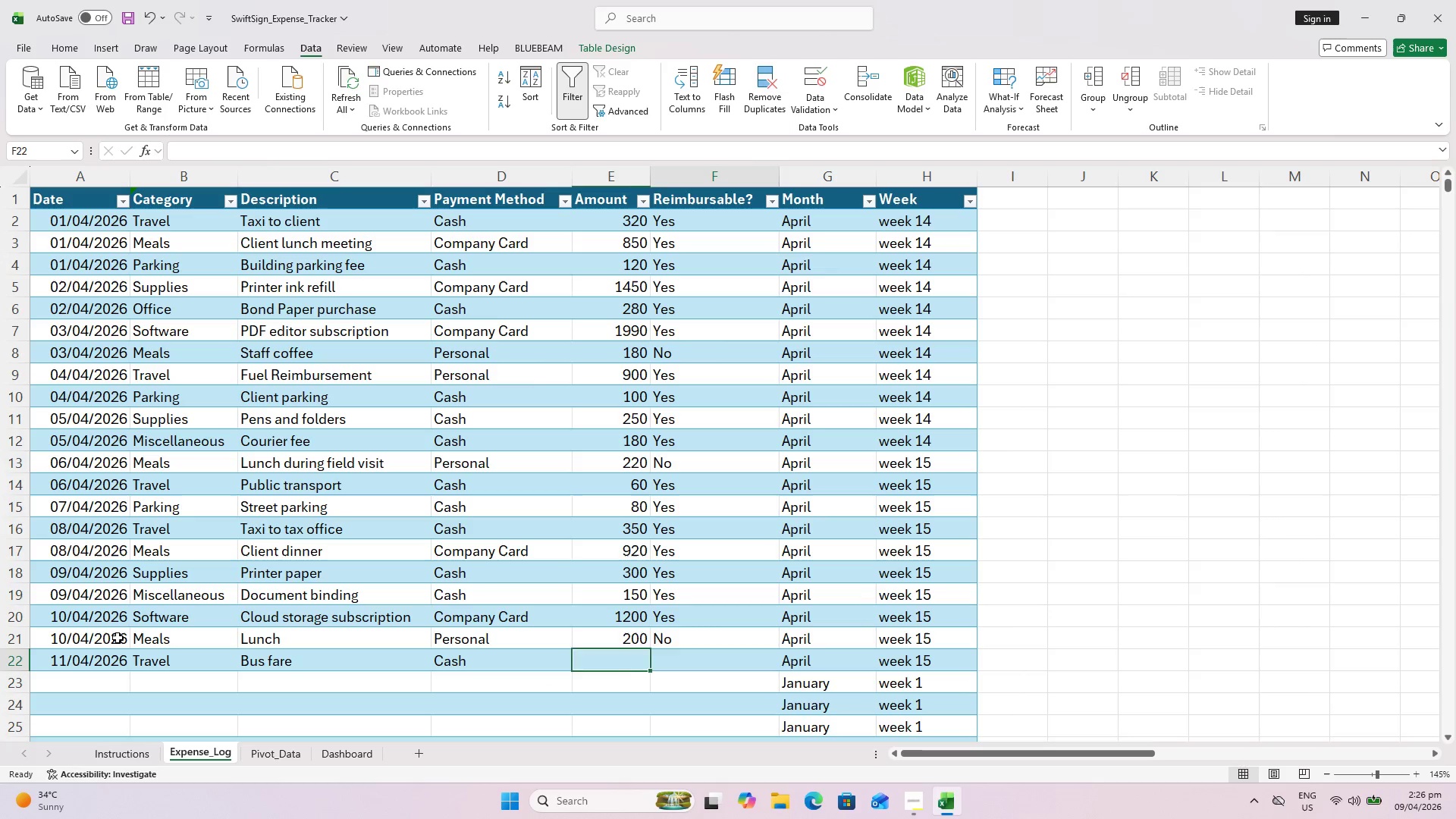 
key(ArrowRight)
 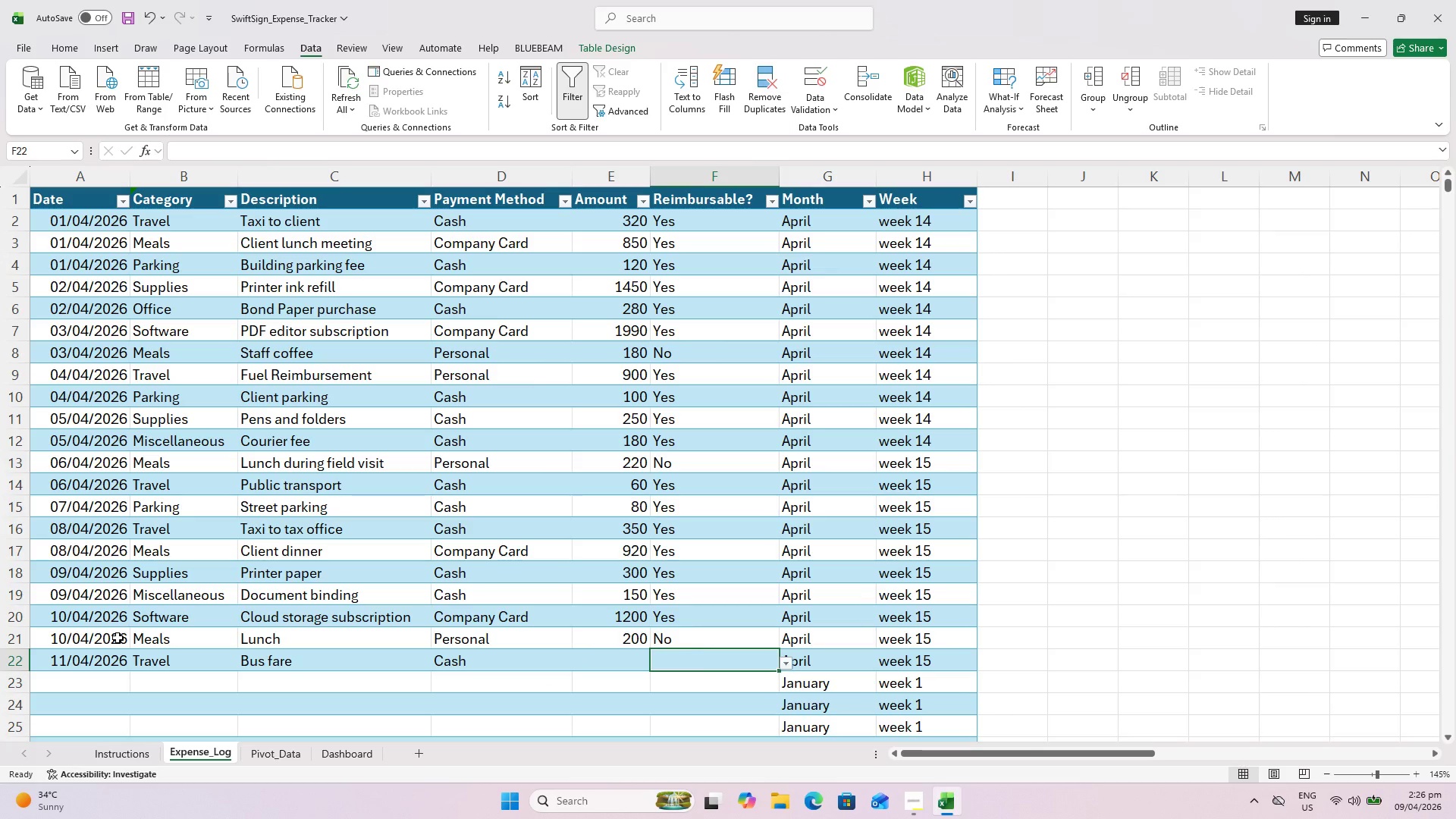 
key(ArrowLeft)
 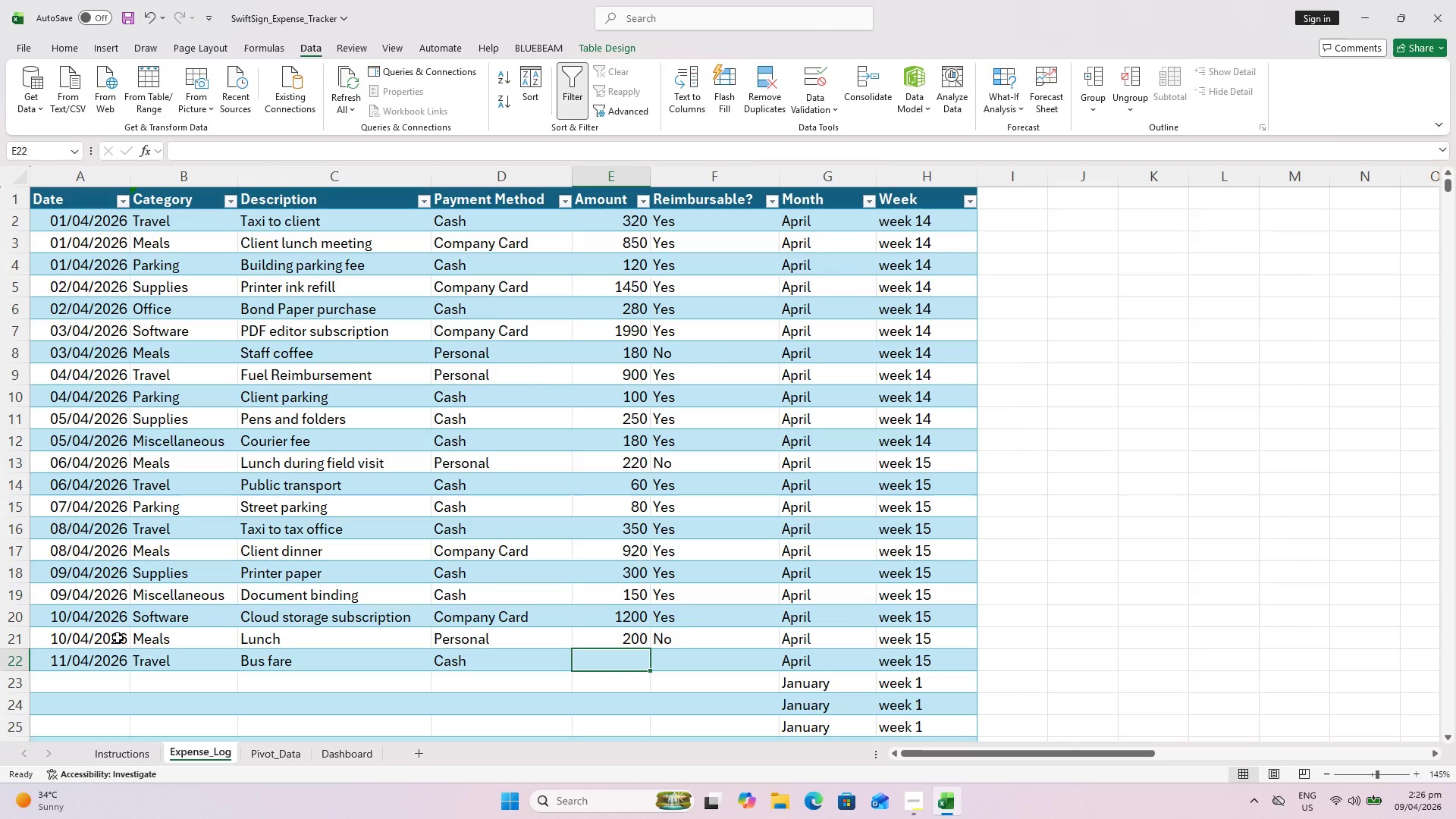 
type(50)
 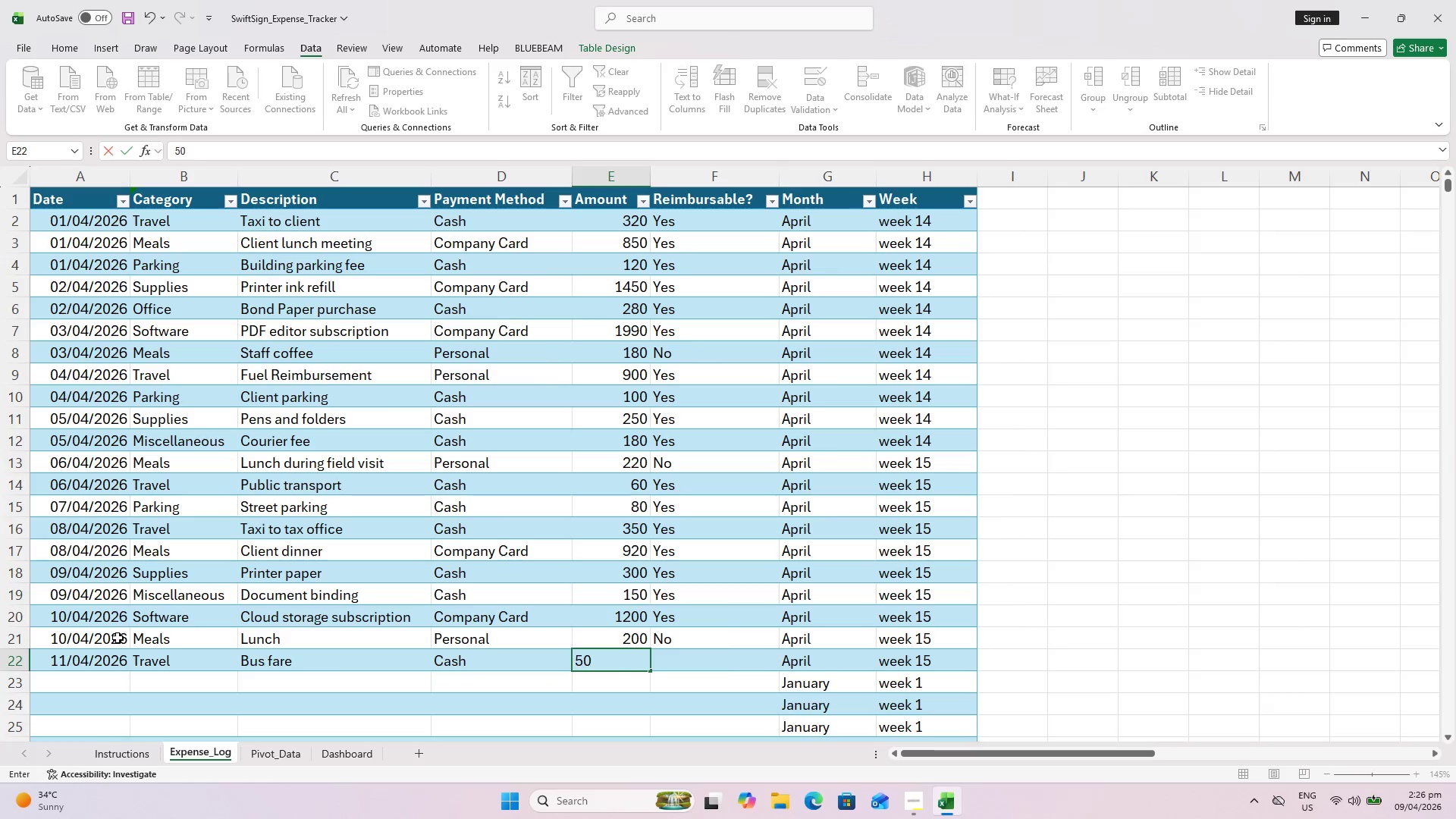 
key(ArrowRight)
 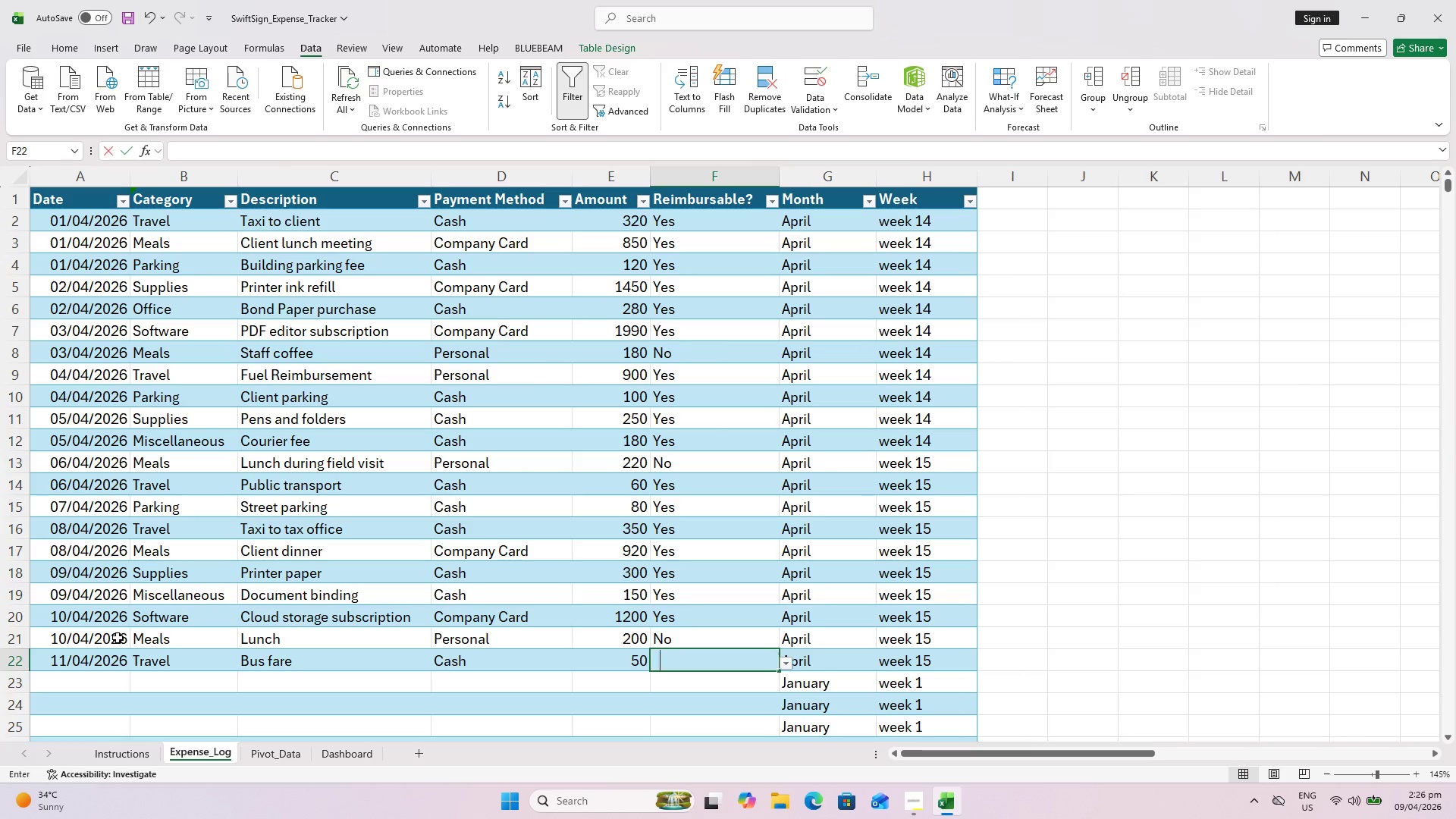 
key(Y)
 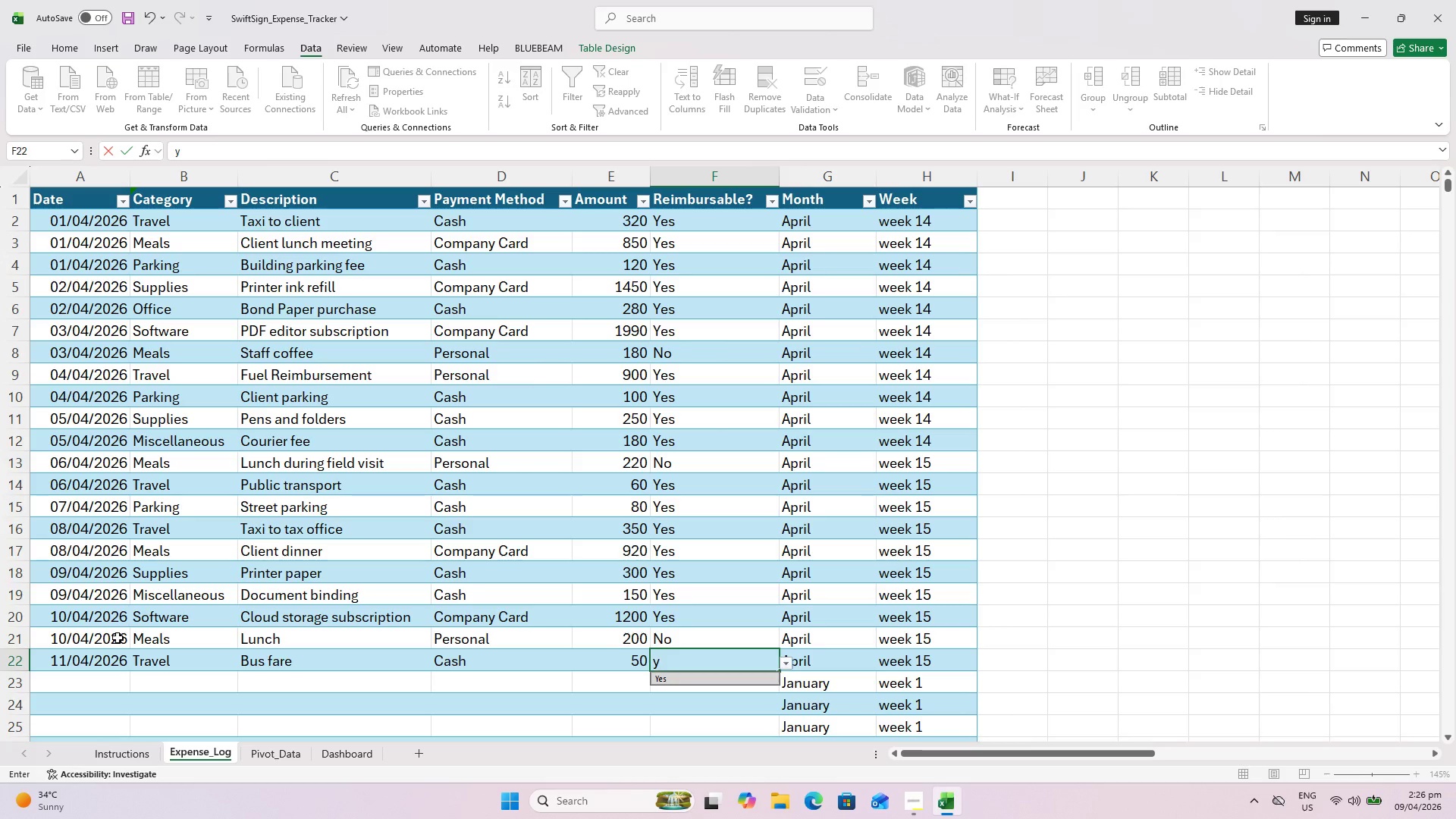 
key(Enter)
 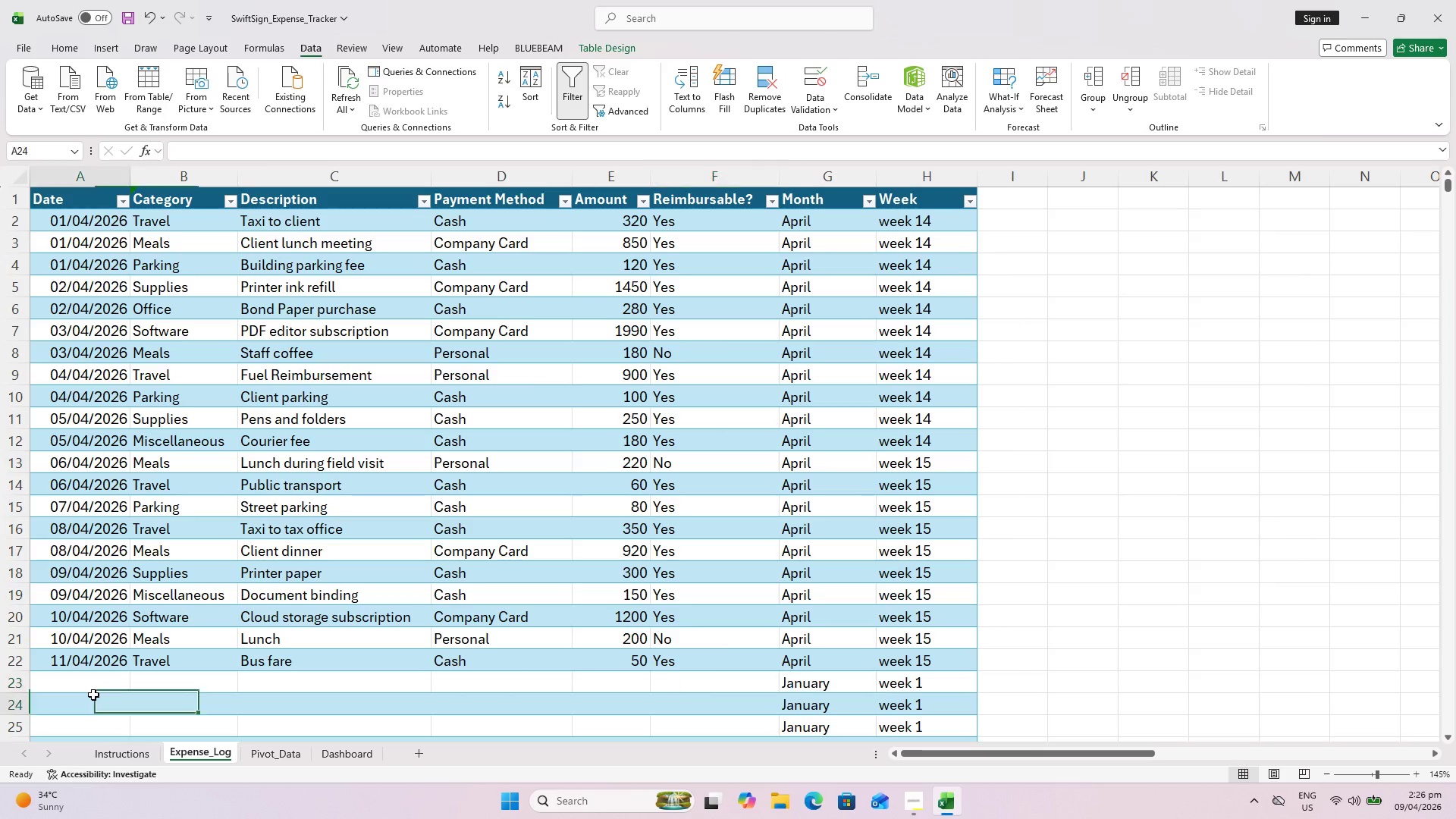 
double_click([98, 685])
 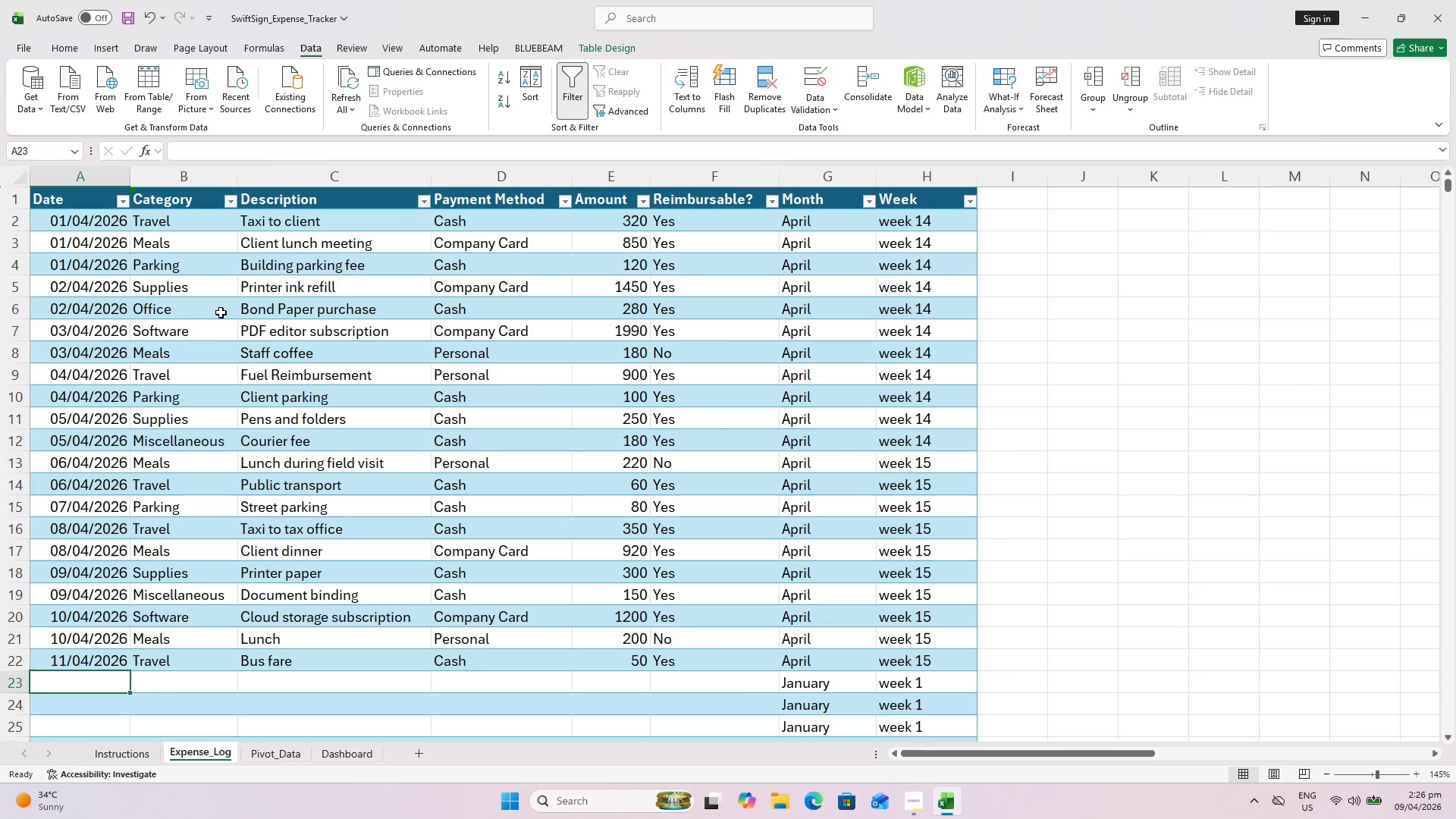 
scroll: coordinate [294, 277], scroll_direction: down, amount: 1.0
 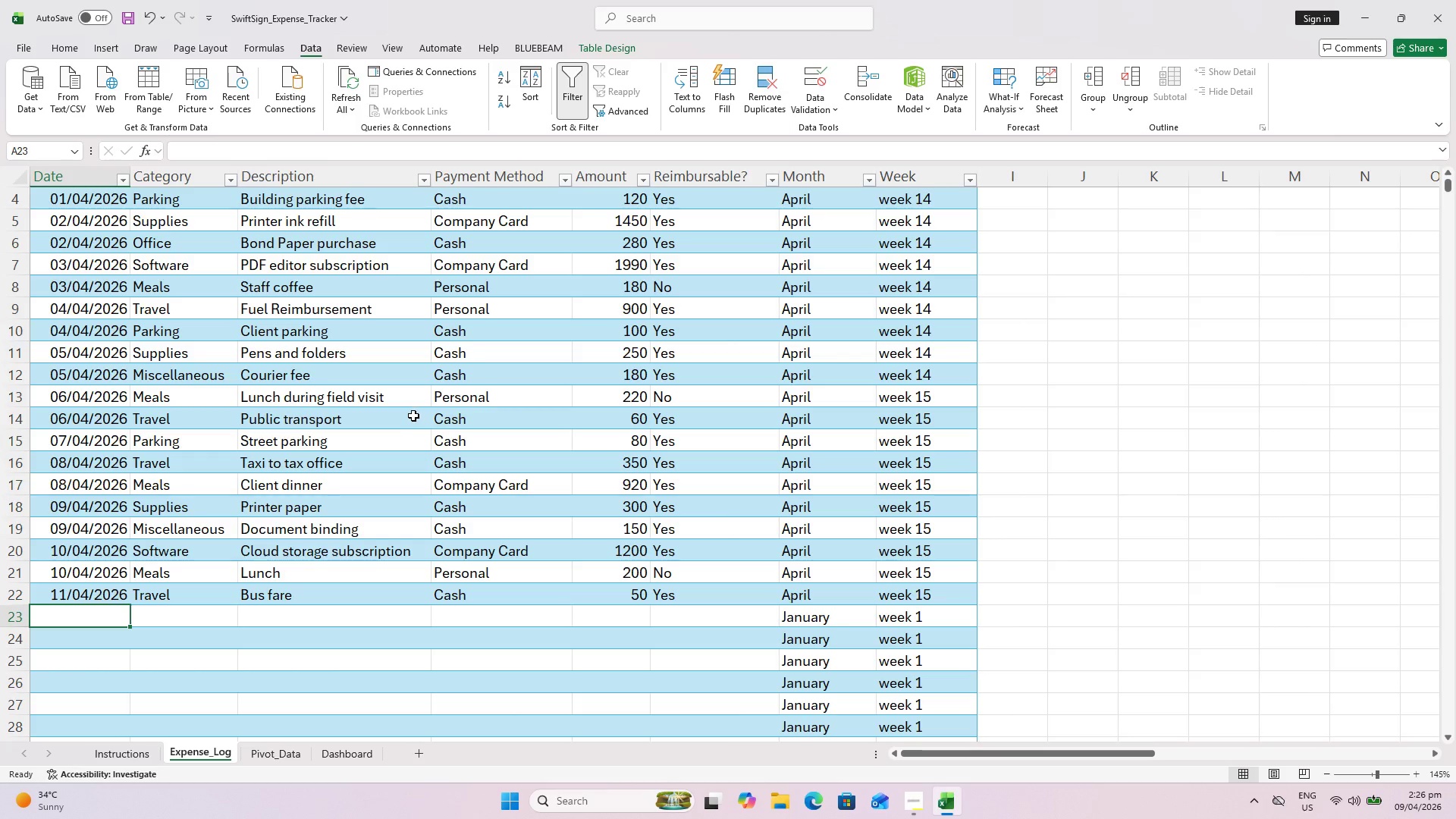 
wait(13.93)
 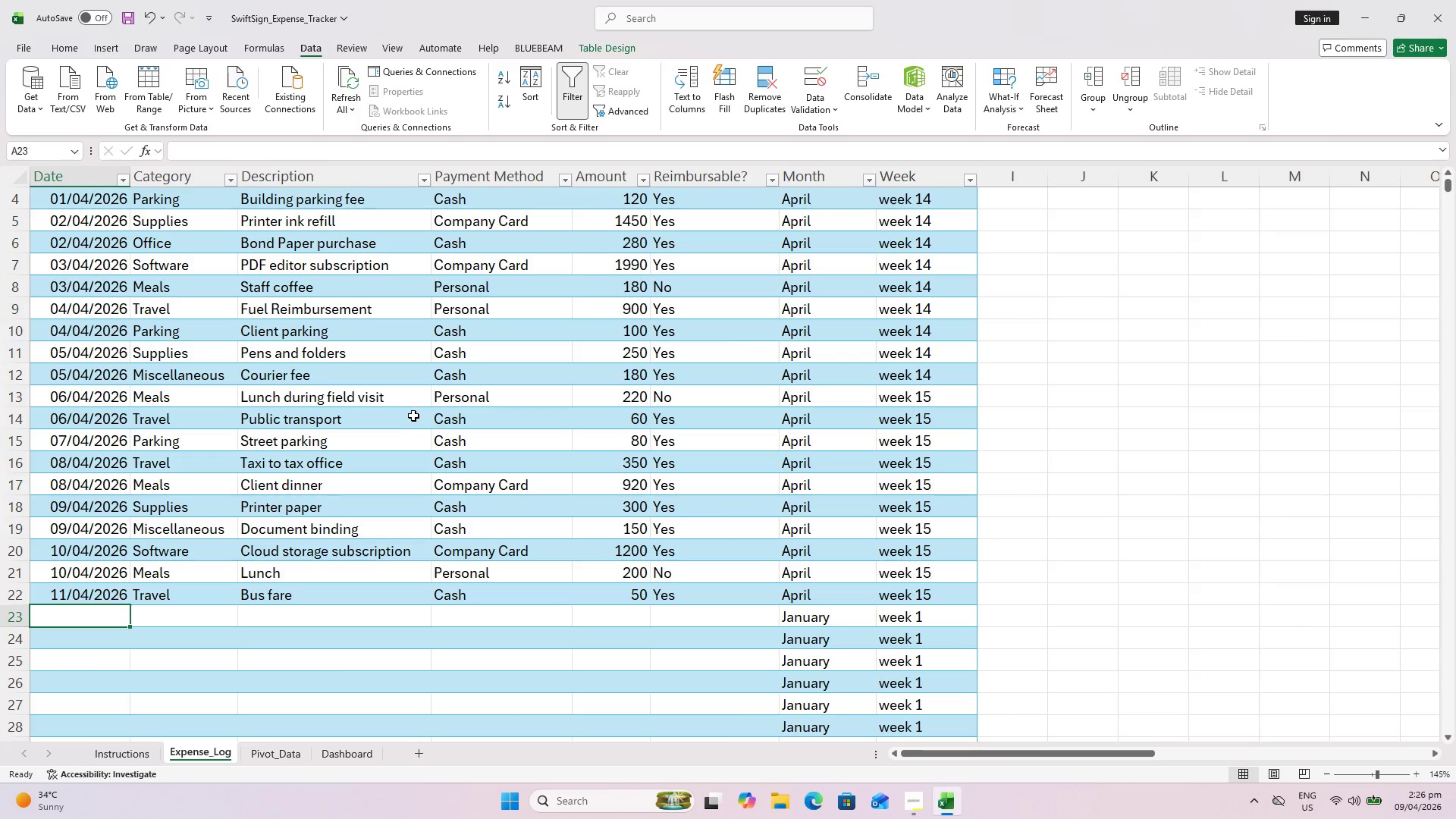 
type(11/4/26)
 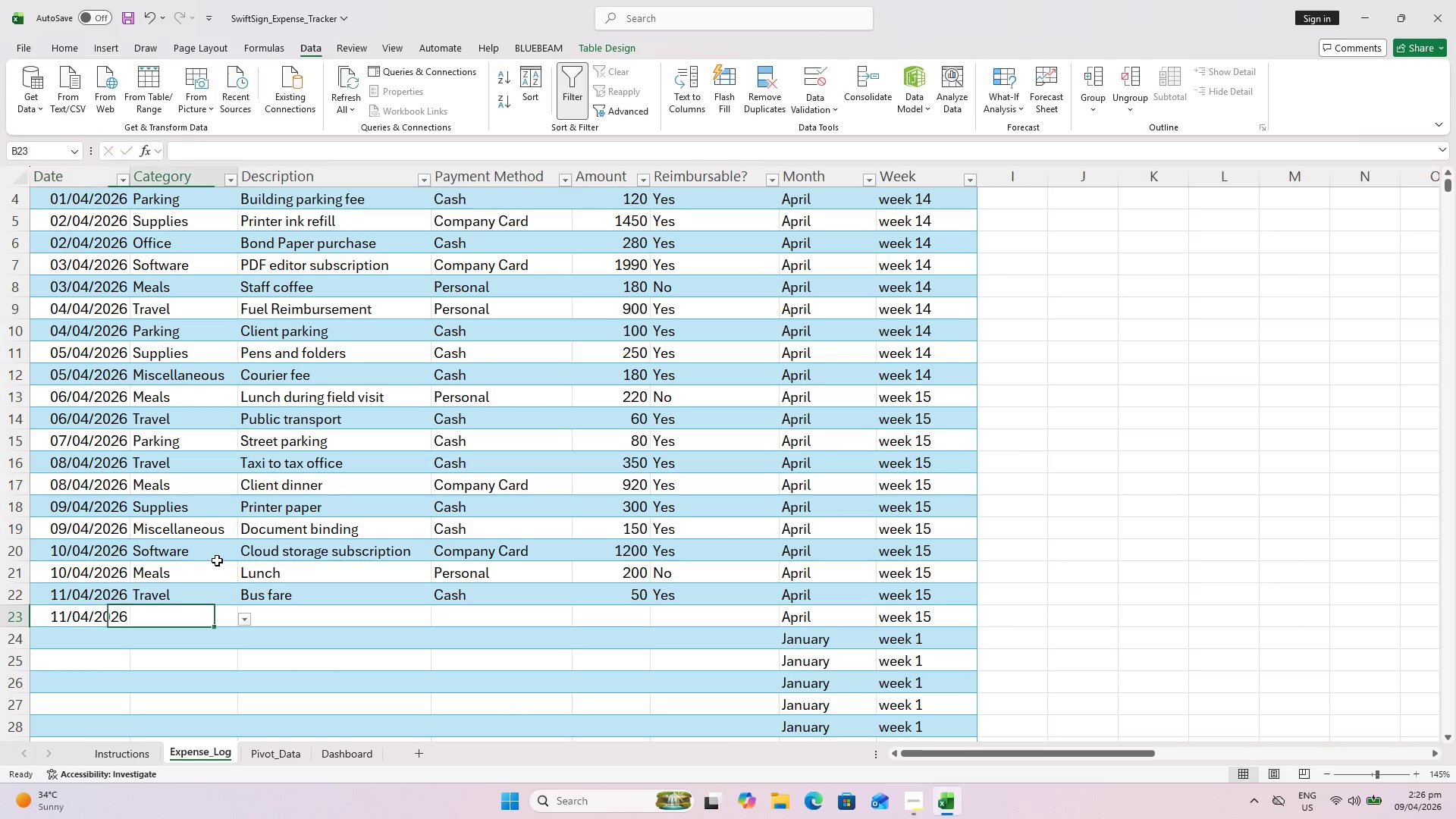 
key(ArrowRight)
 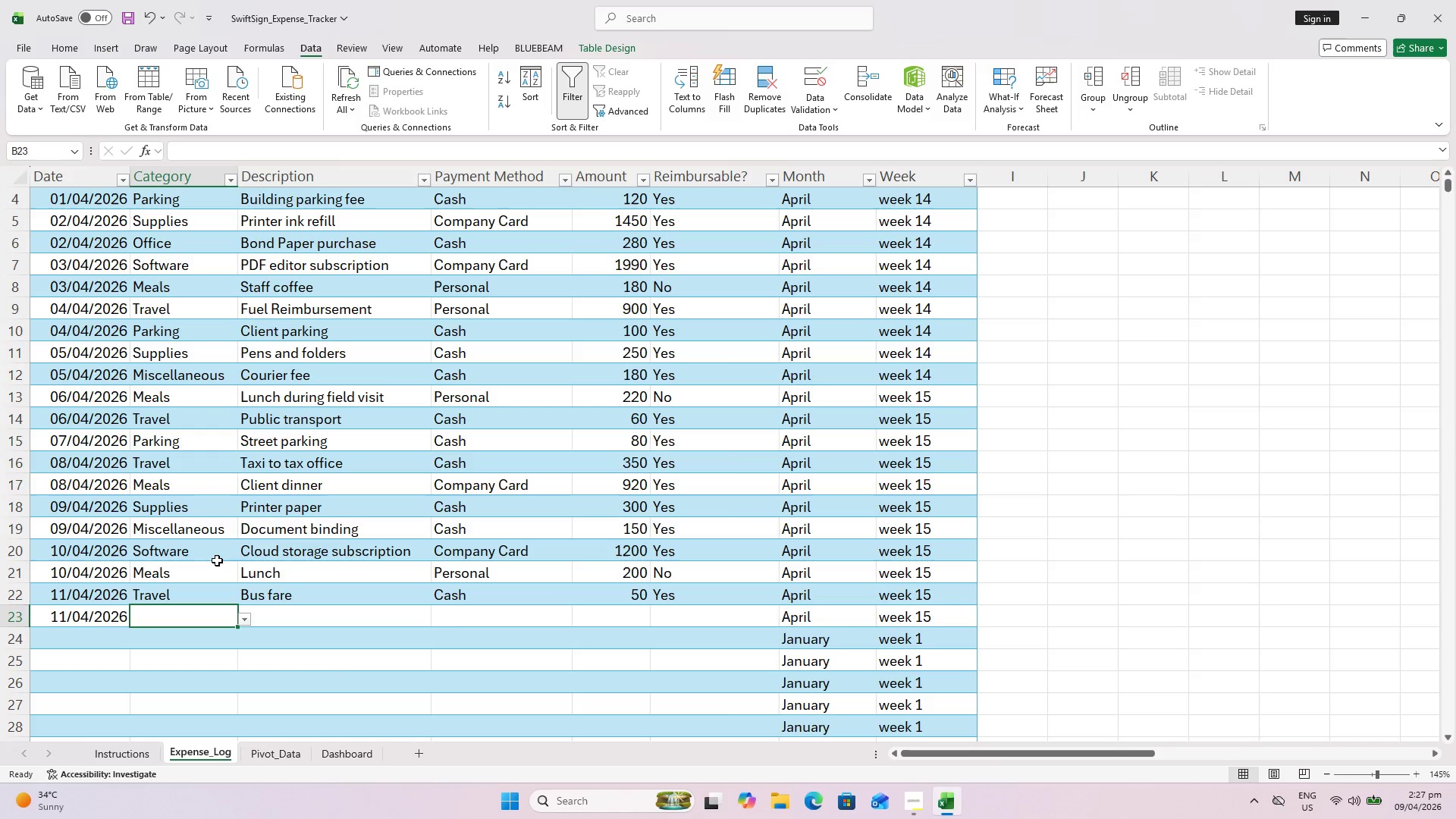 
key(Shift+ShiftLeft)
 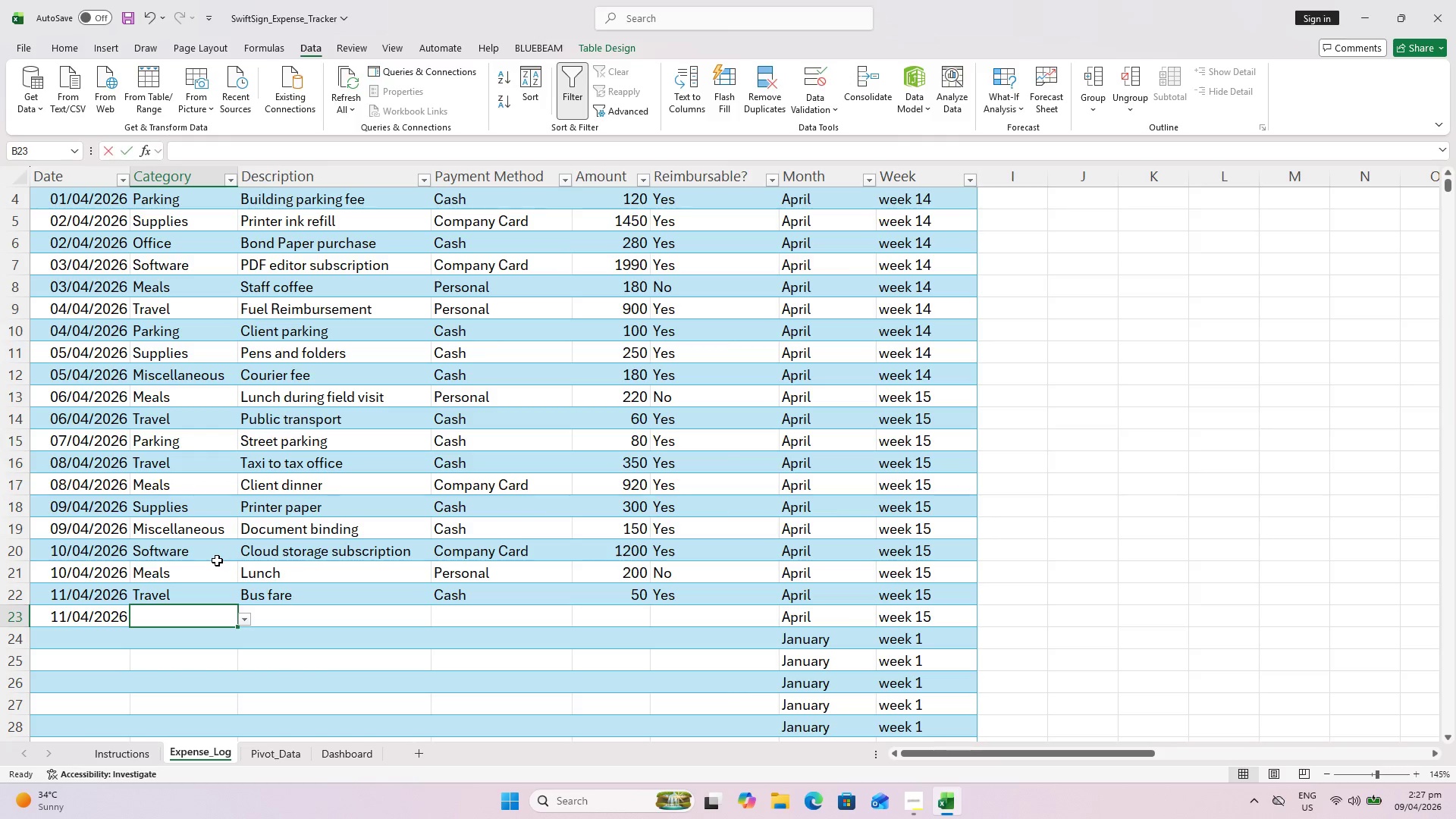 
key(P)
 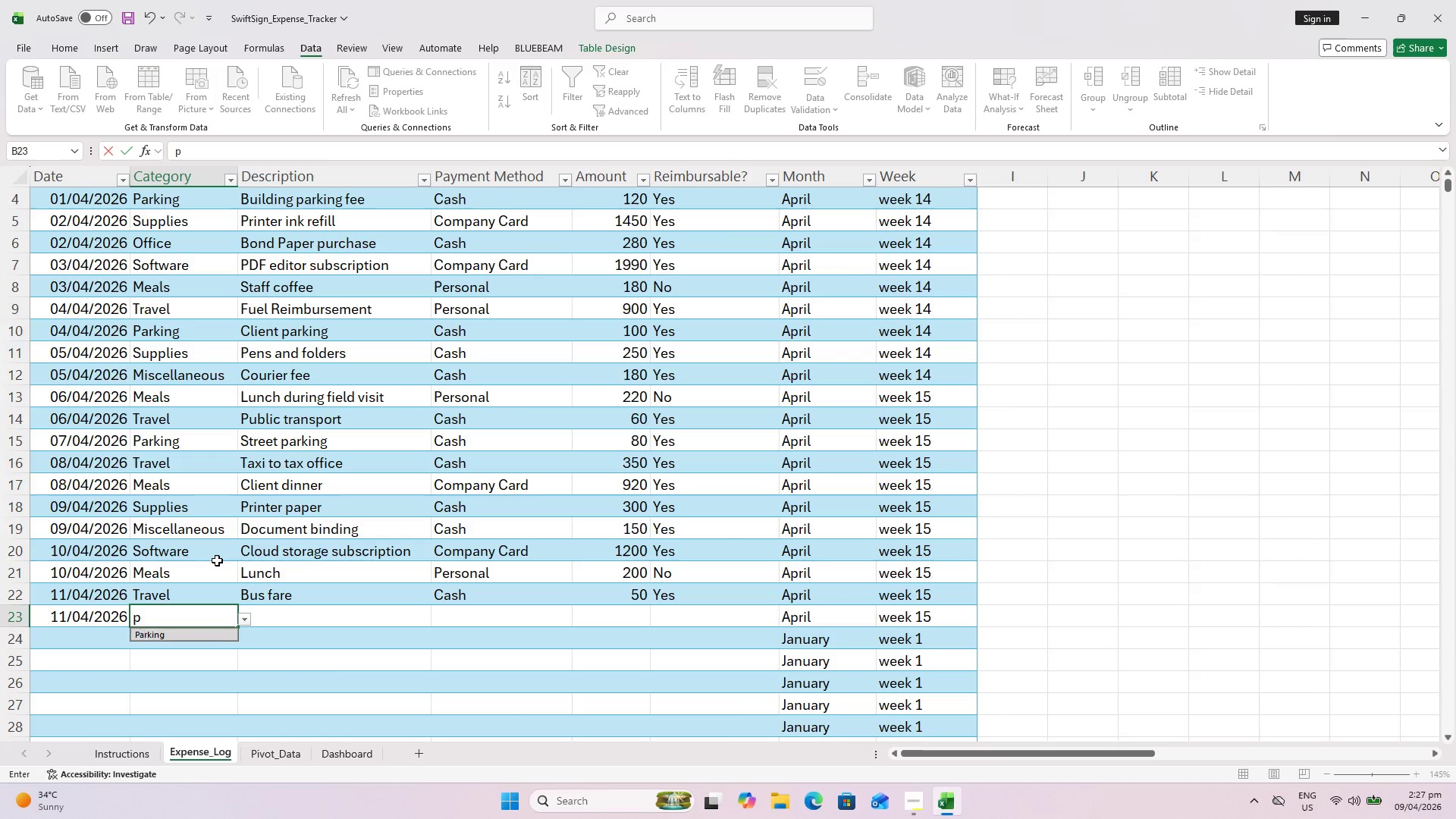 
key(Enter)
 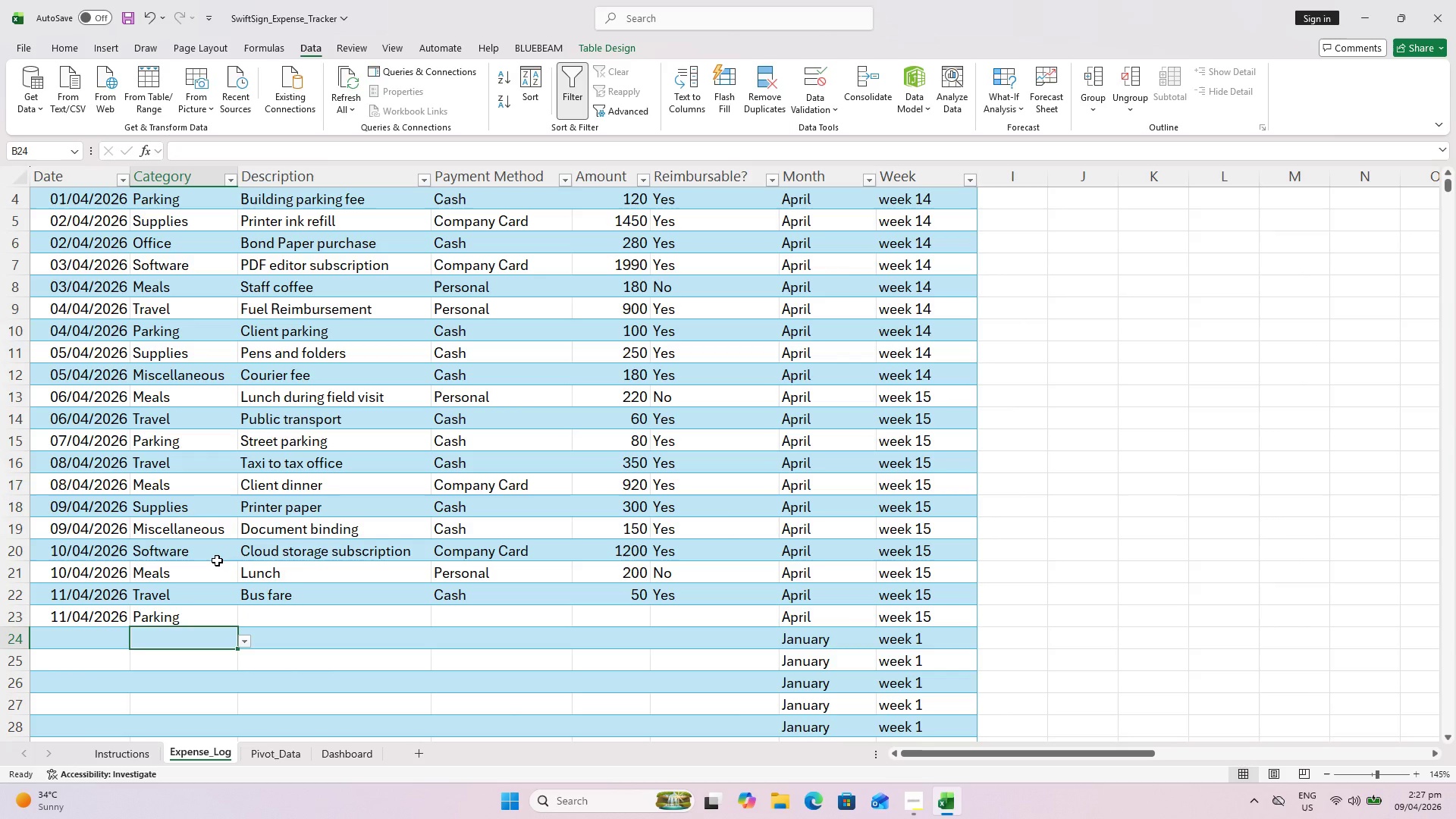 
key(ArrowUp)
 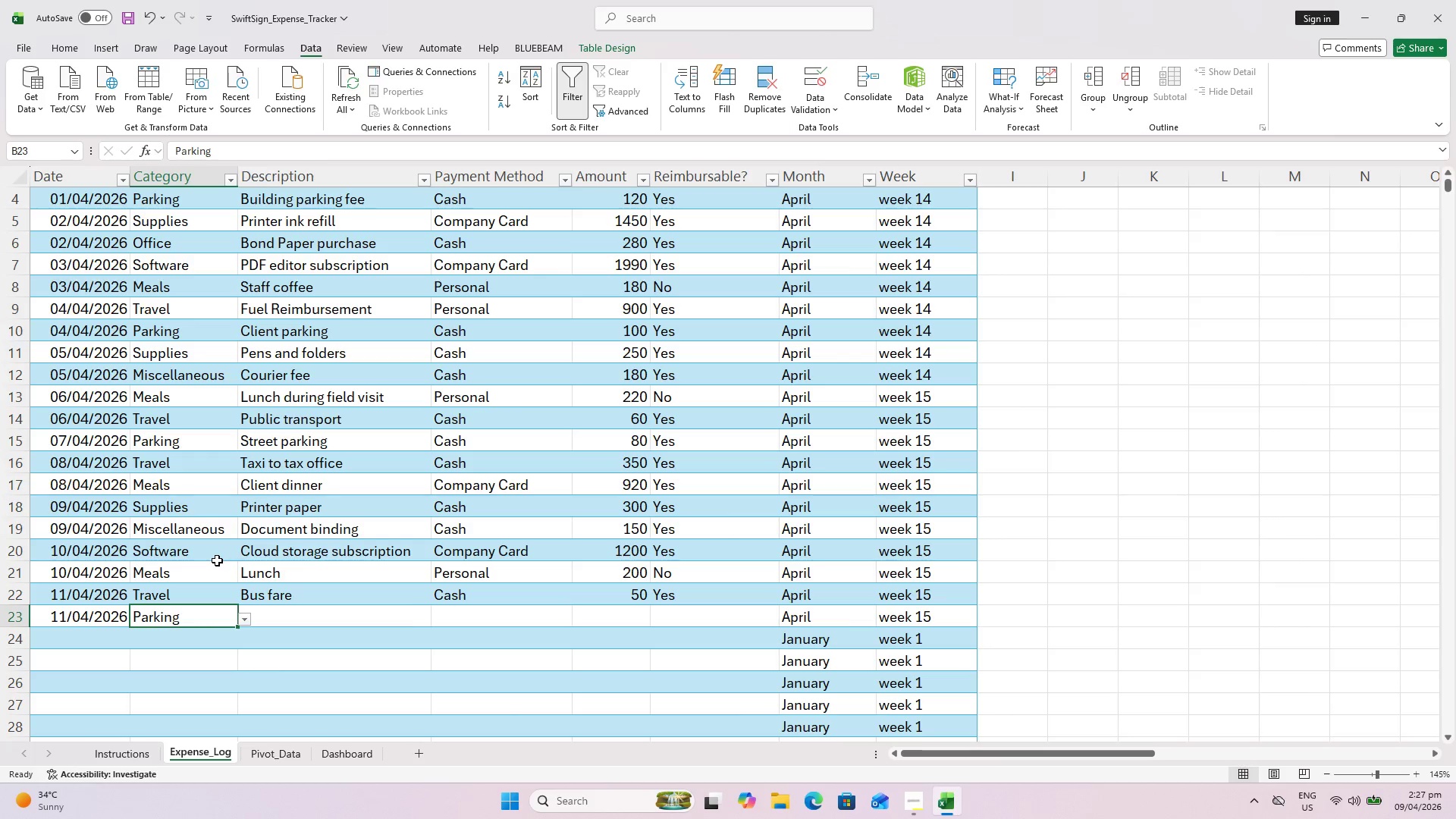 
key(ArrowRight)
 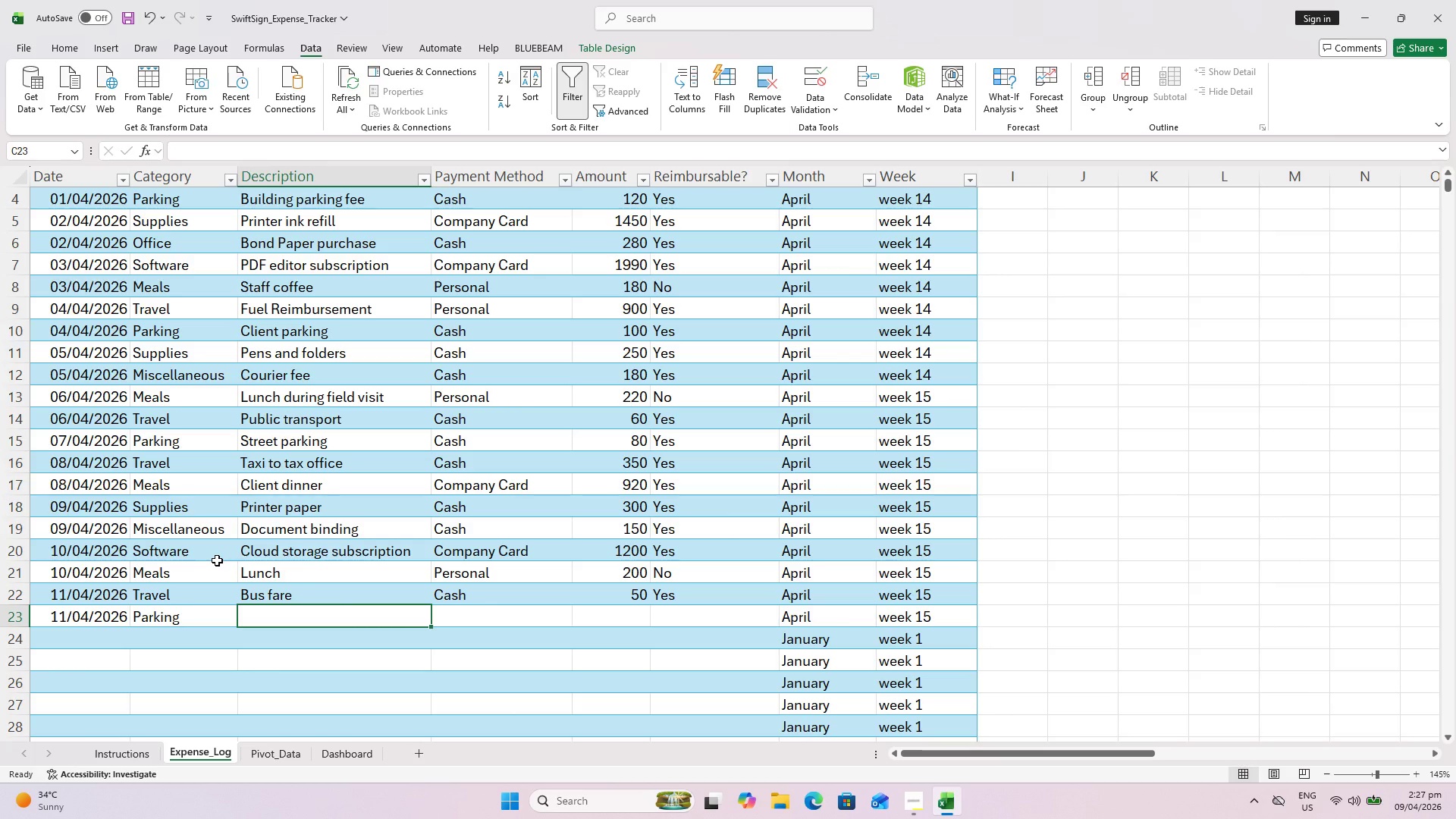 
type(Mall parking)
 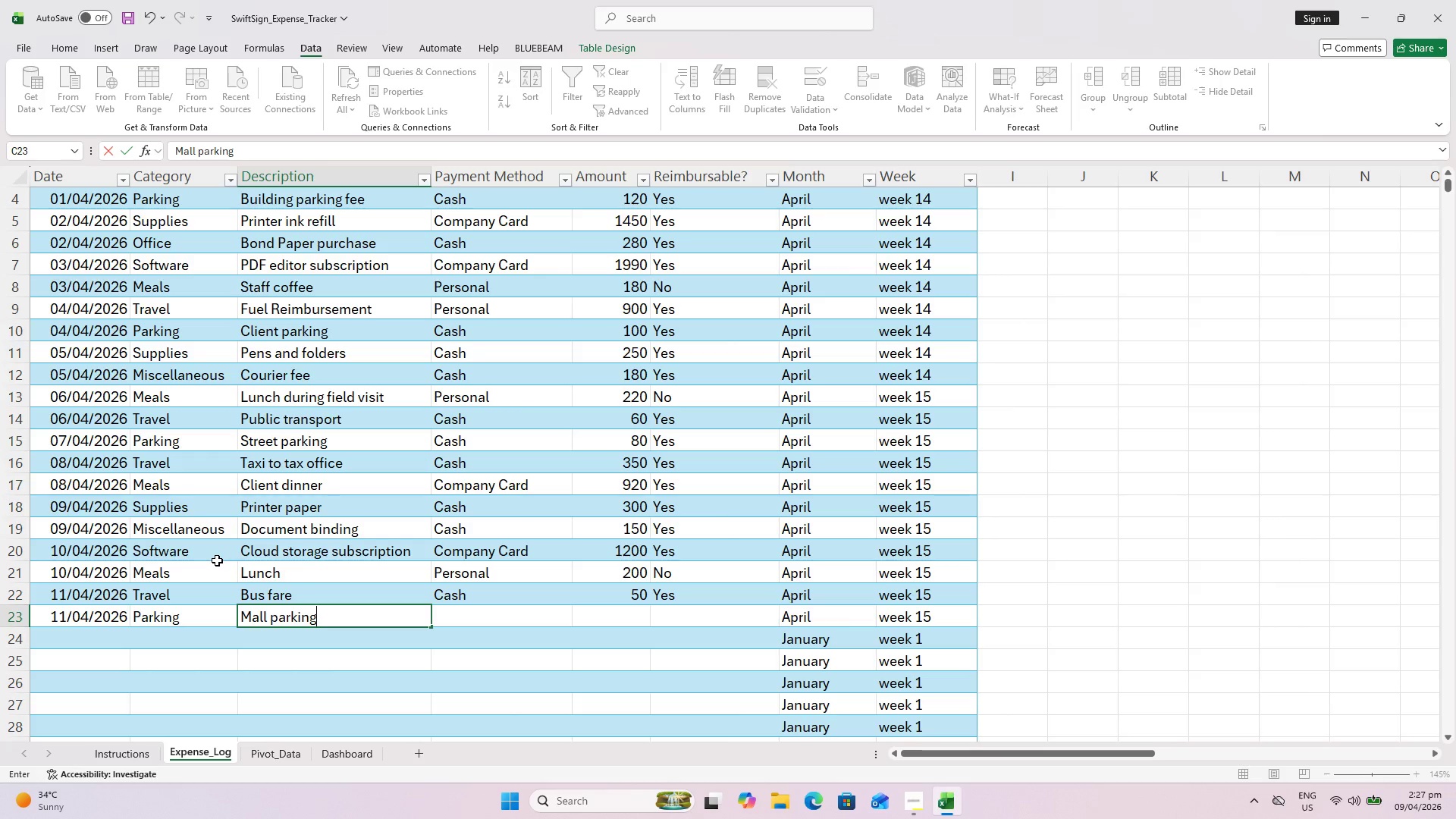 
key(ArrowRight)
 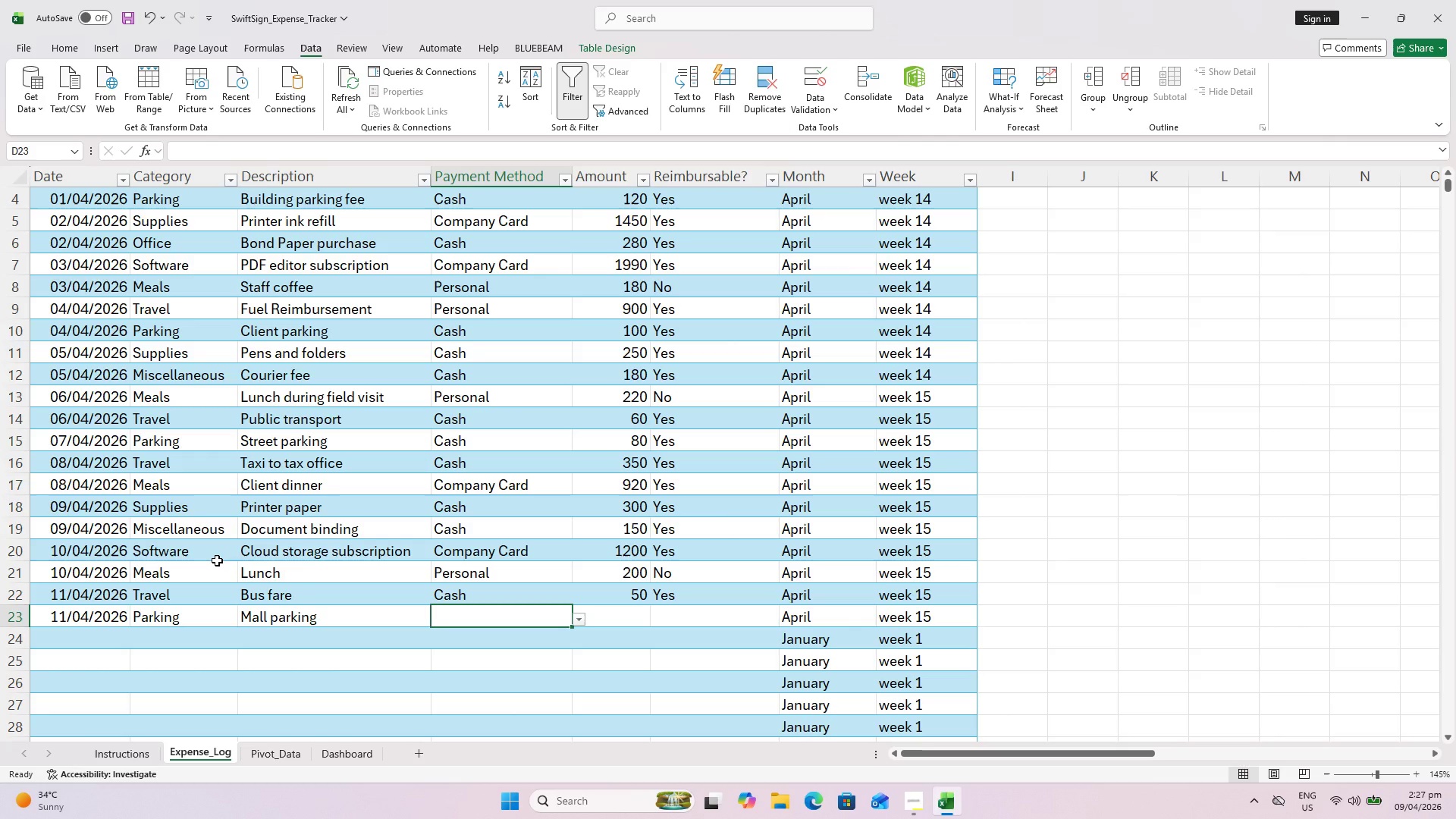 
key(Shift+C)
 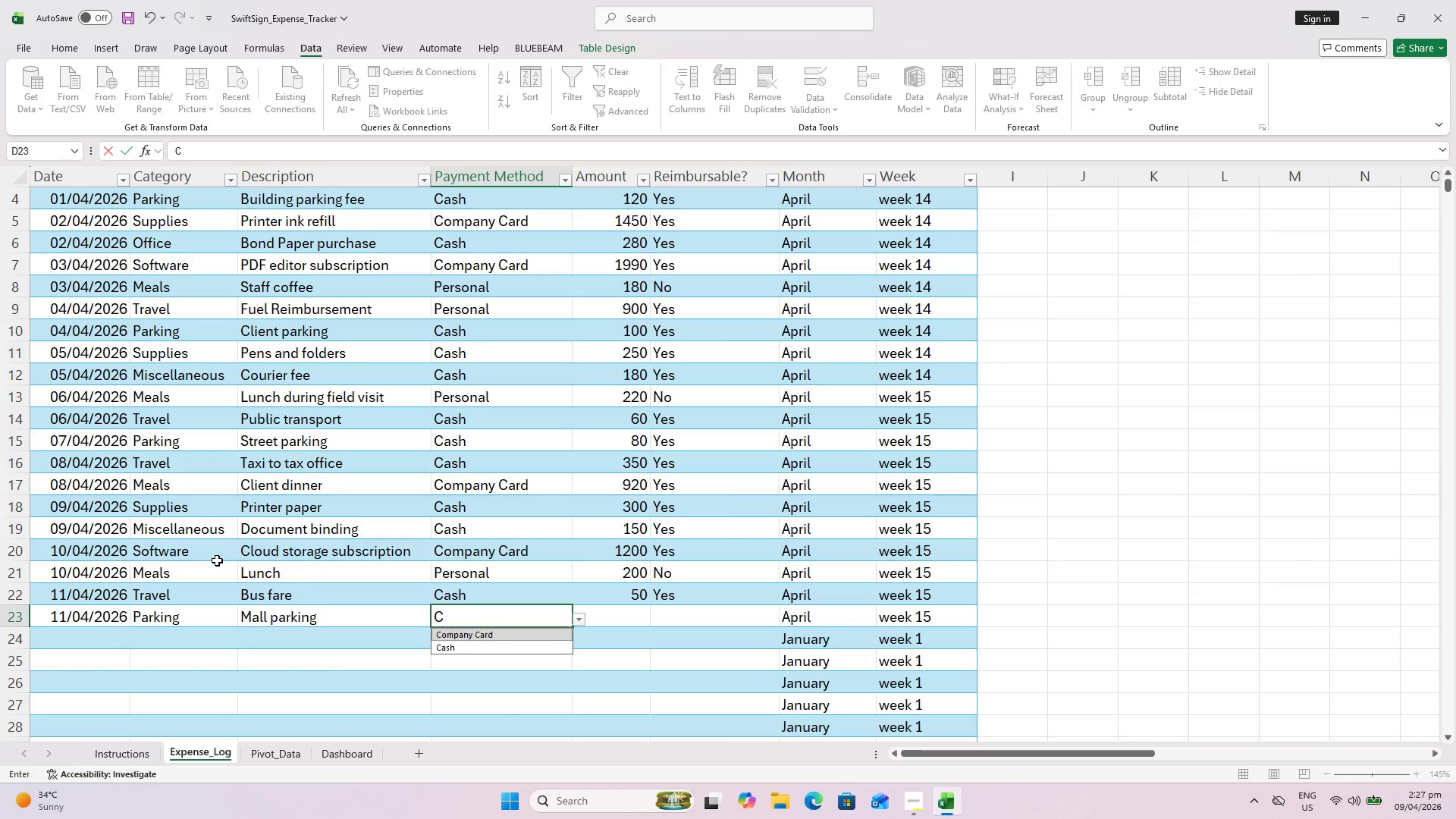 
key(ArrowDown)
 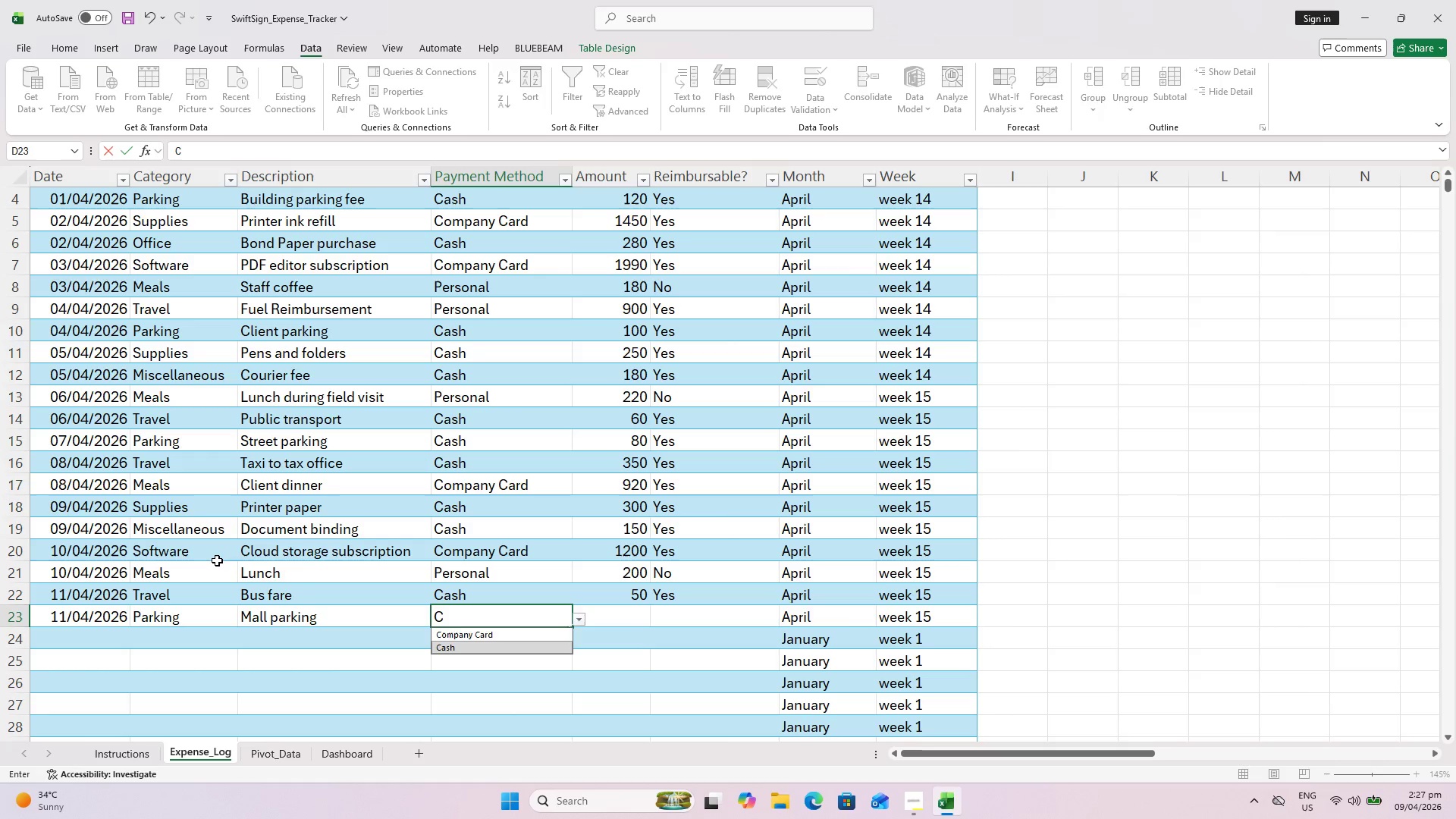 
key(ArrowRight)
 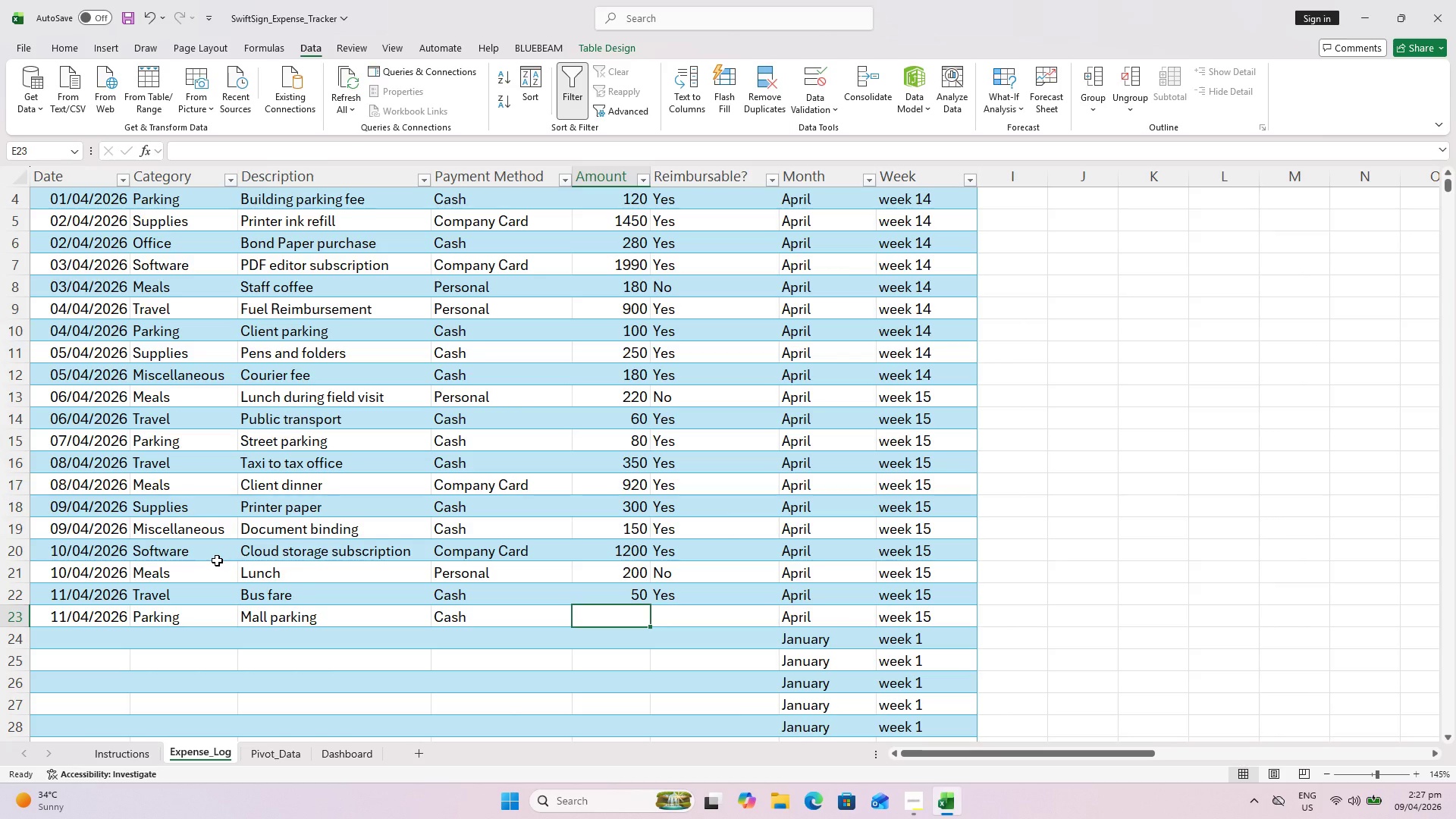 
type(120)
 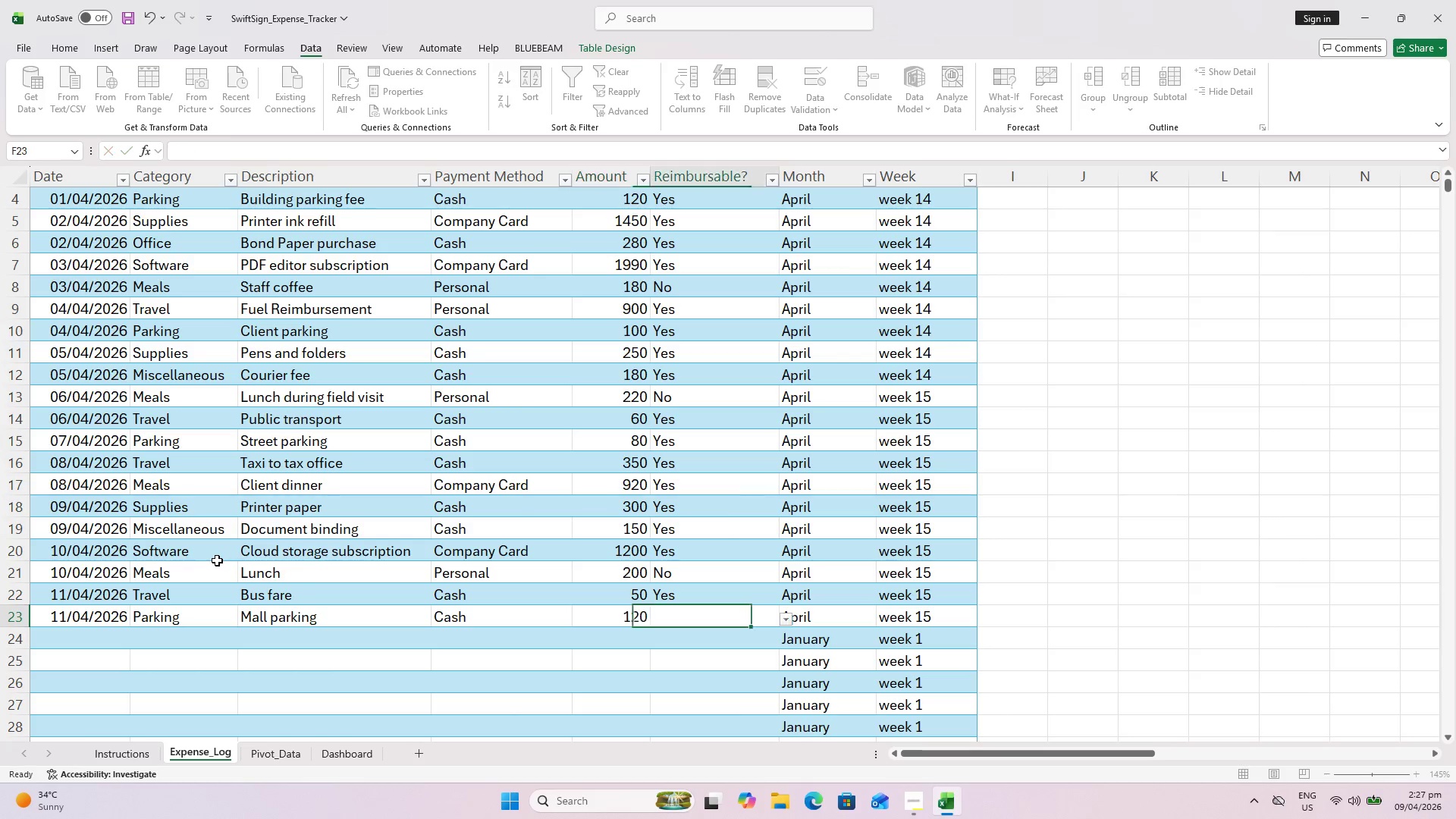 
key(ArrowRight)
 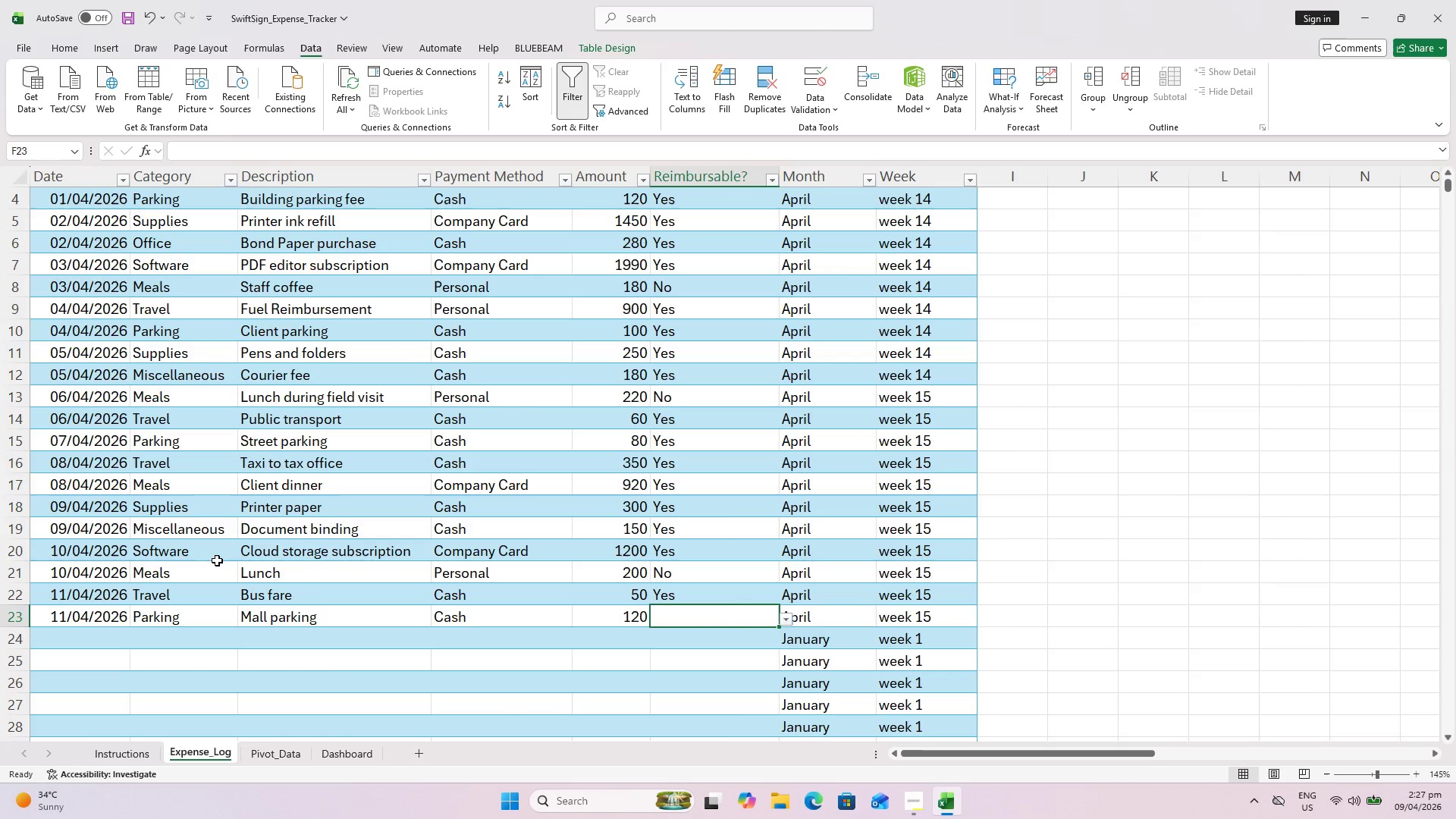 
key(Y)
 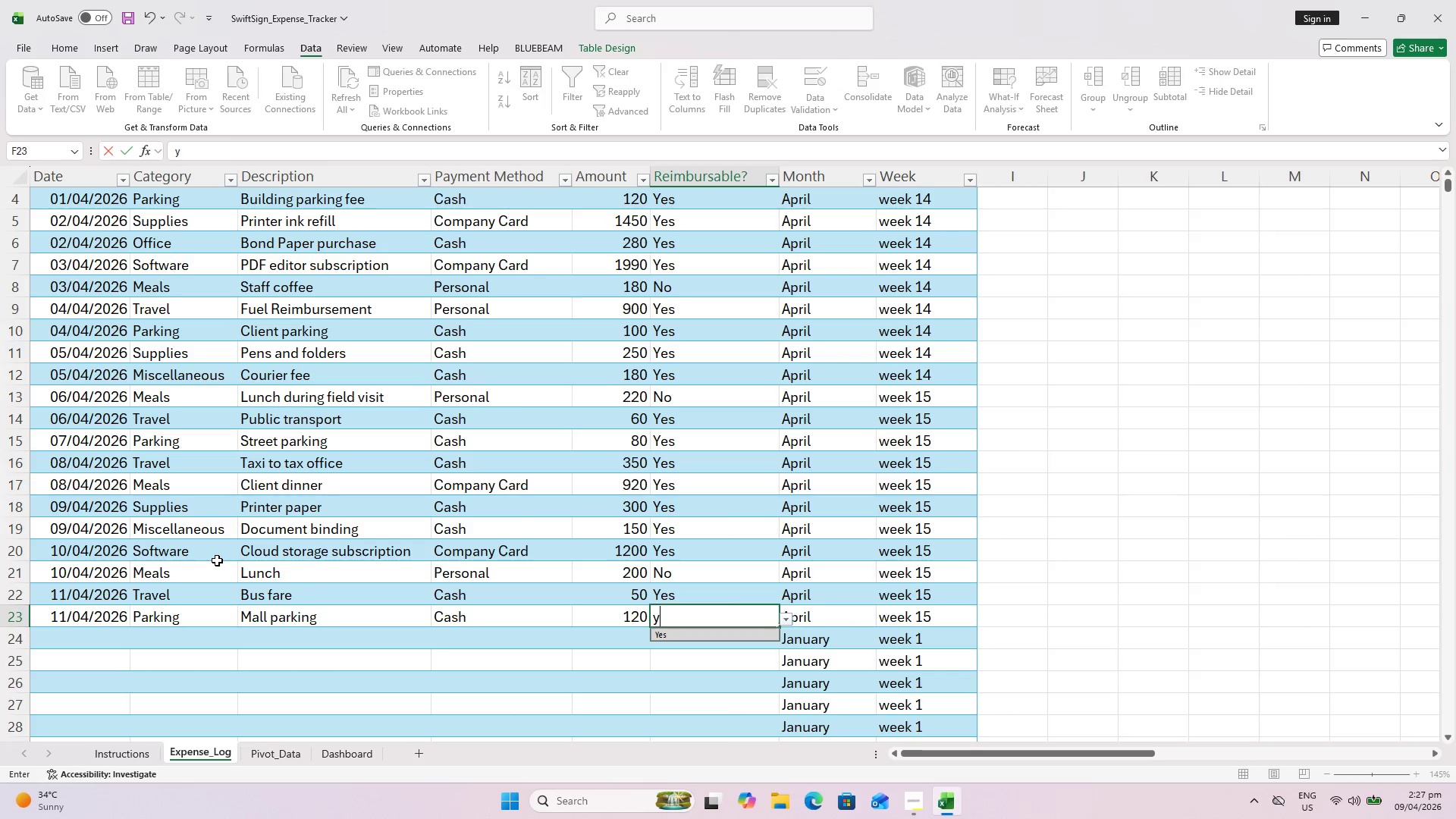 
key(Enter)
 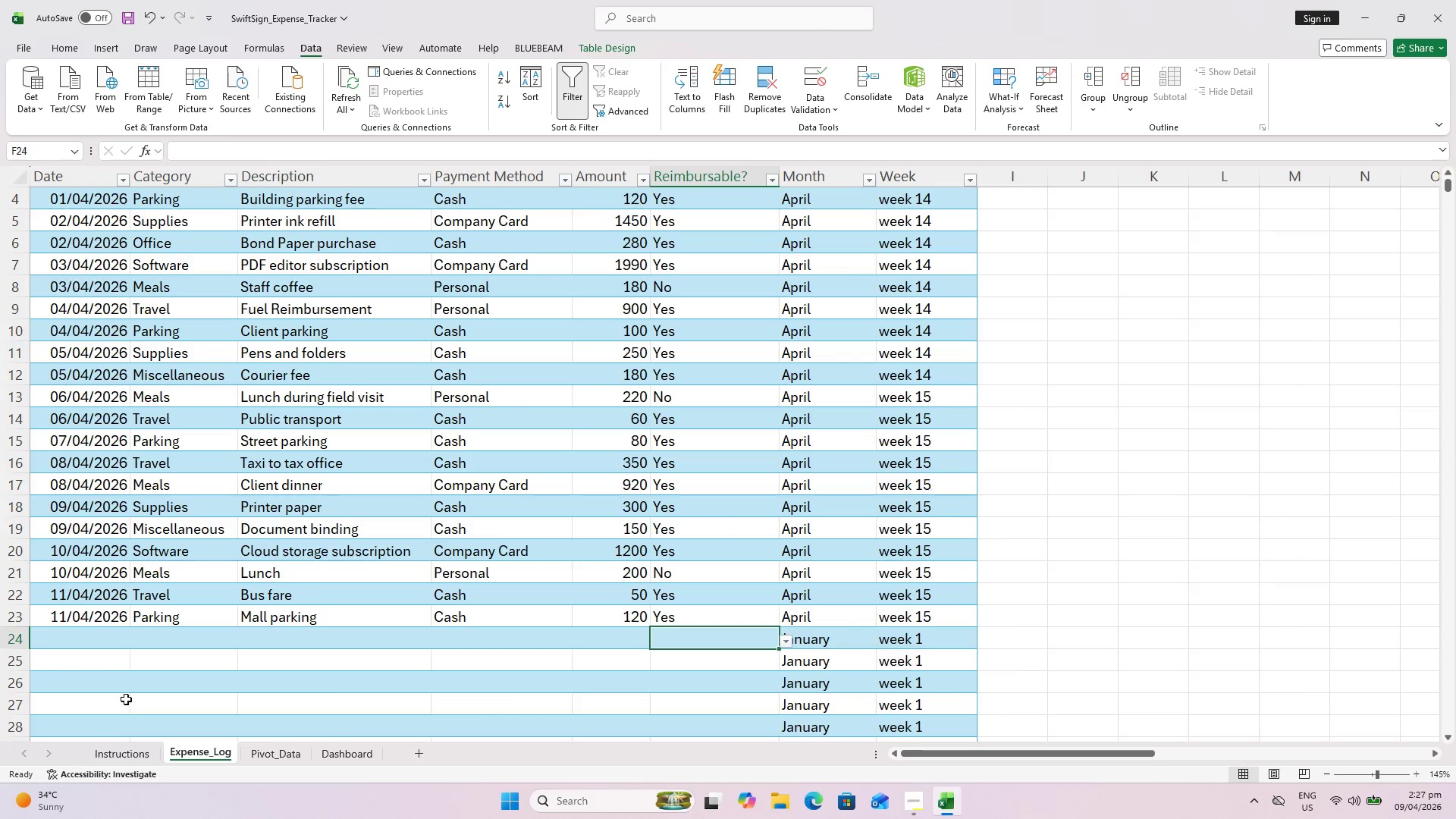 
left_click([85, 638])
 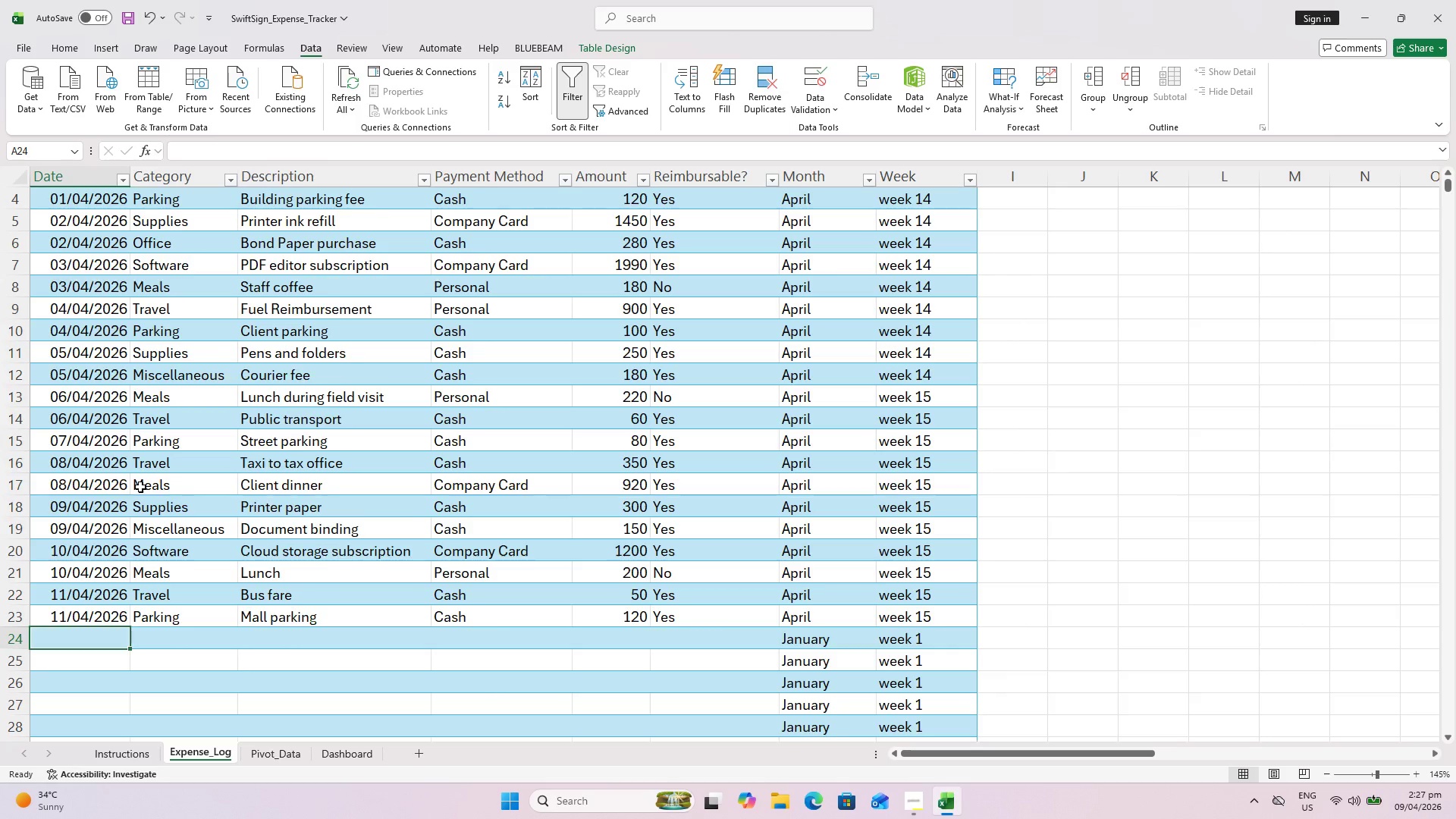 
scroll: coordinate [174, 495], scroll_direction: down, amount: 2.0
 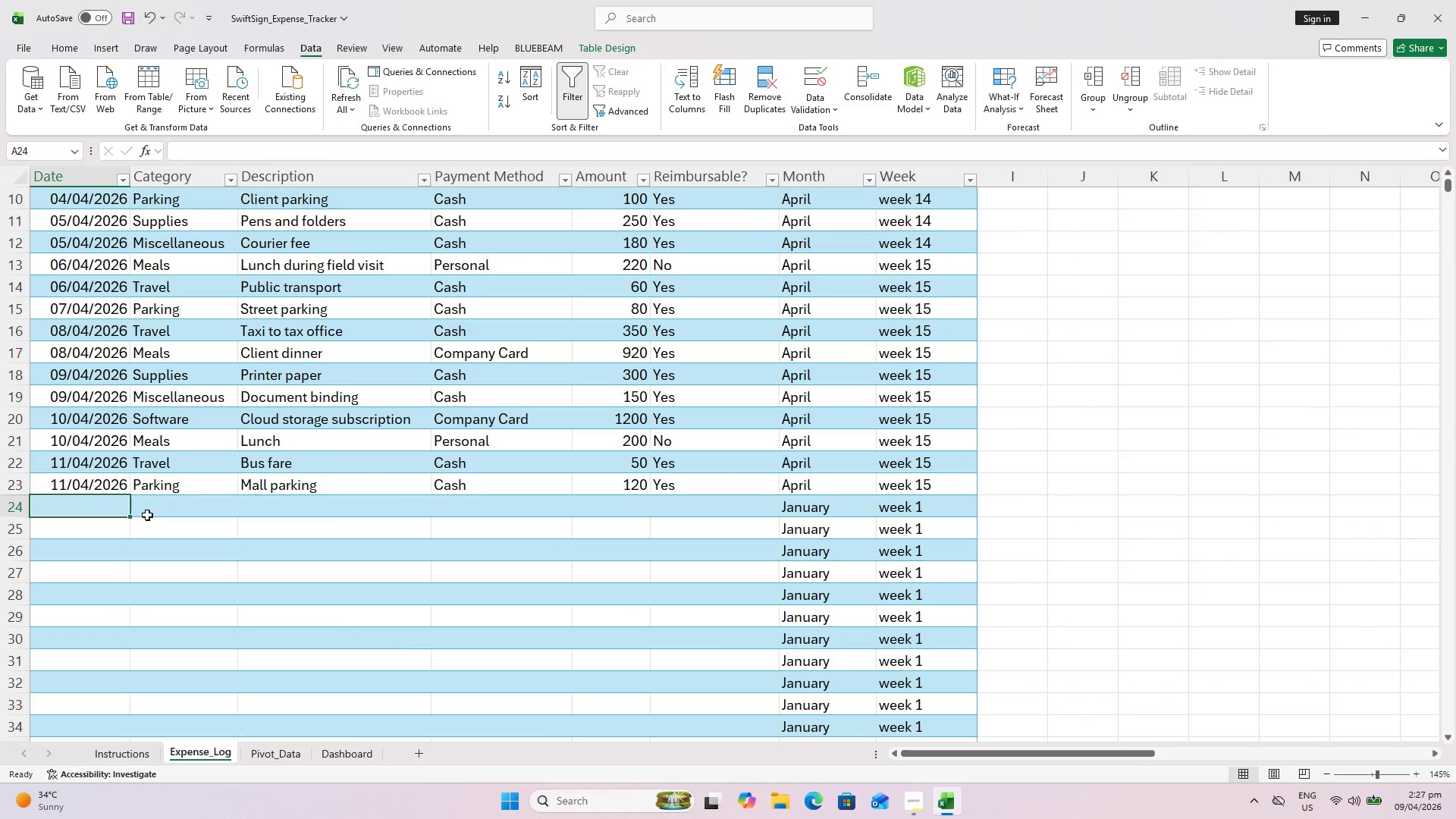 
scroll: coordinate [159, 500], scroll_direction: up, amount: 6.0
 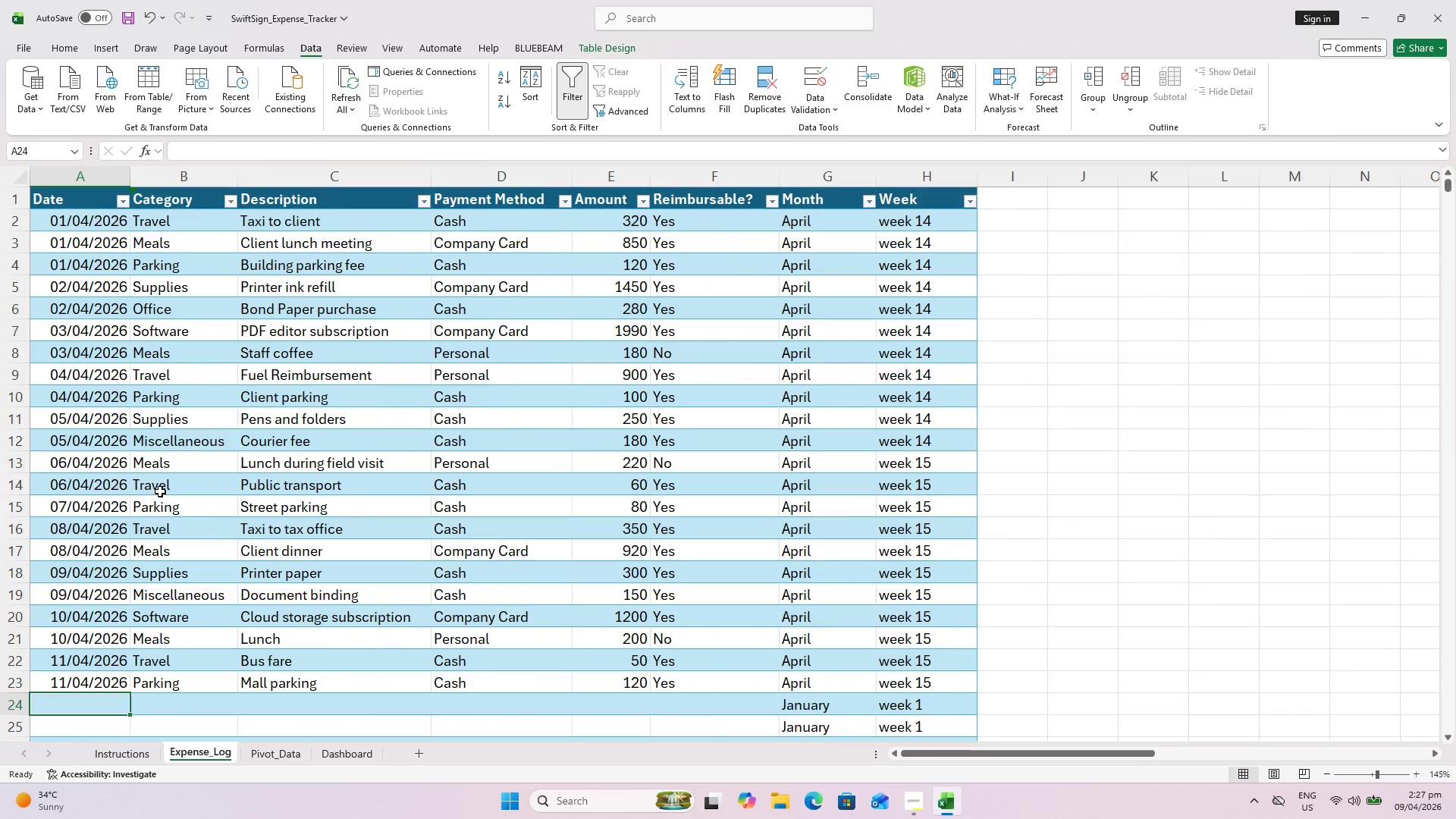 
scroll: coordinate [139, 381], scroll_direction: down, amount: 6.0
 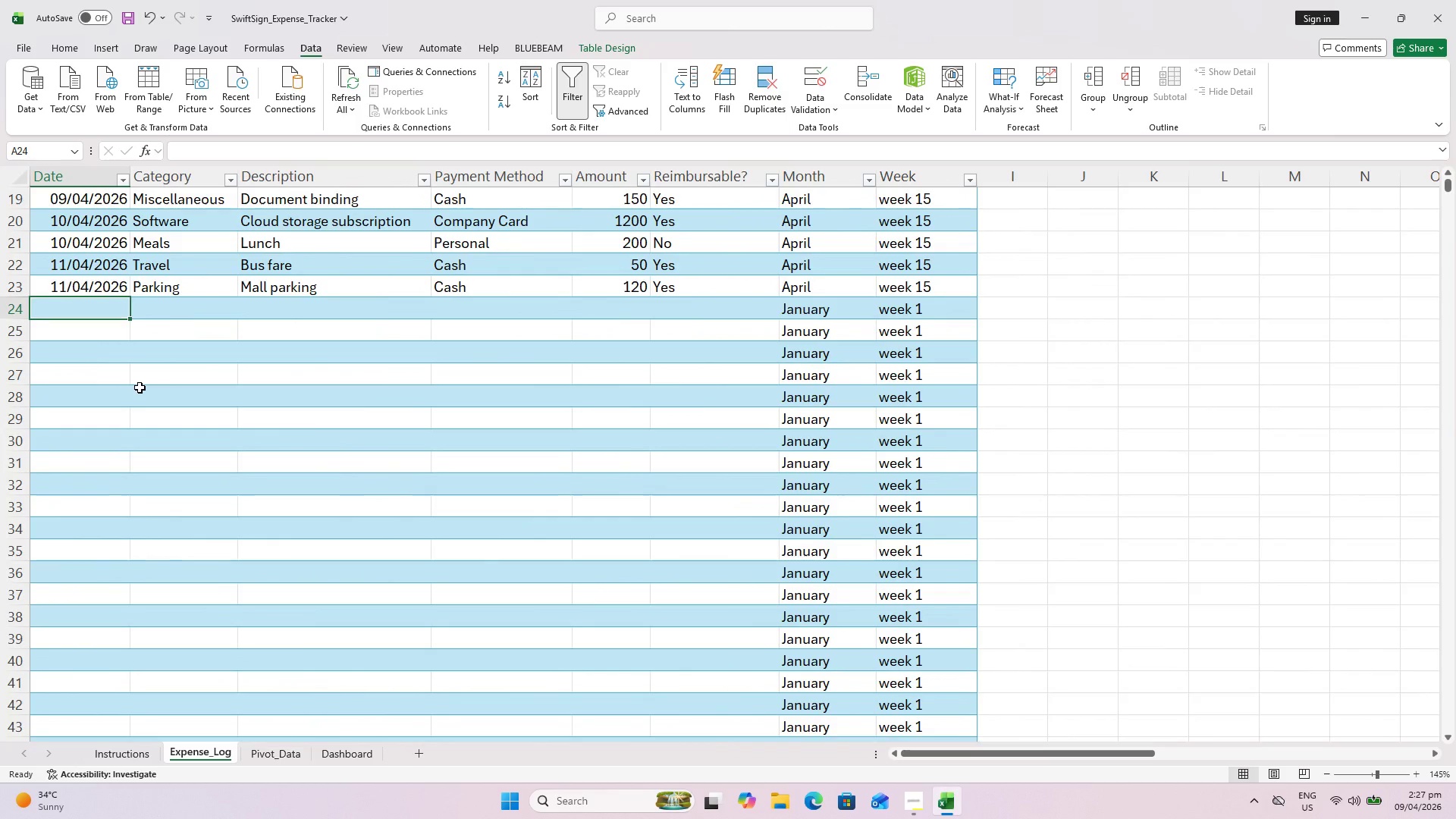 
type(12/4/26)
 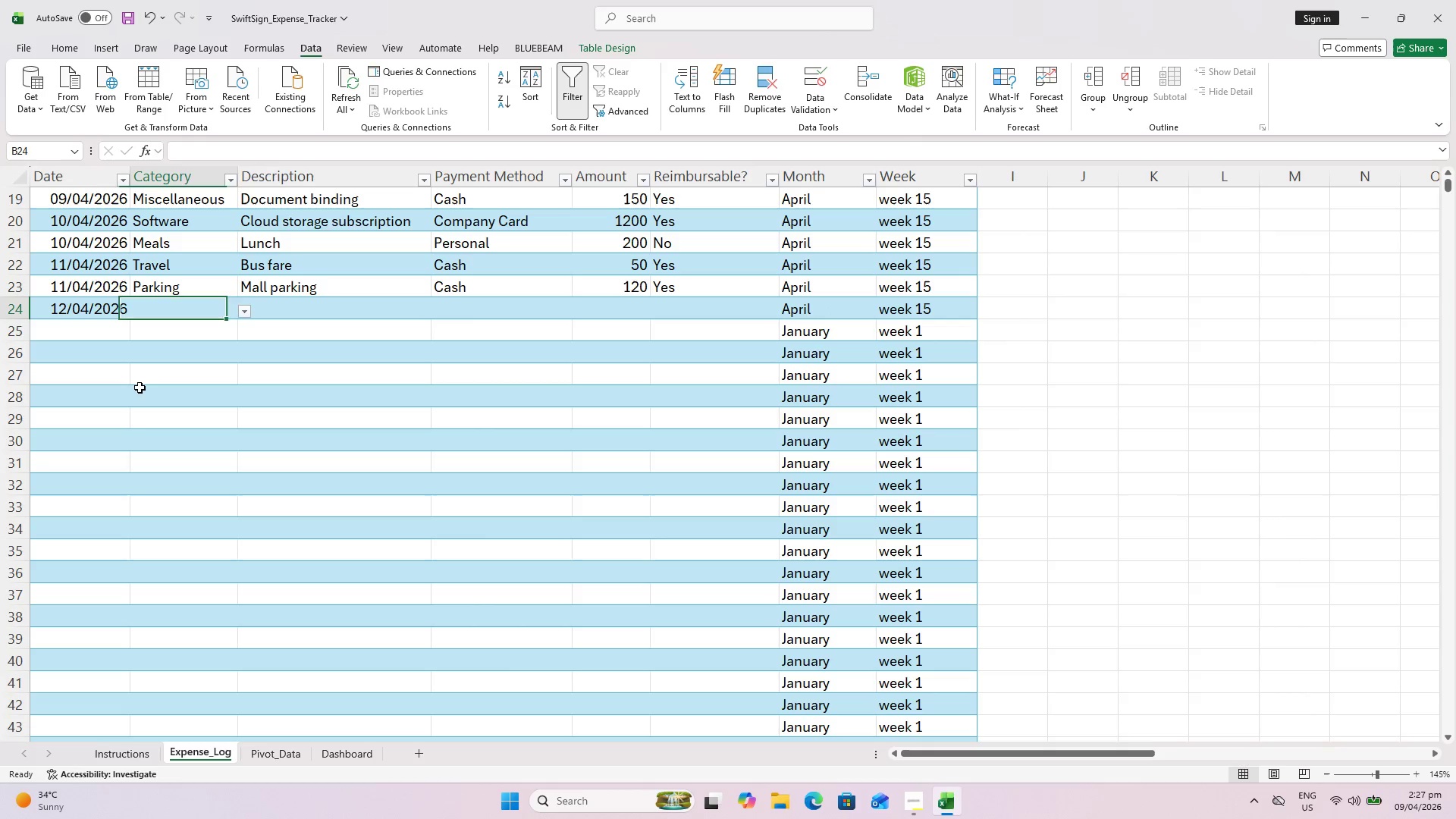 
key(ArrowRight)
 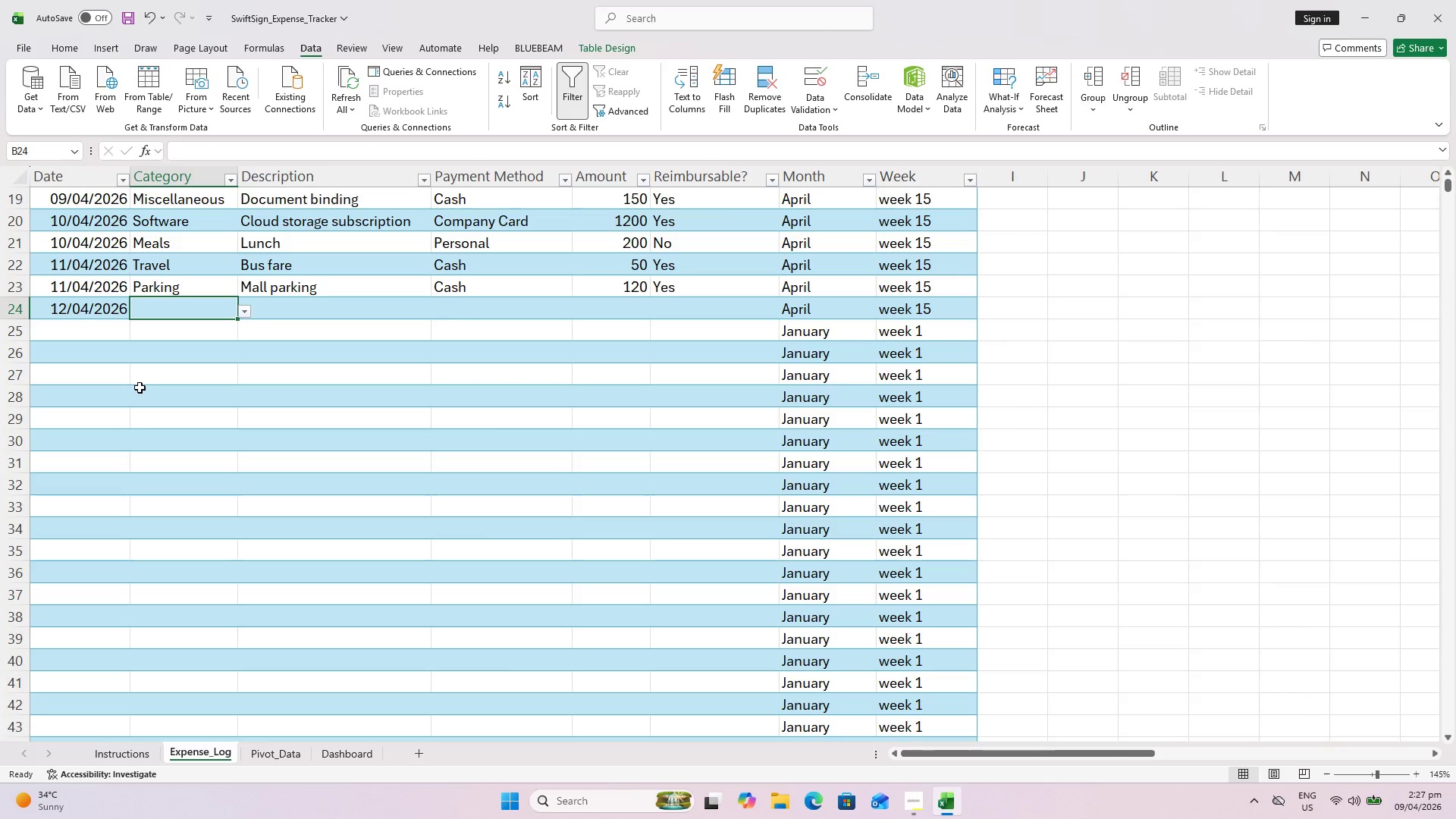 
key(O)
 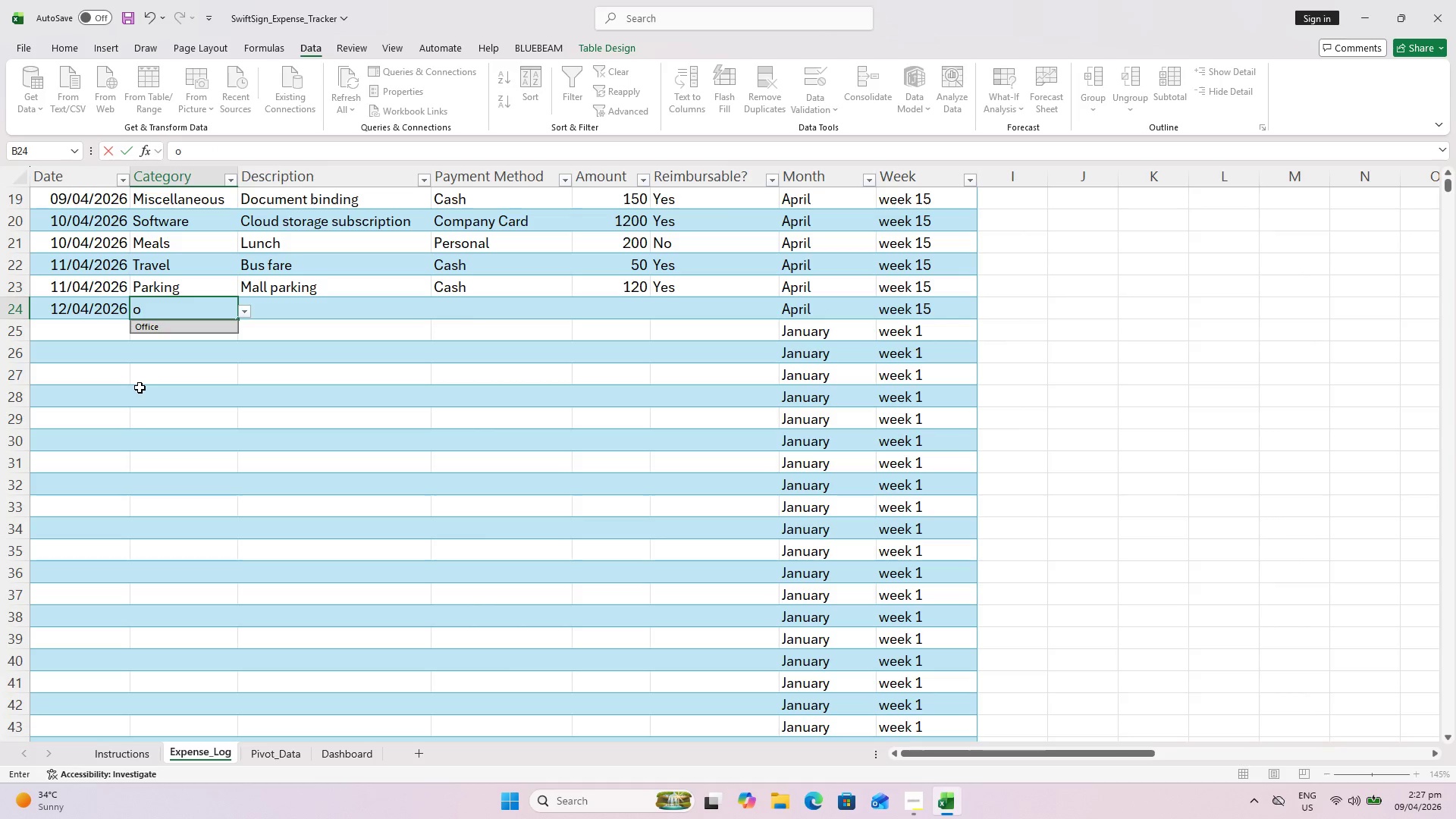 
key(Enter)
 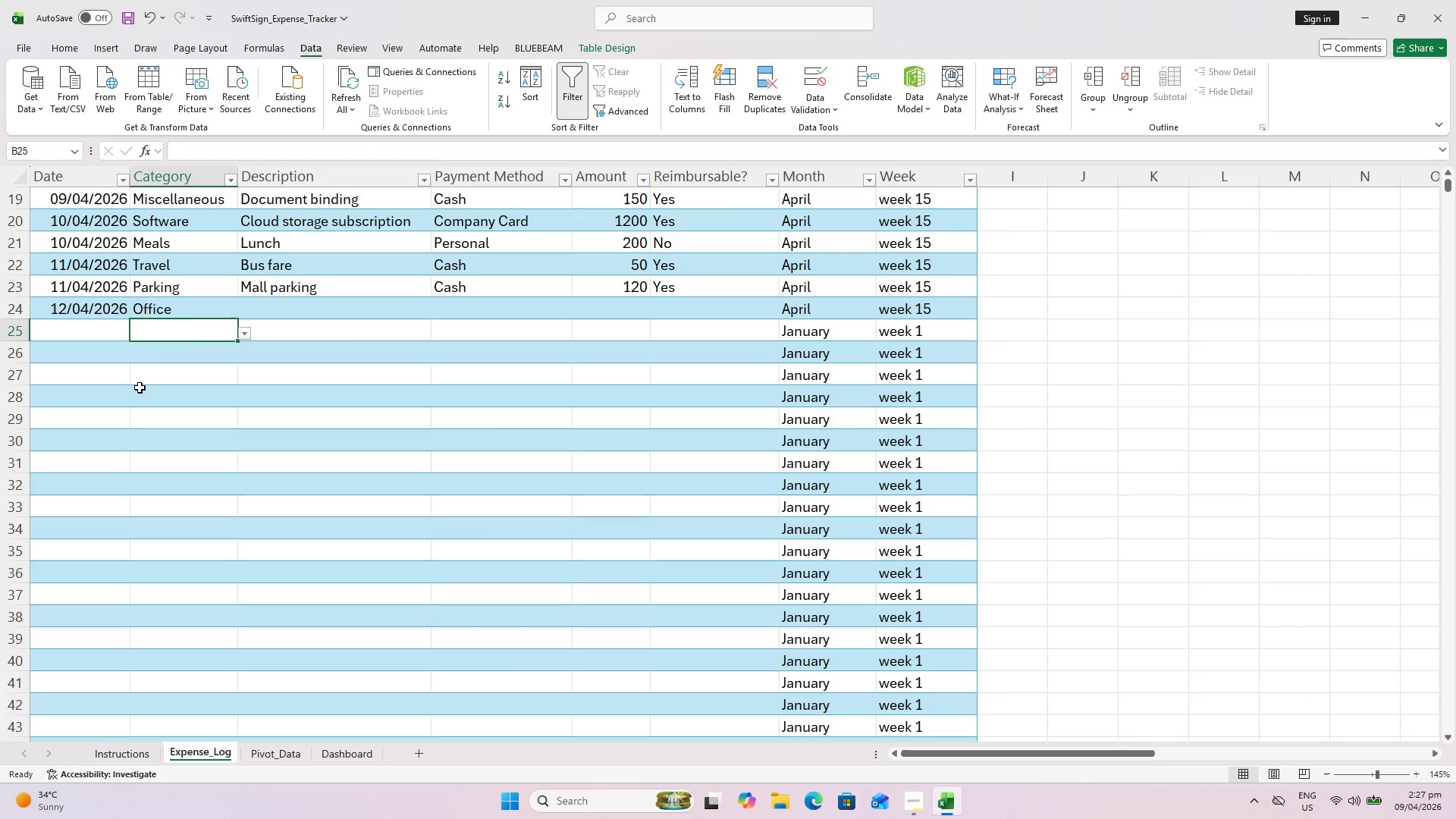 
key(ArrowRight)
 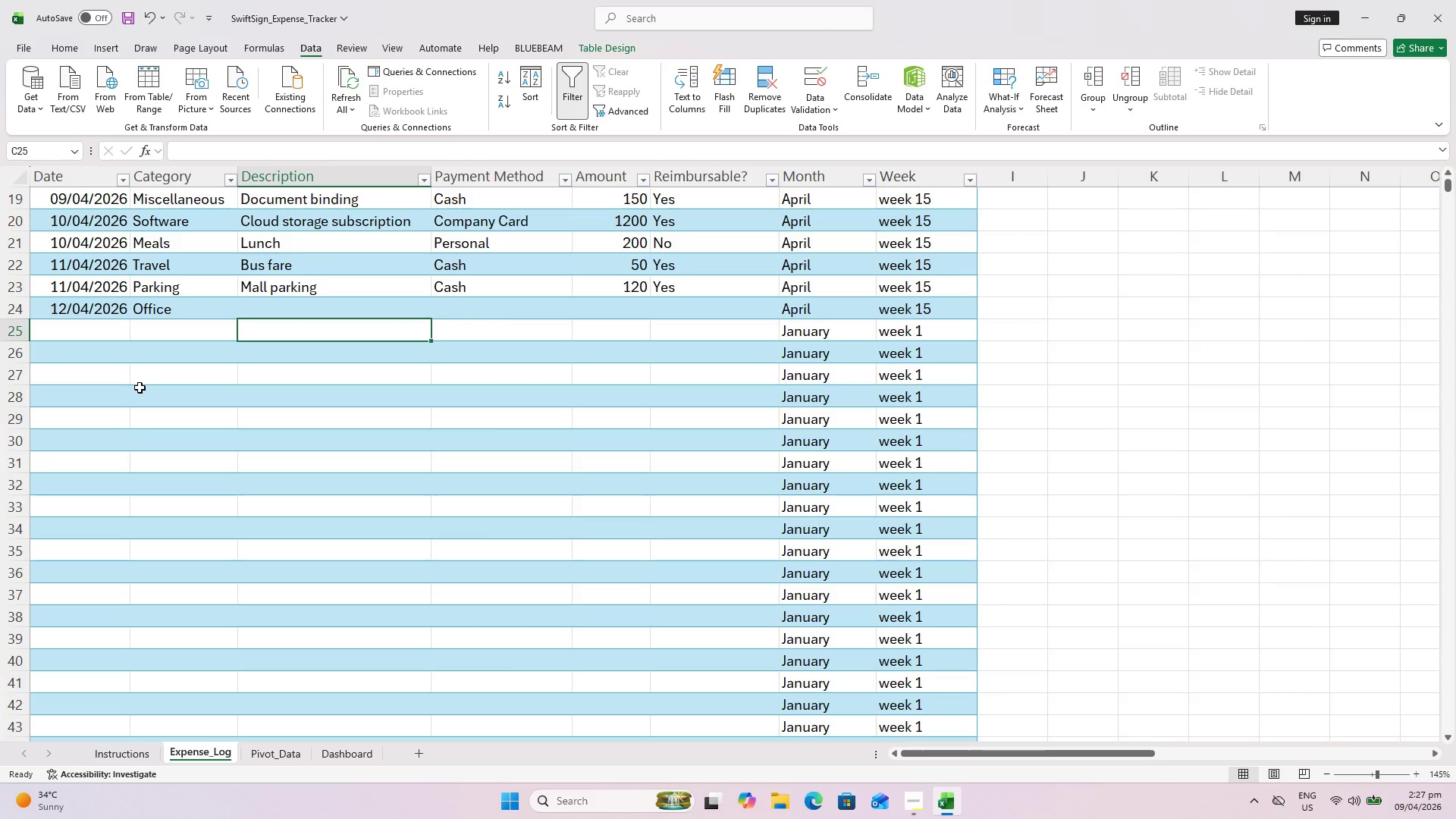 
key(ArrowUp)
 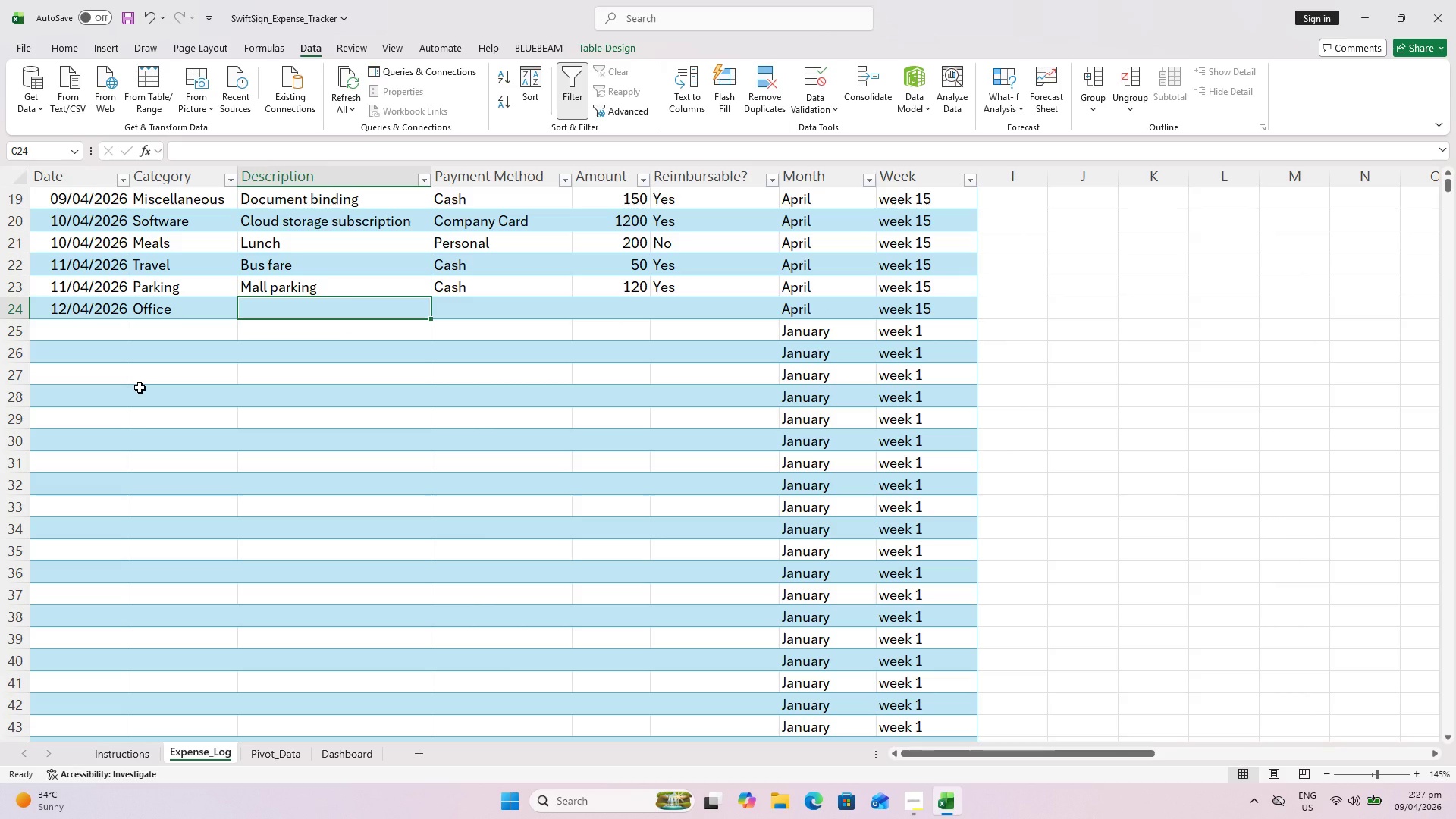 
type(File forlders)
 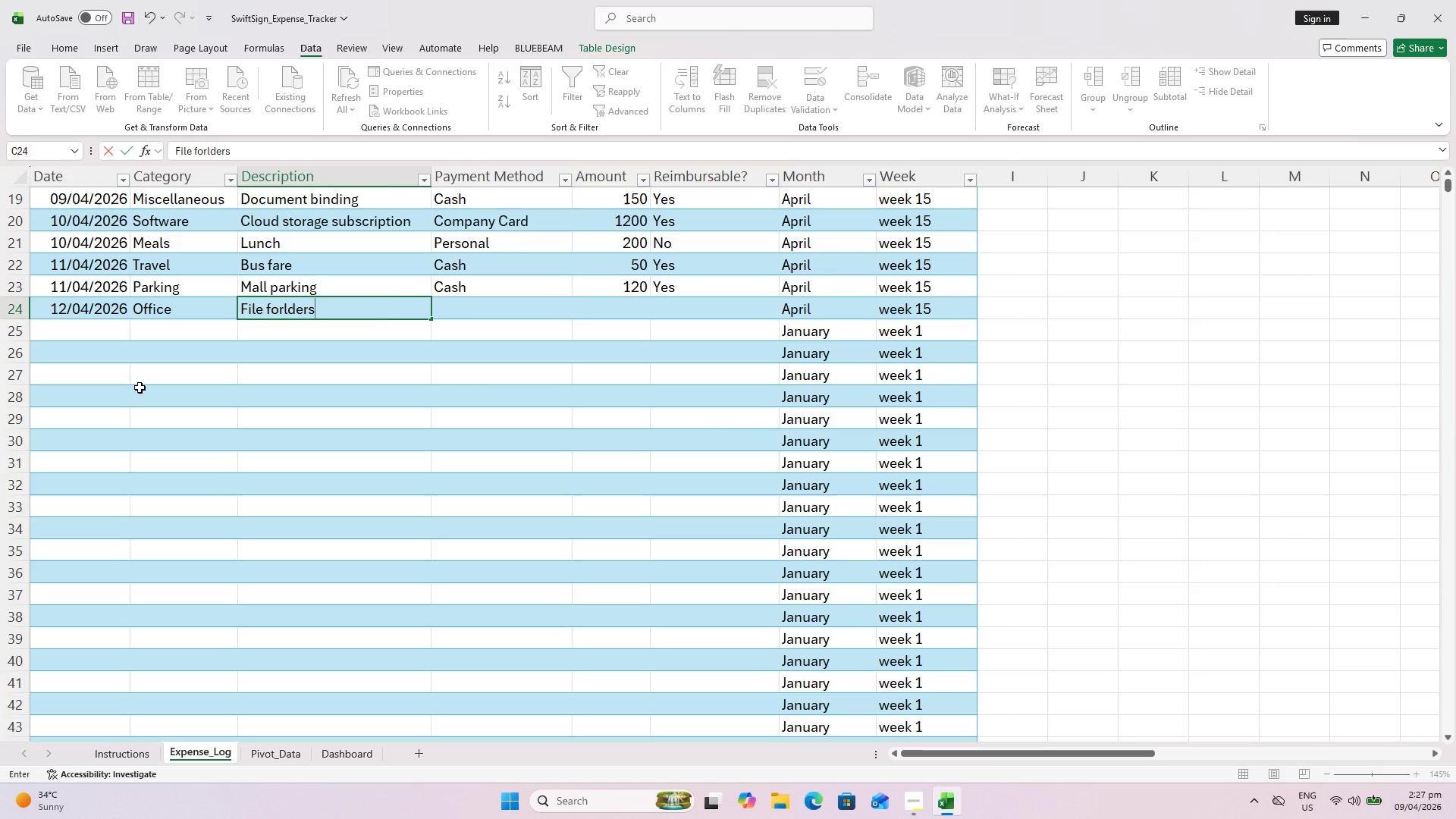 
key(ArrowRight)
 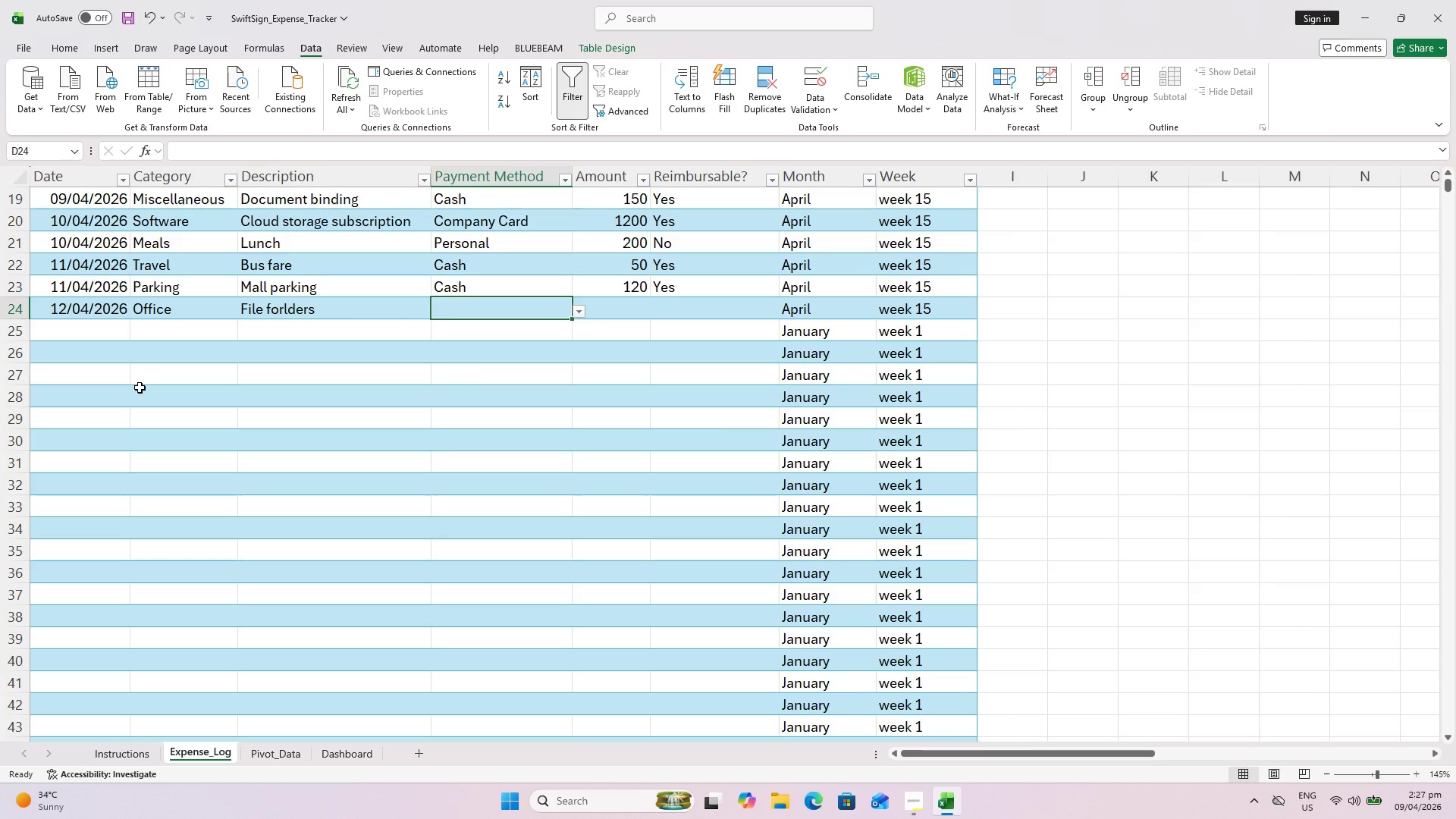 
key(Shift+C)
 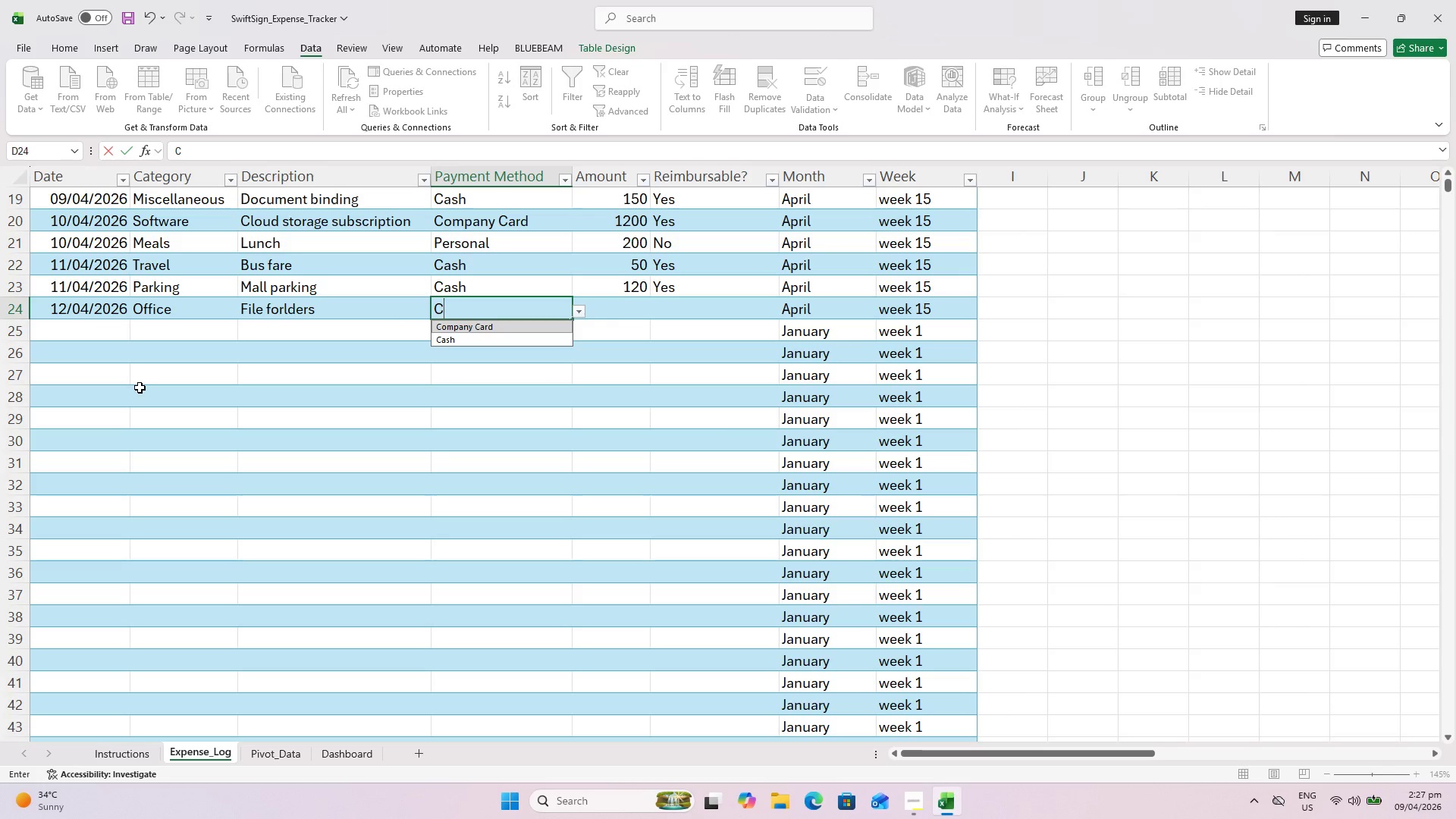 
key(ArrowLeft)
 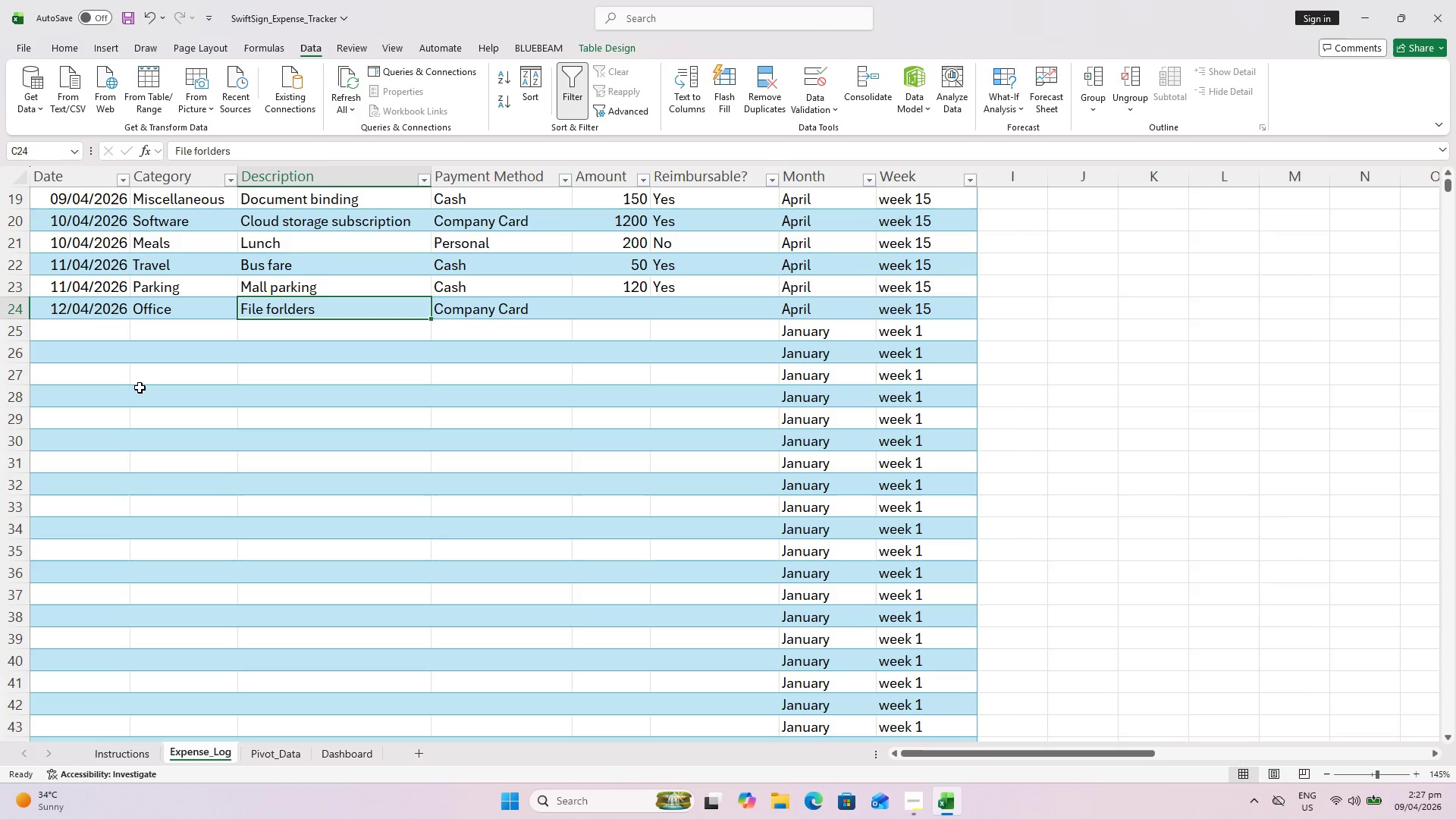 
key(ArrowUp)
 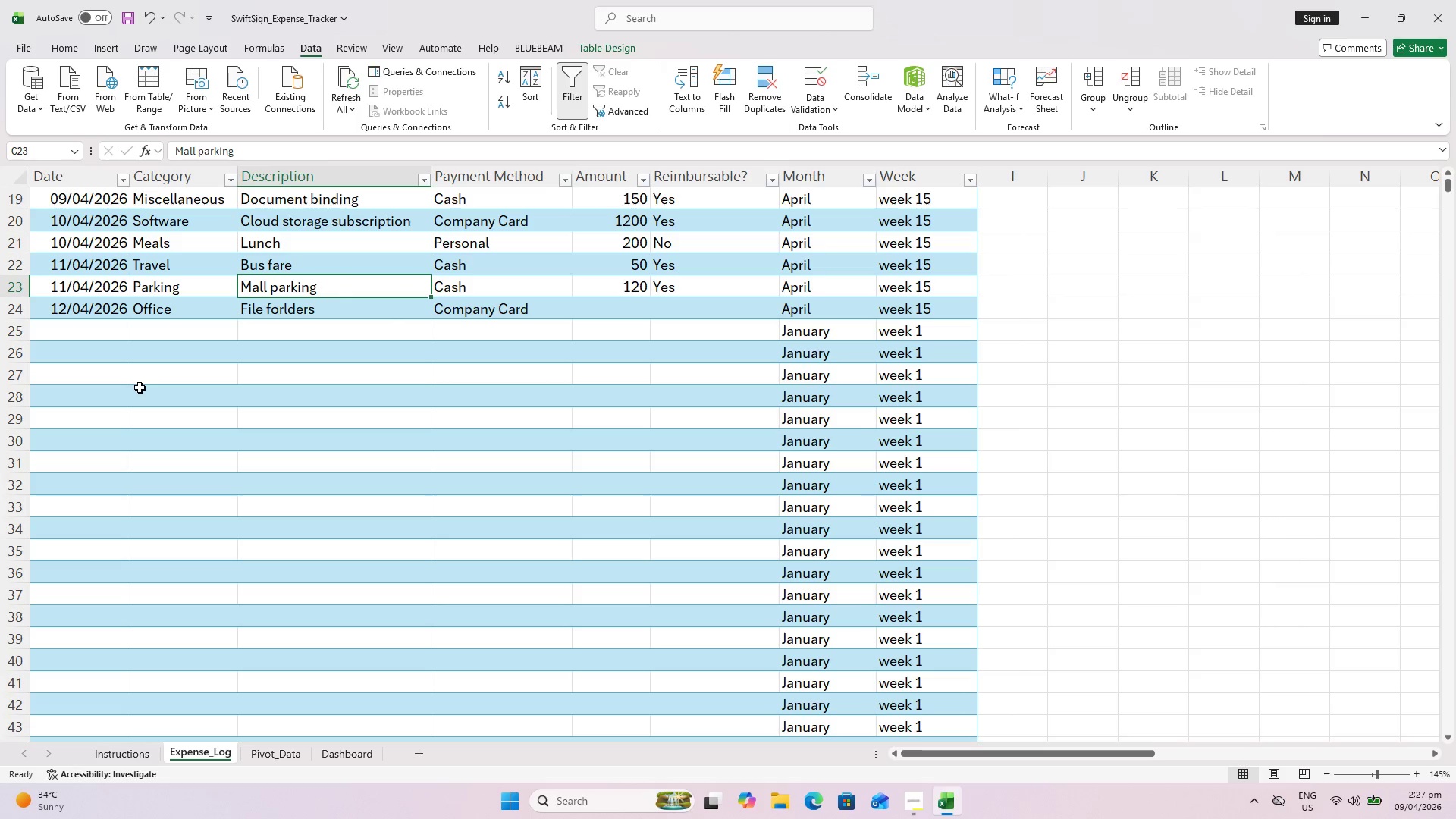 
key(ArrowDown)
 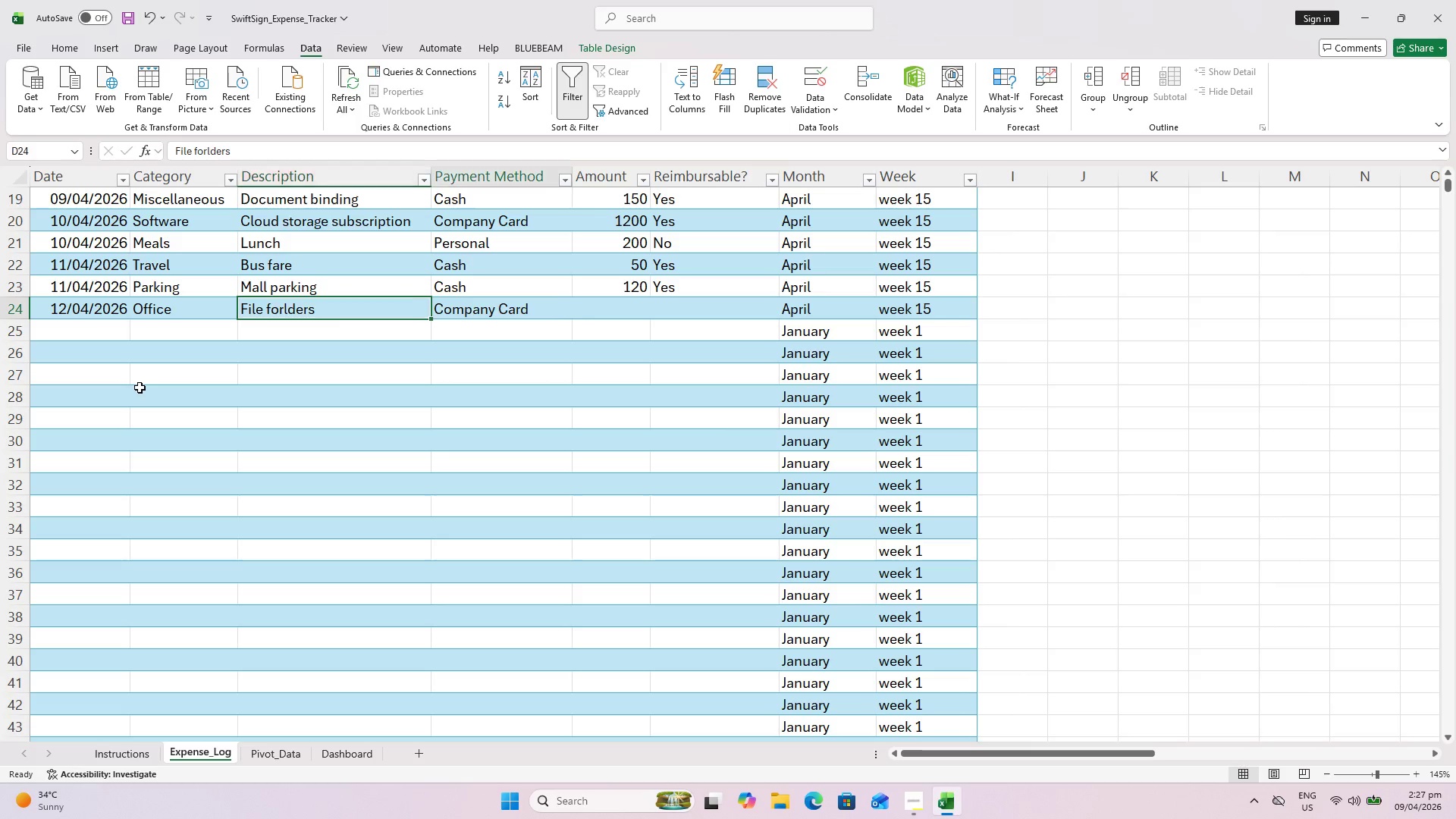 
key(ArrowRight)
 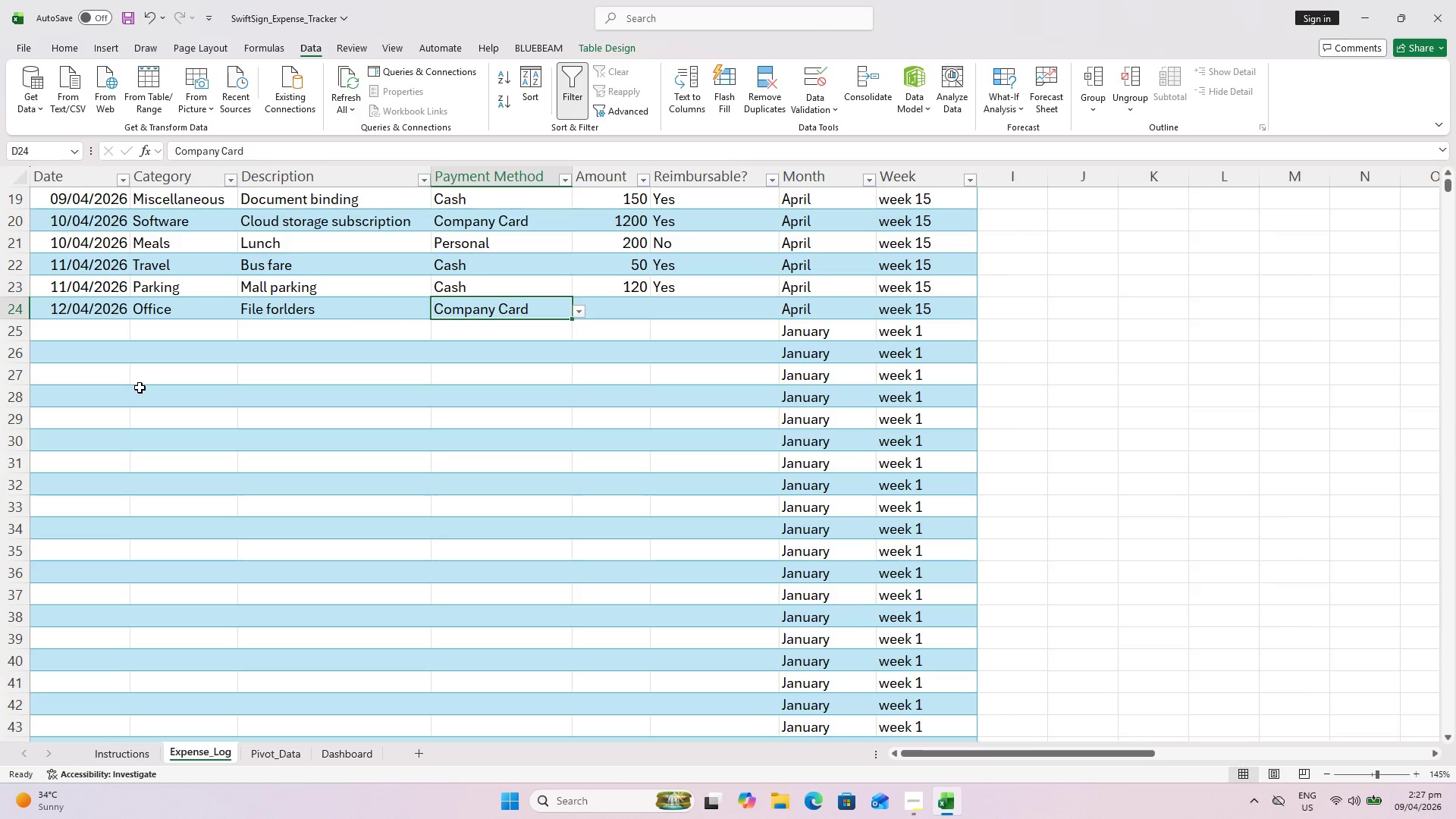 
key(CapsLock)
 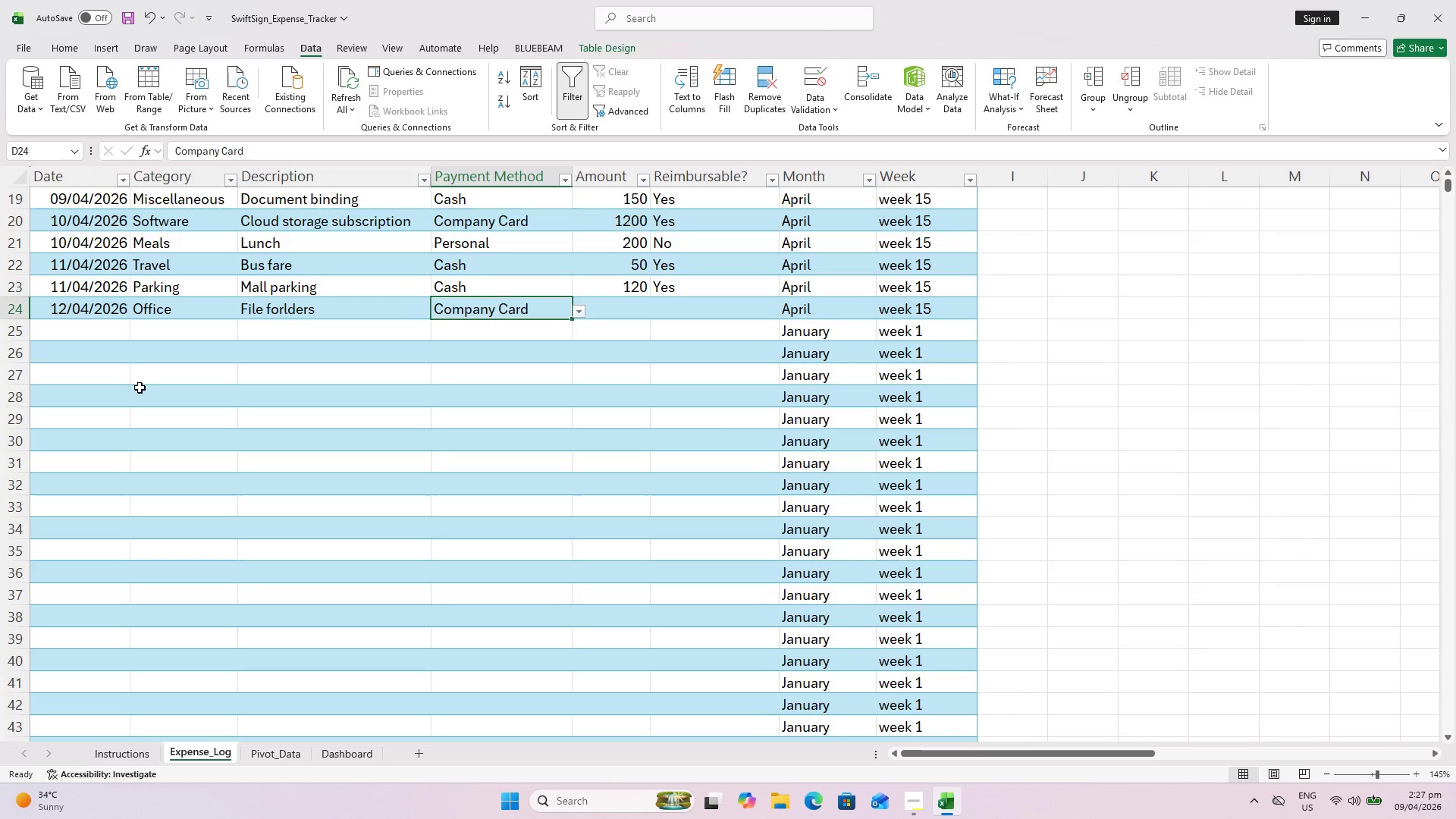 
key(Shift+C)
 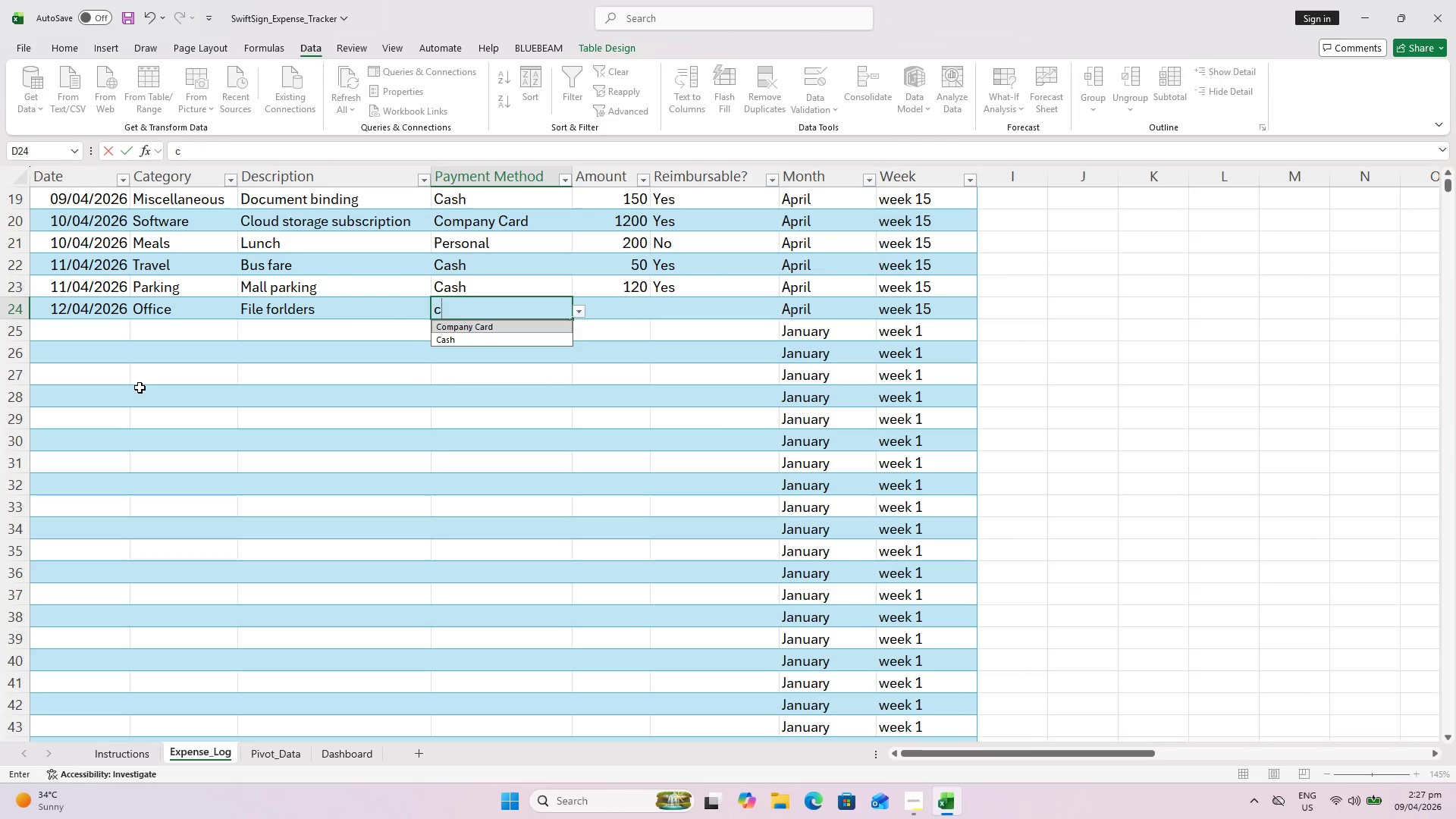 
key(ArrowDown)
 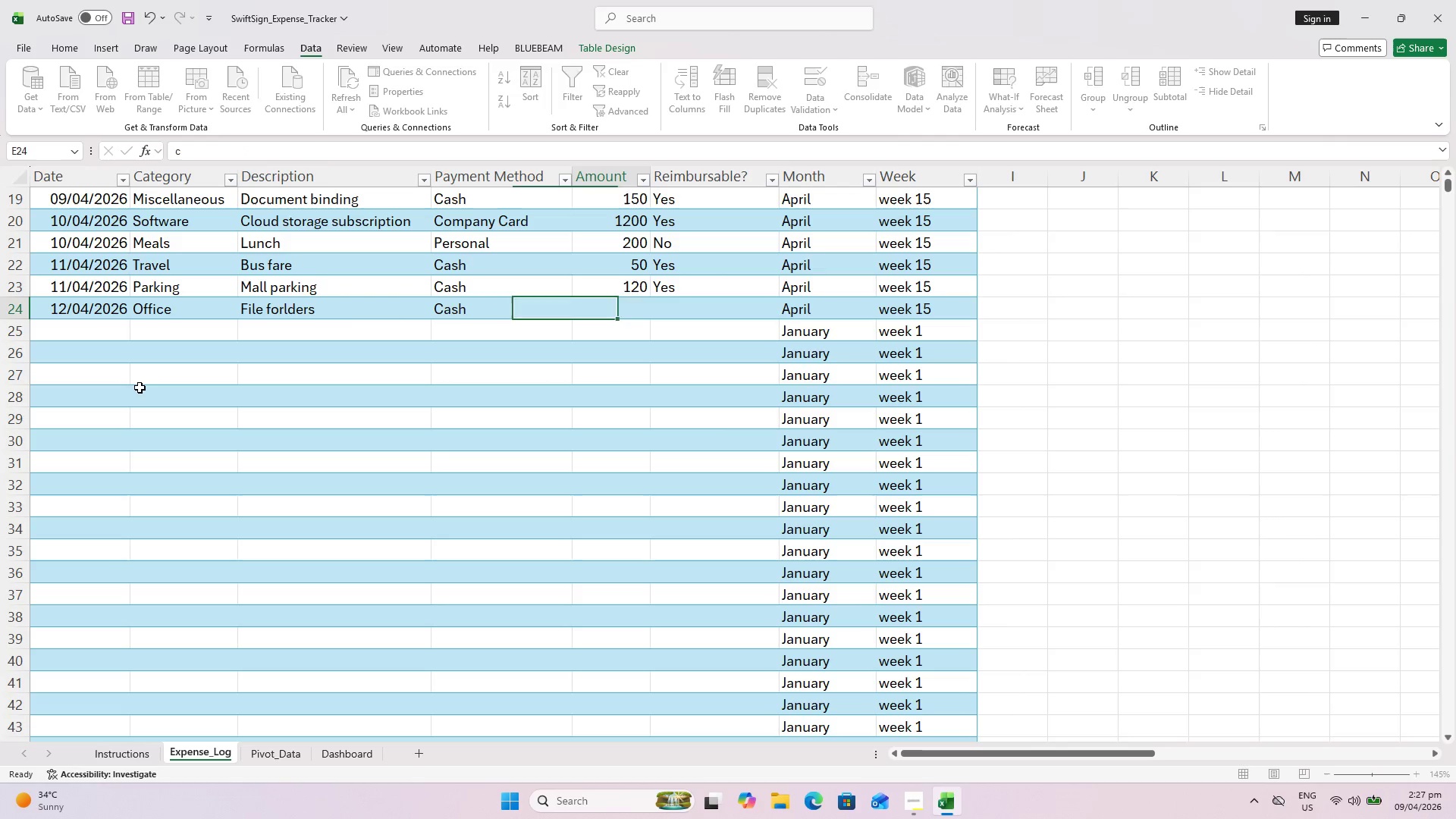 
key(ArrowRight)
 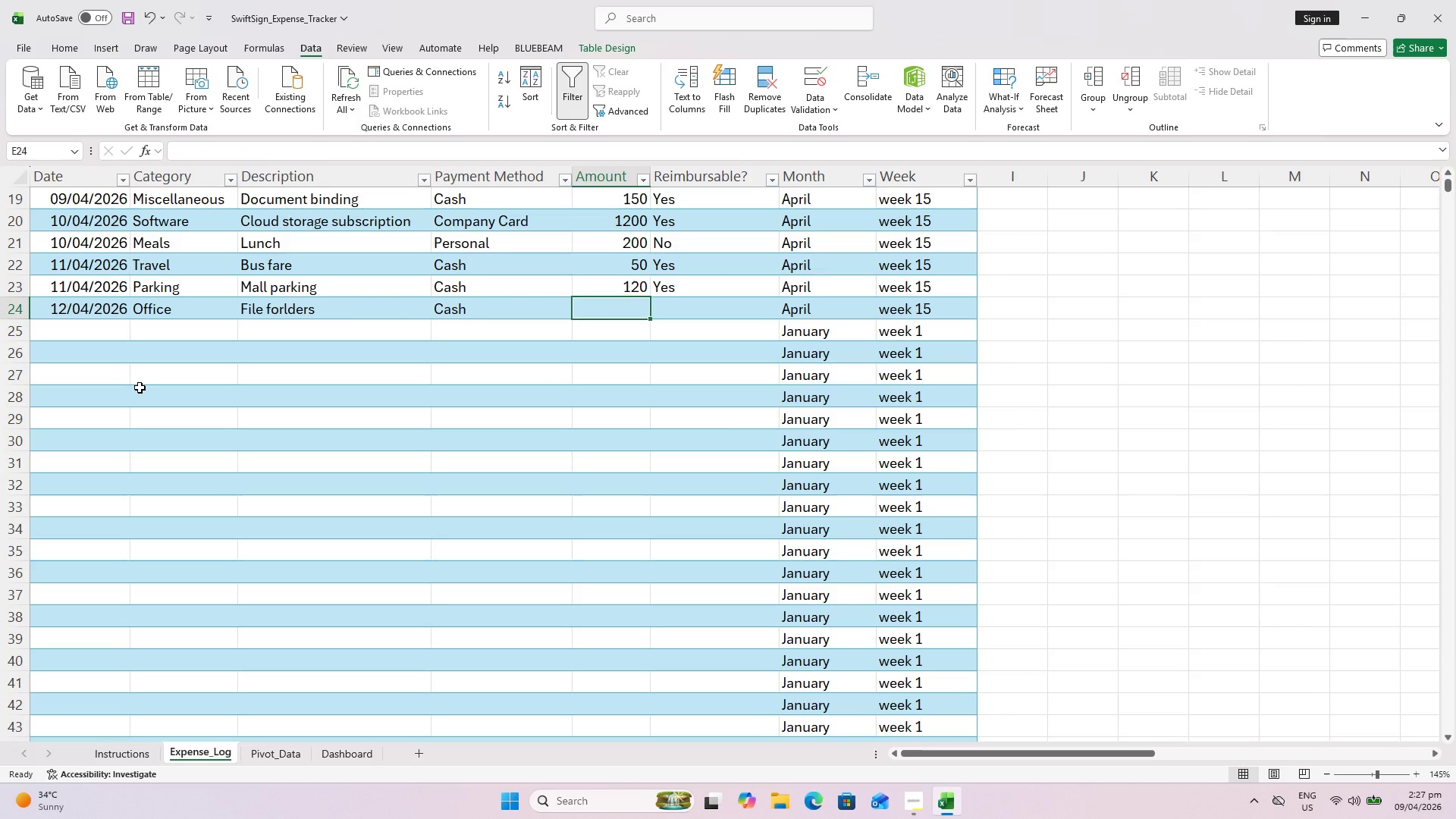 
type(180)
 